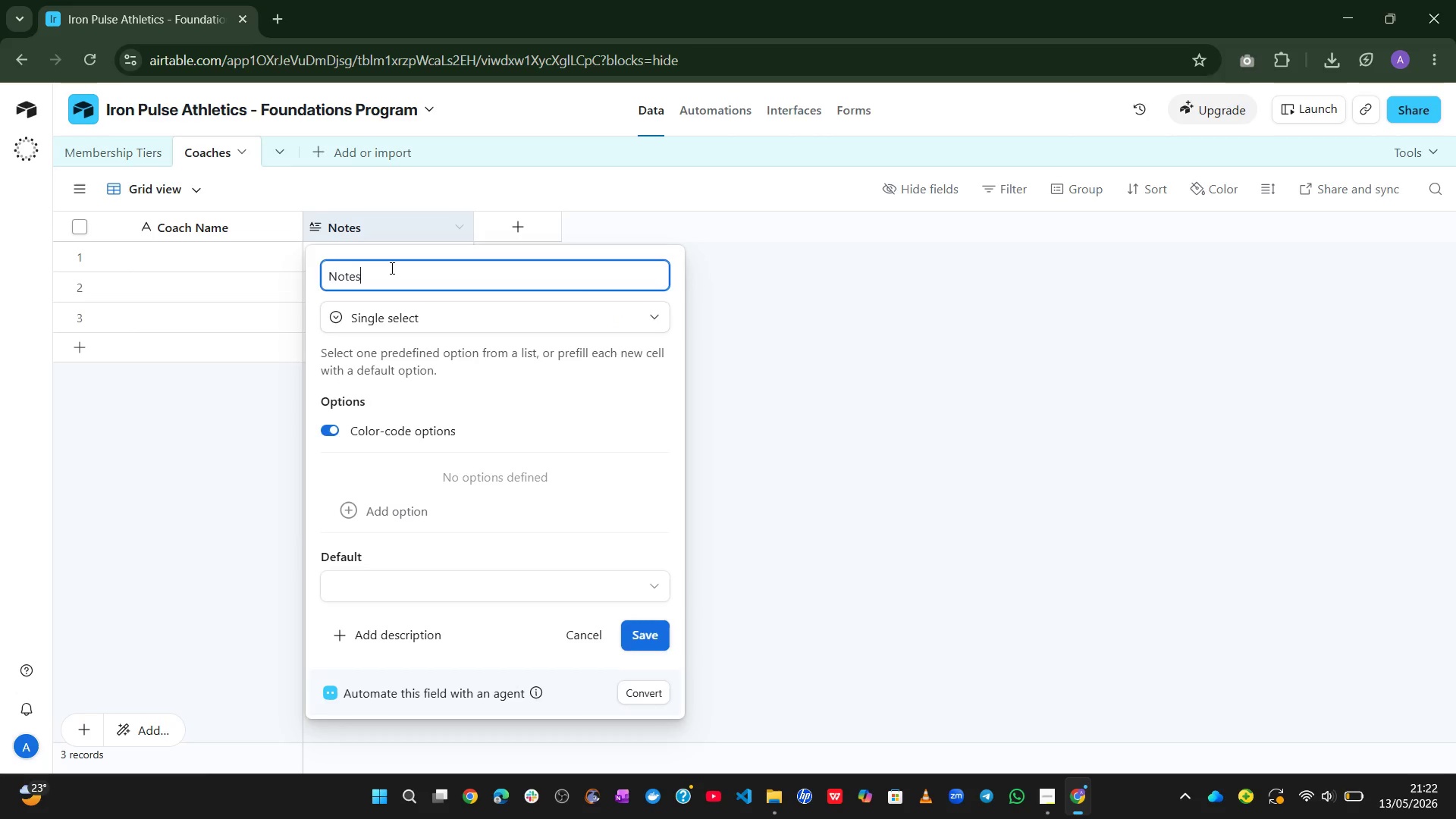 
key(Control+A)
 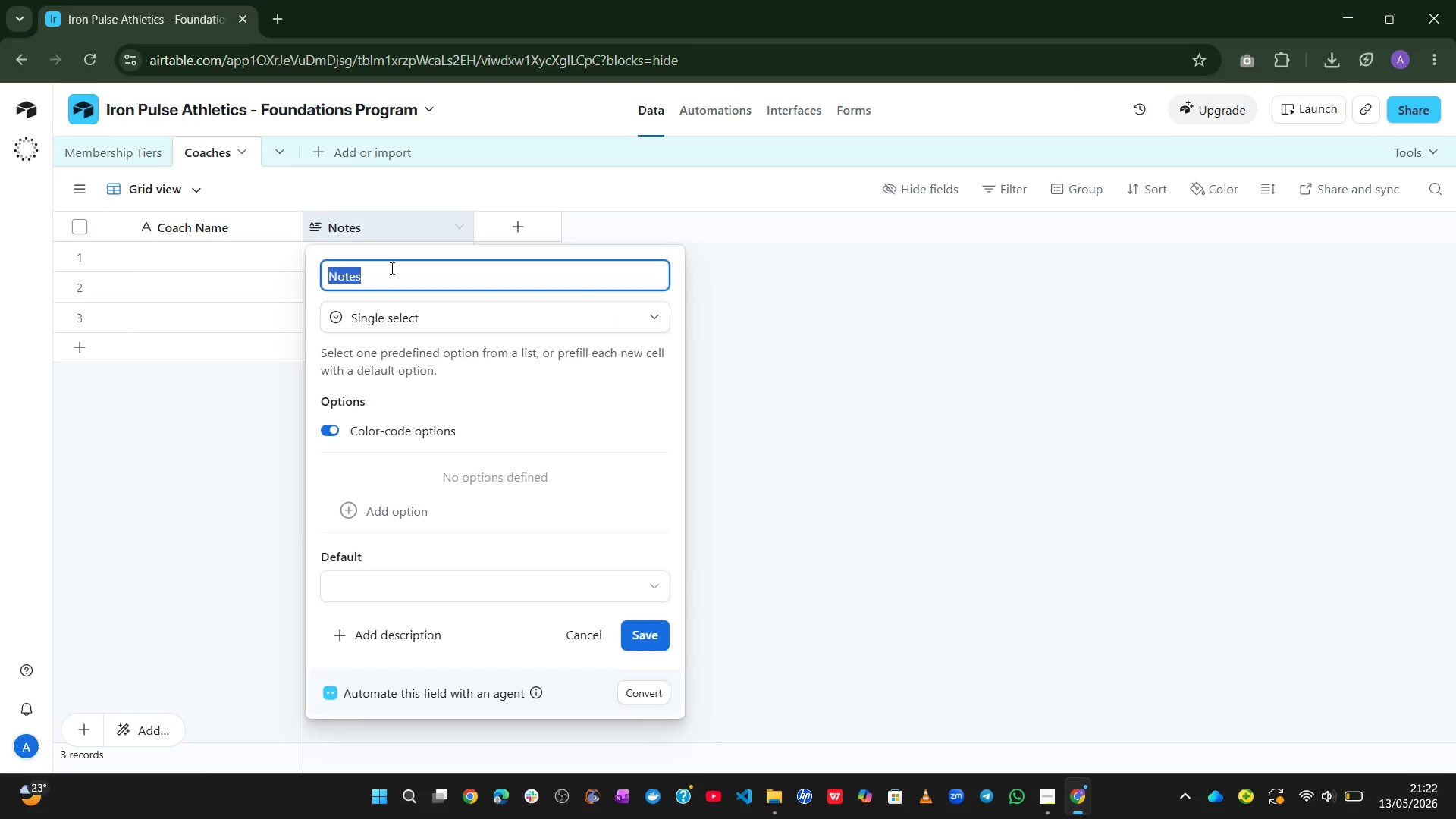 
type(Primary Disc)
 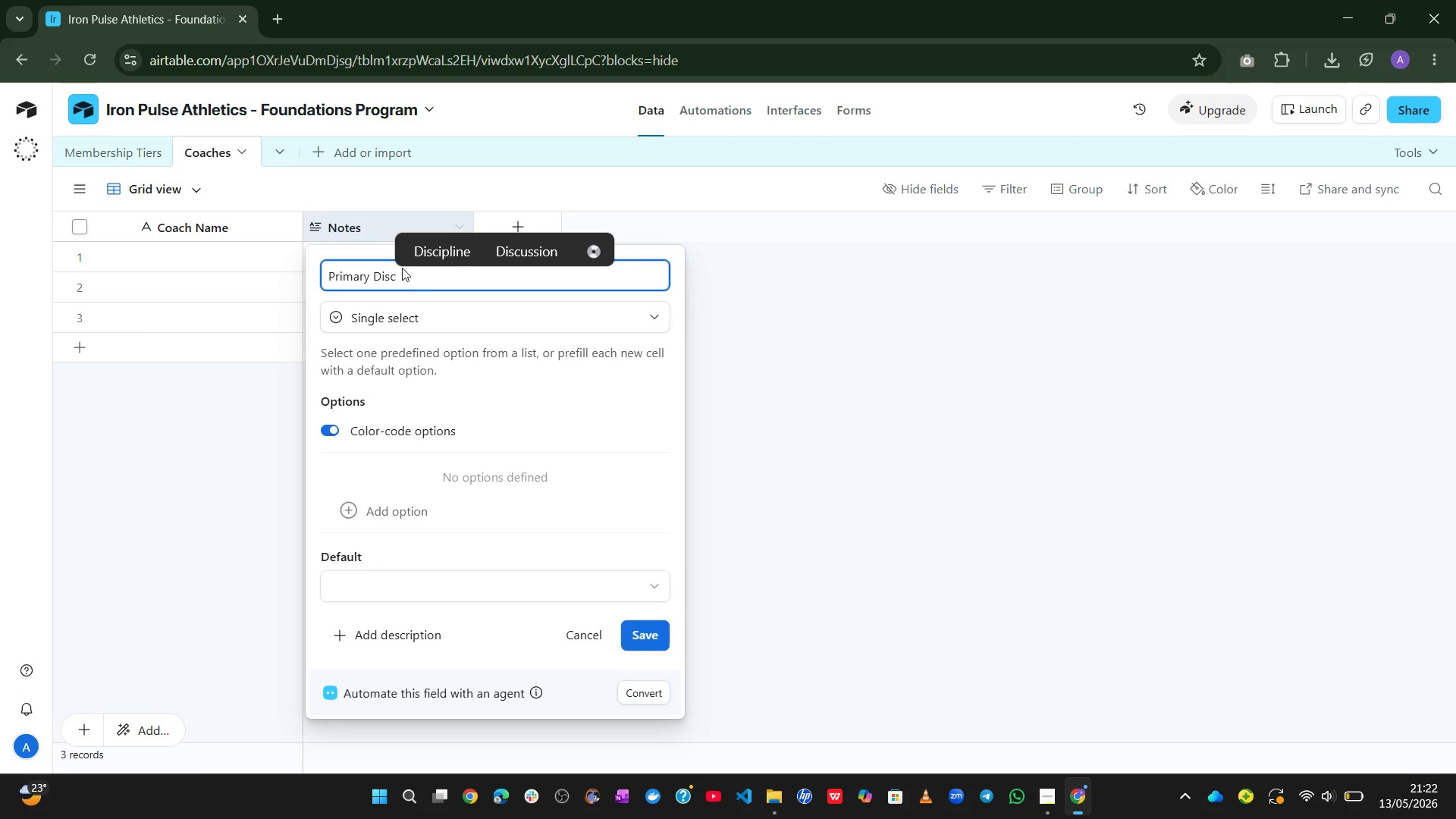 
left_click([450, 257])
 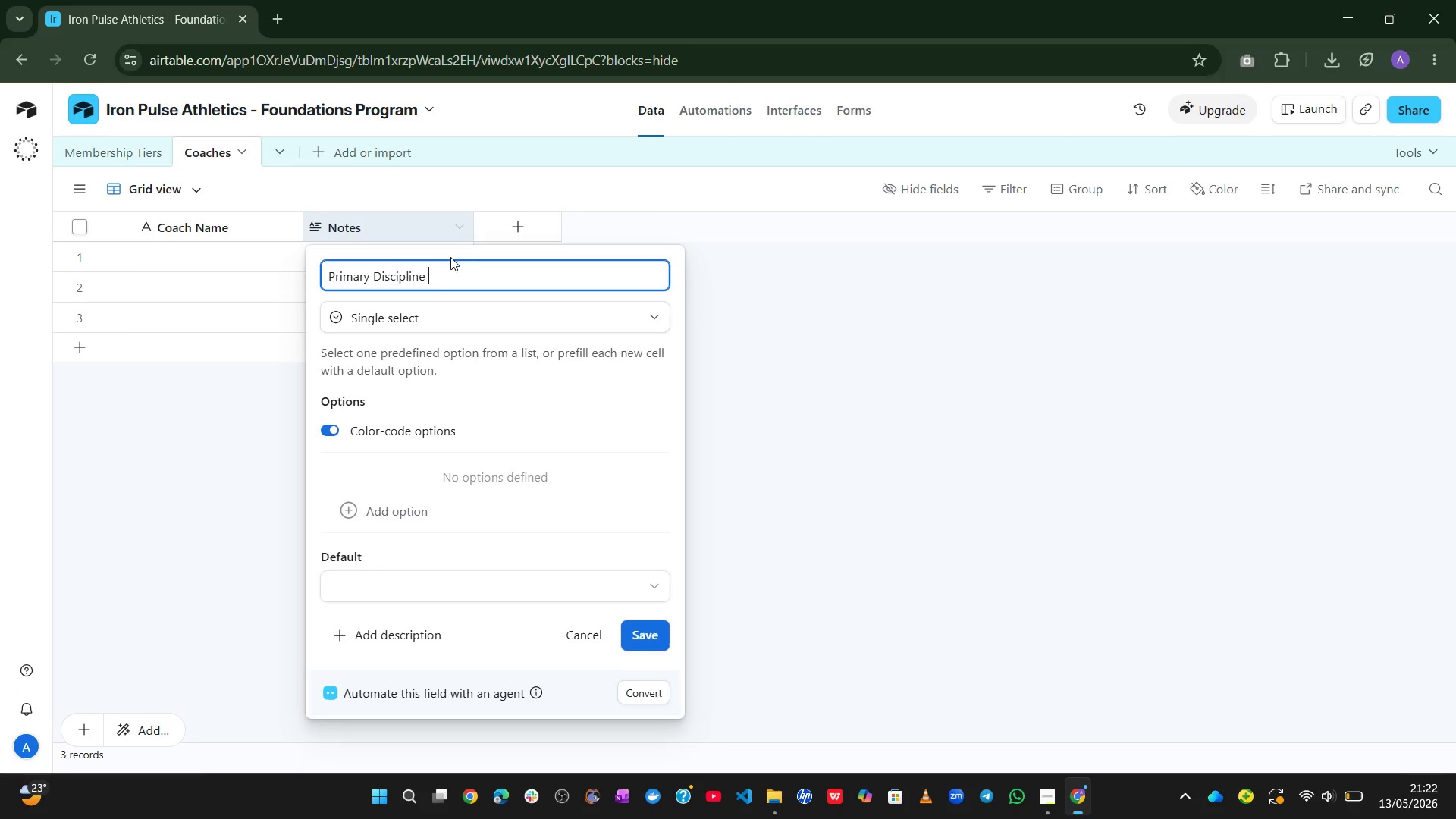 
key(Backspace)
 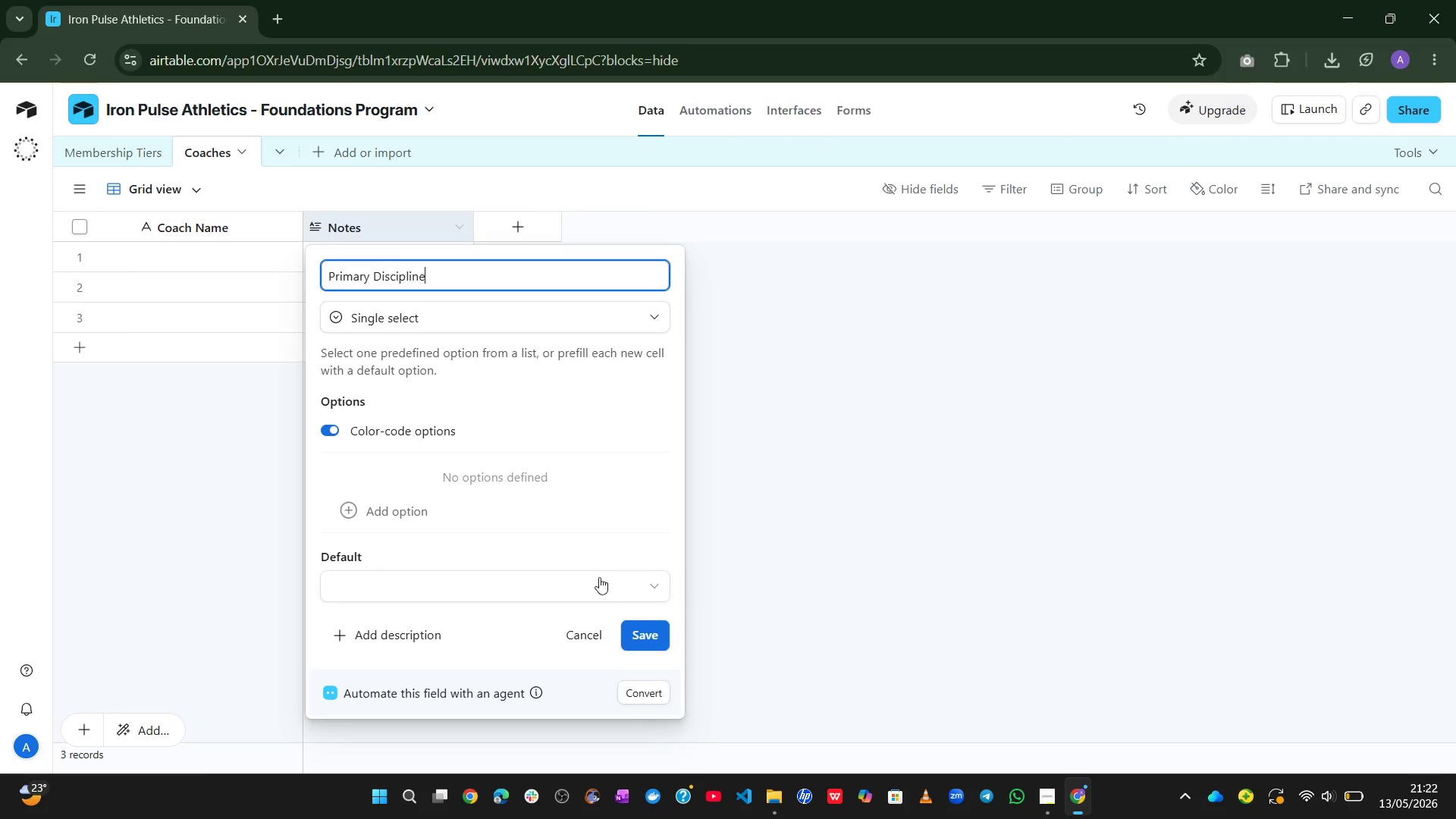 
left_click([491, 516])
 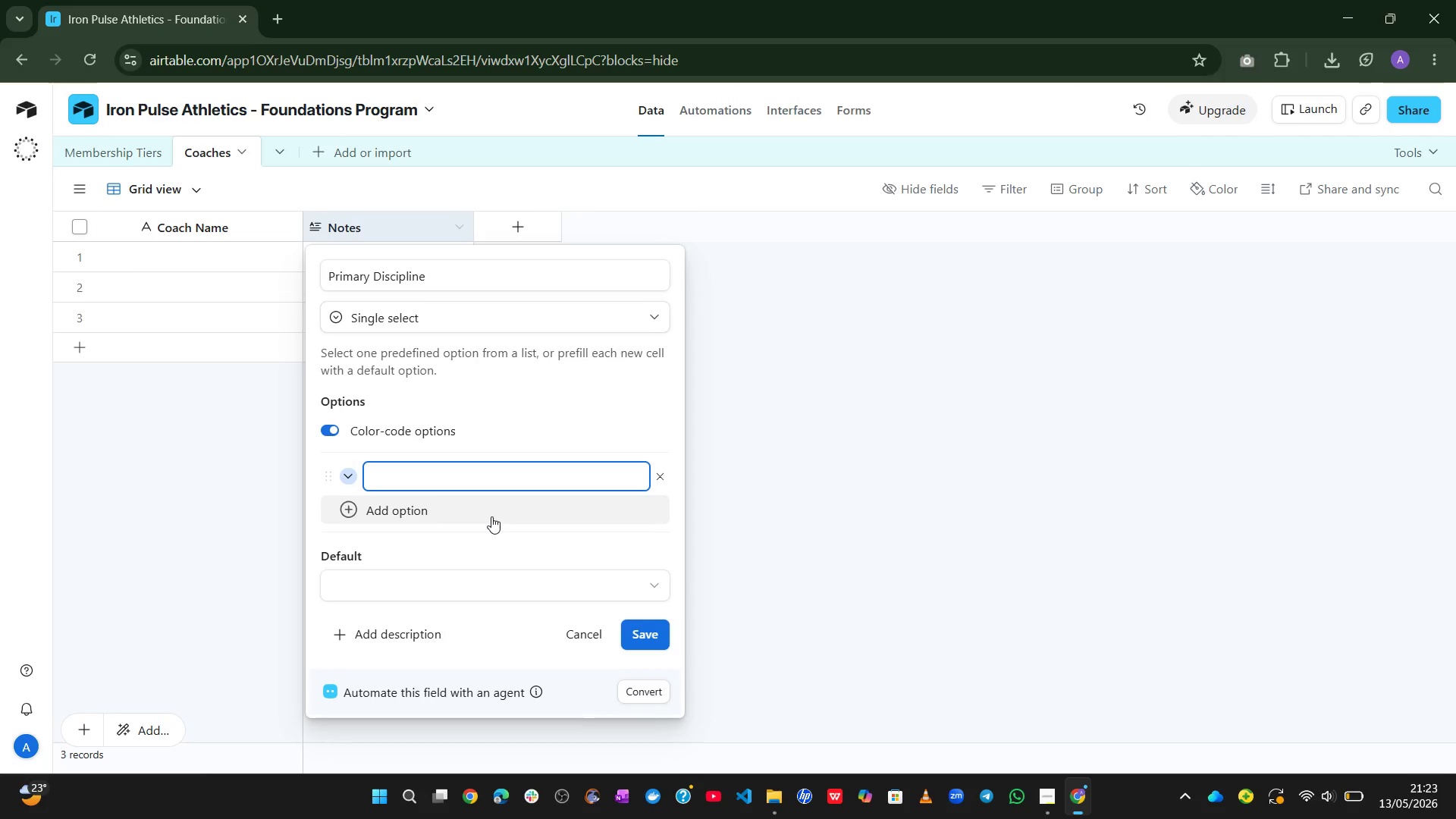 
wait(10.67)
 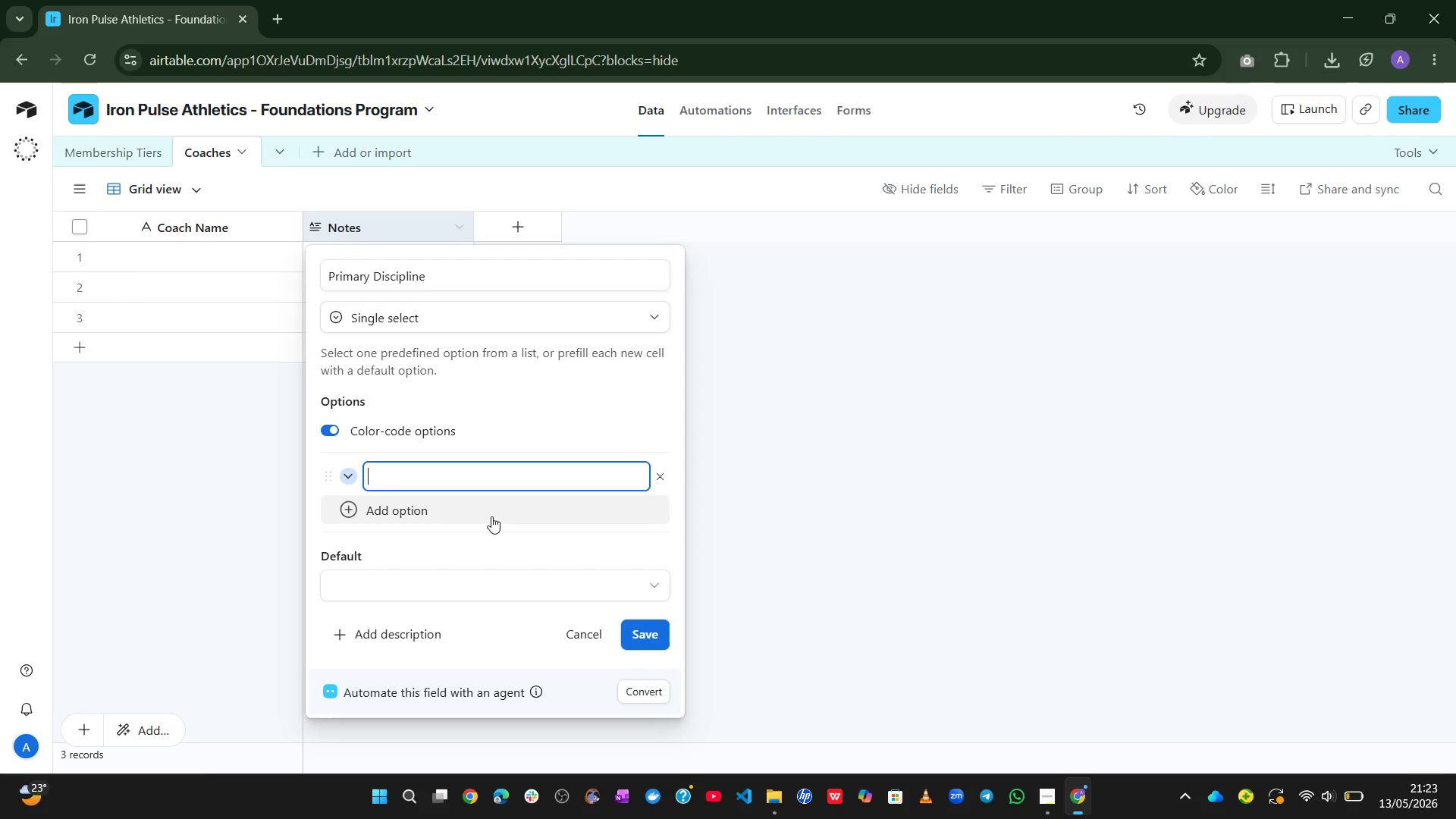 
type(CrossFit)
 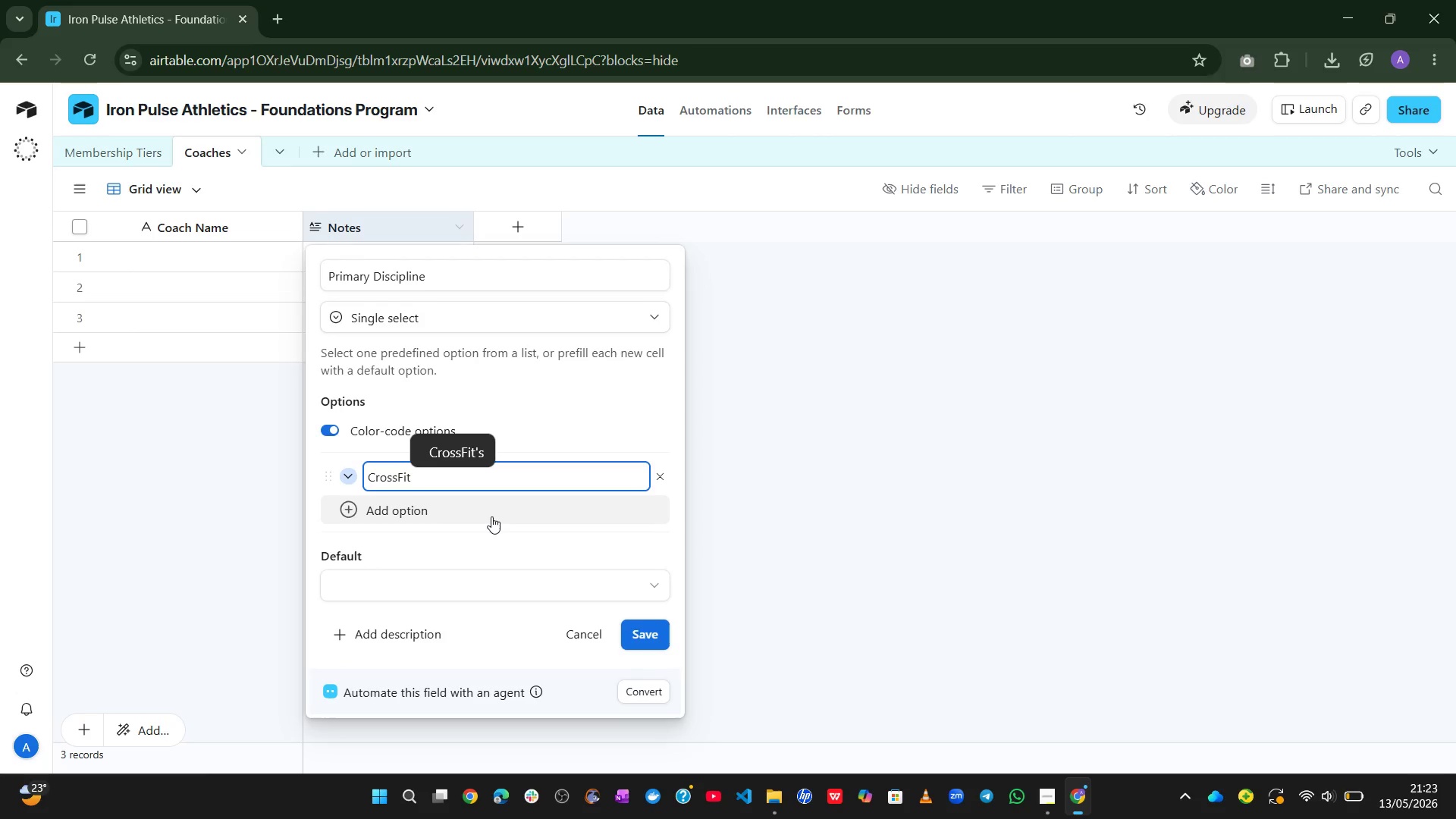 
key(Enter)
 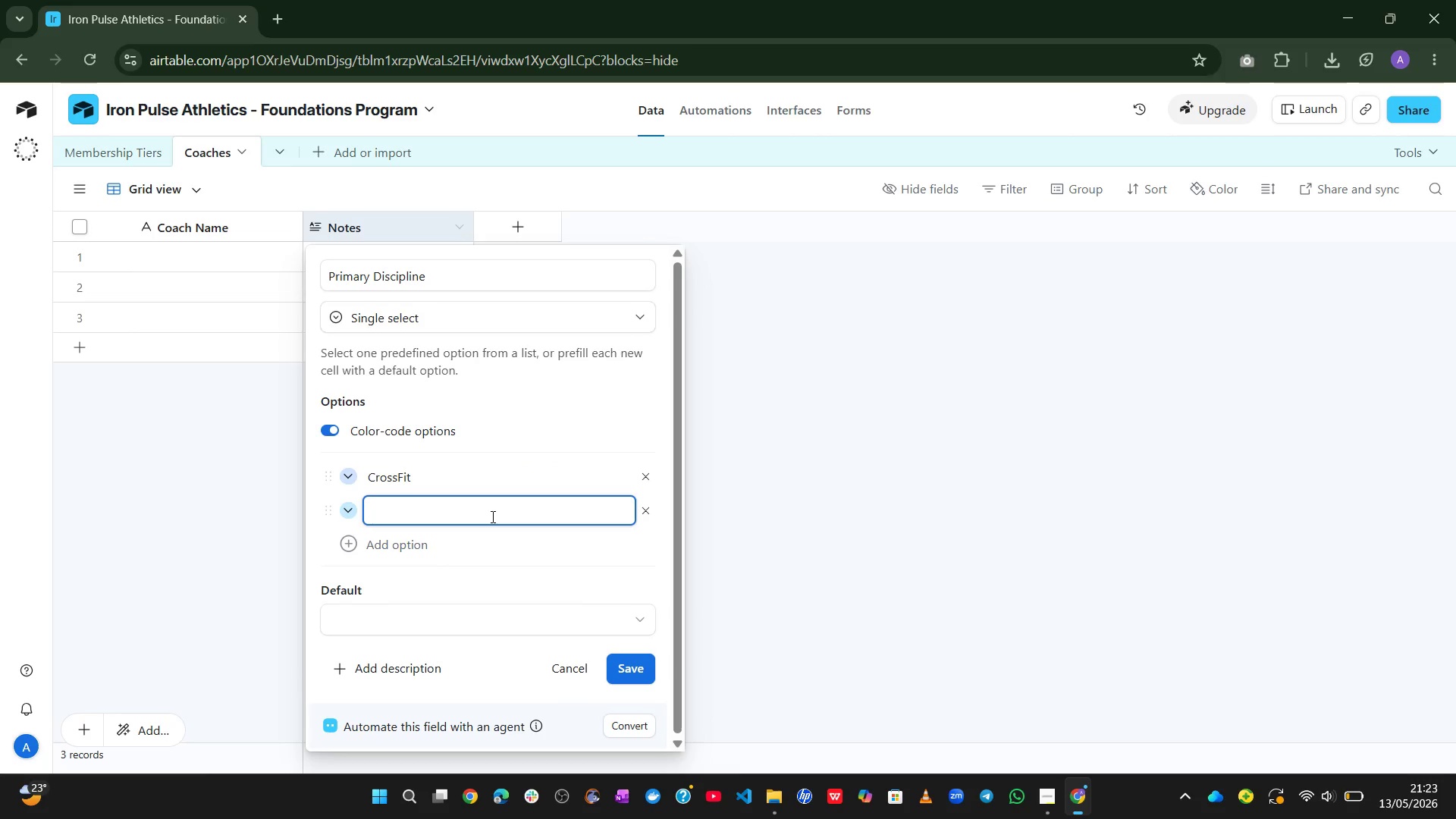 
type(MMA)
 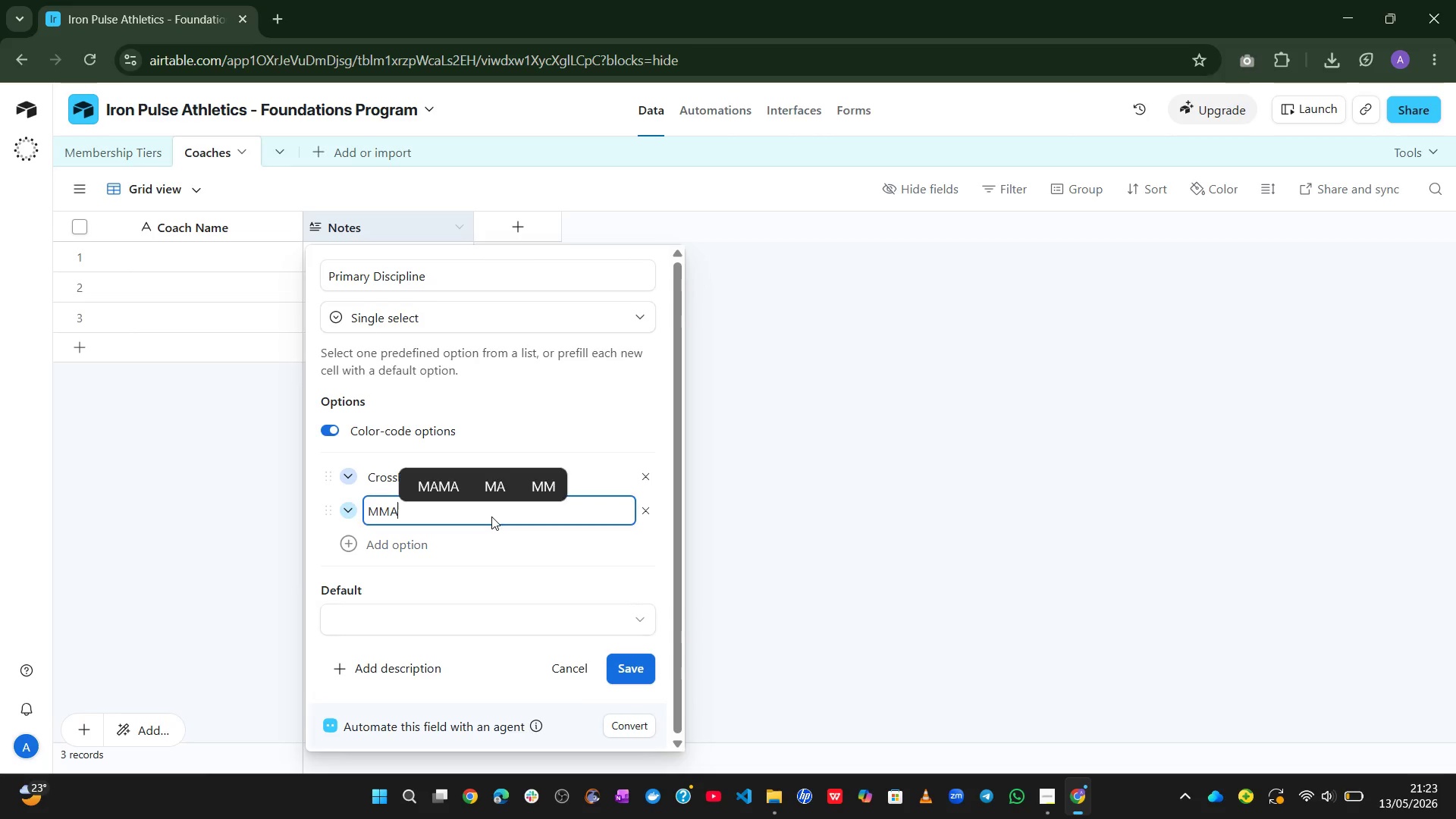 
key(Enter)
 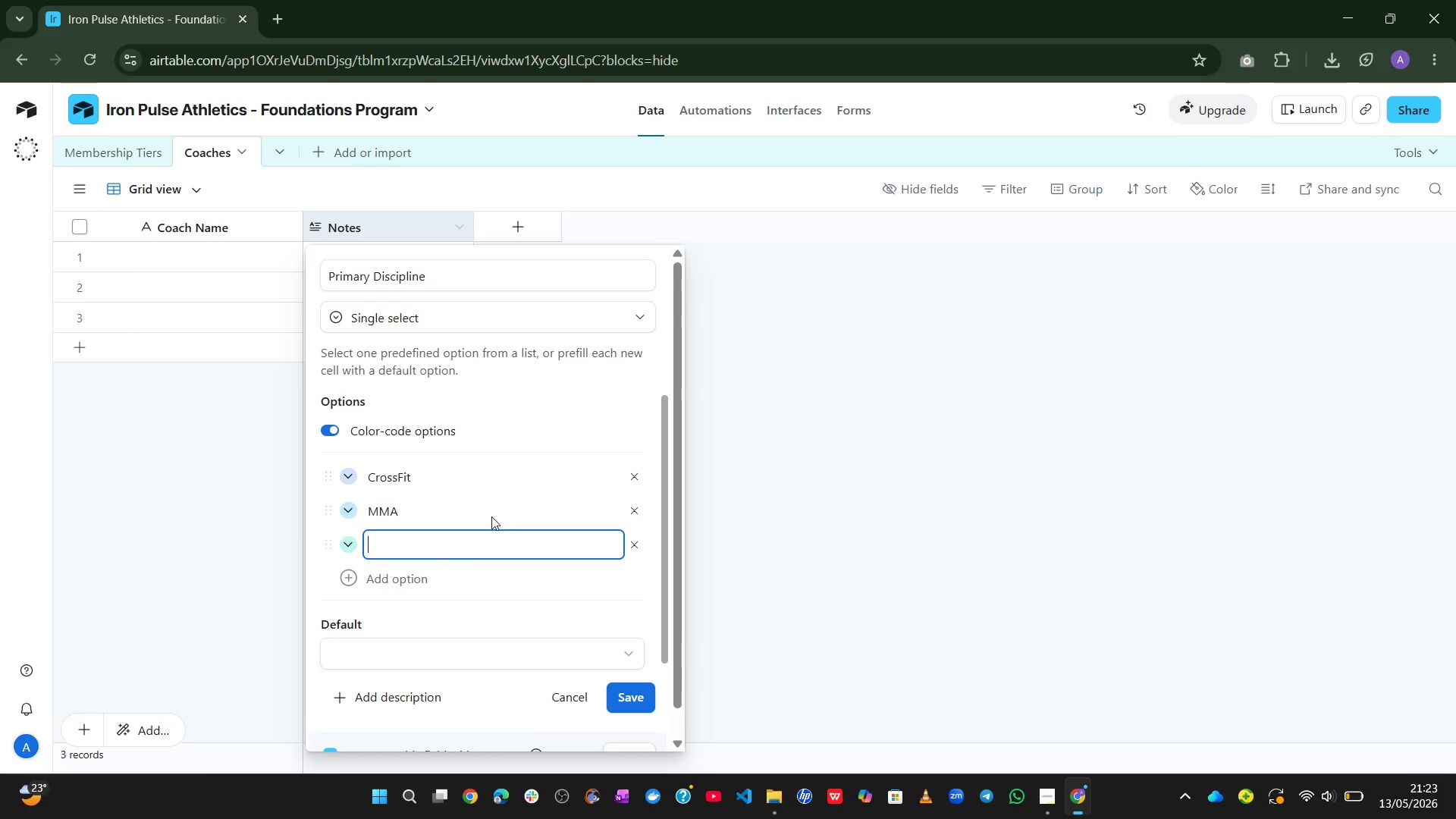 
type(Yoga)
 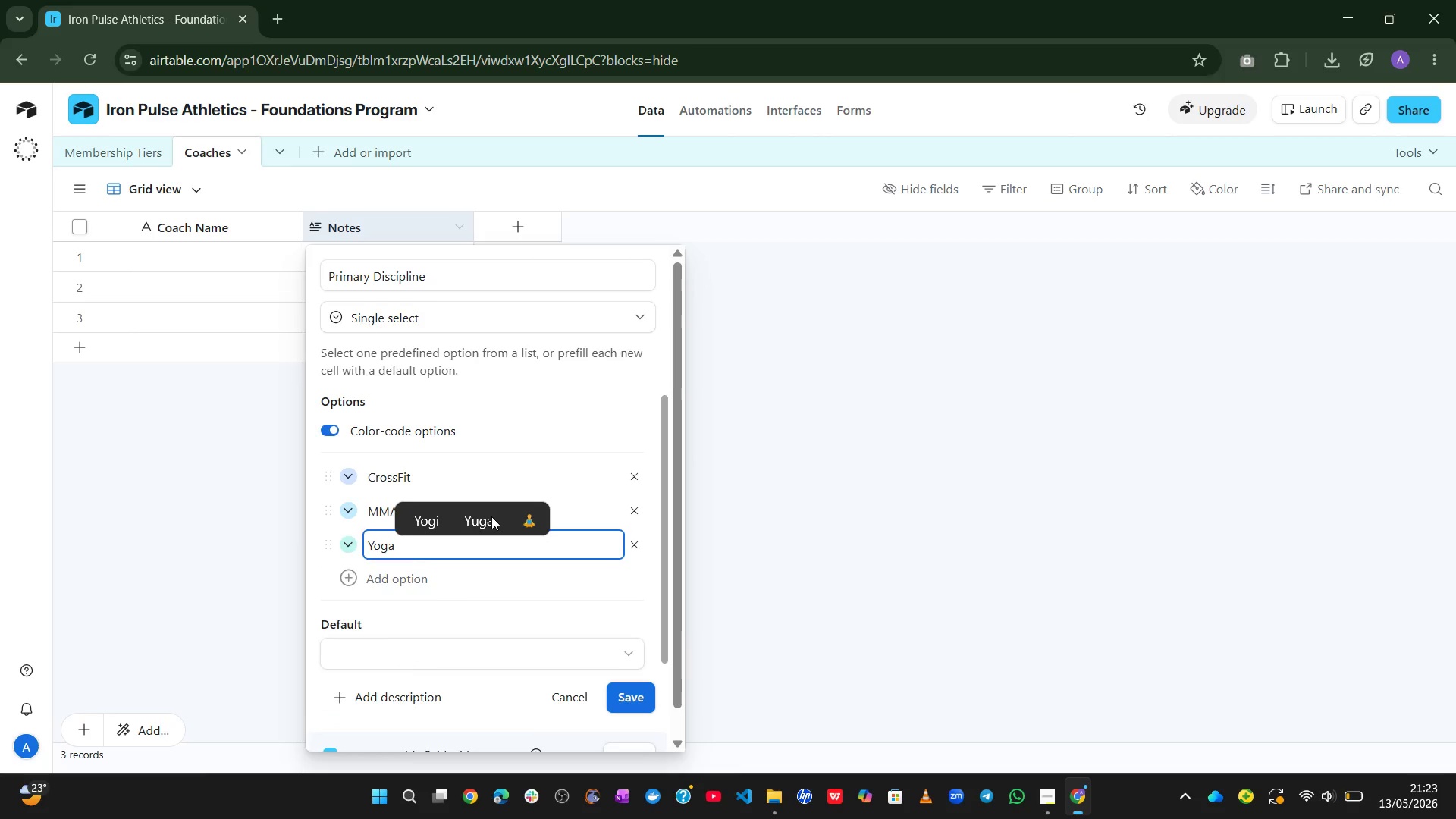 
key(Enter)
 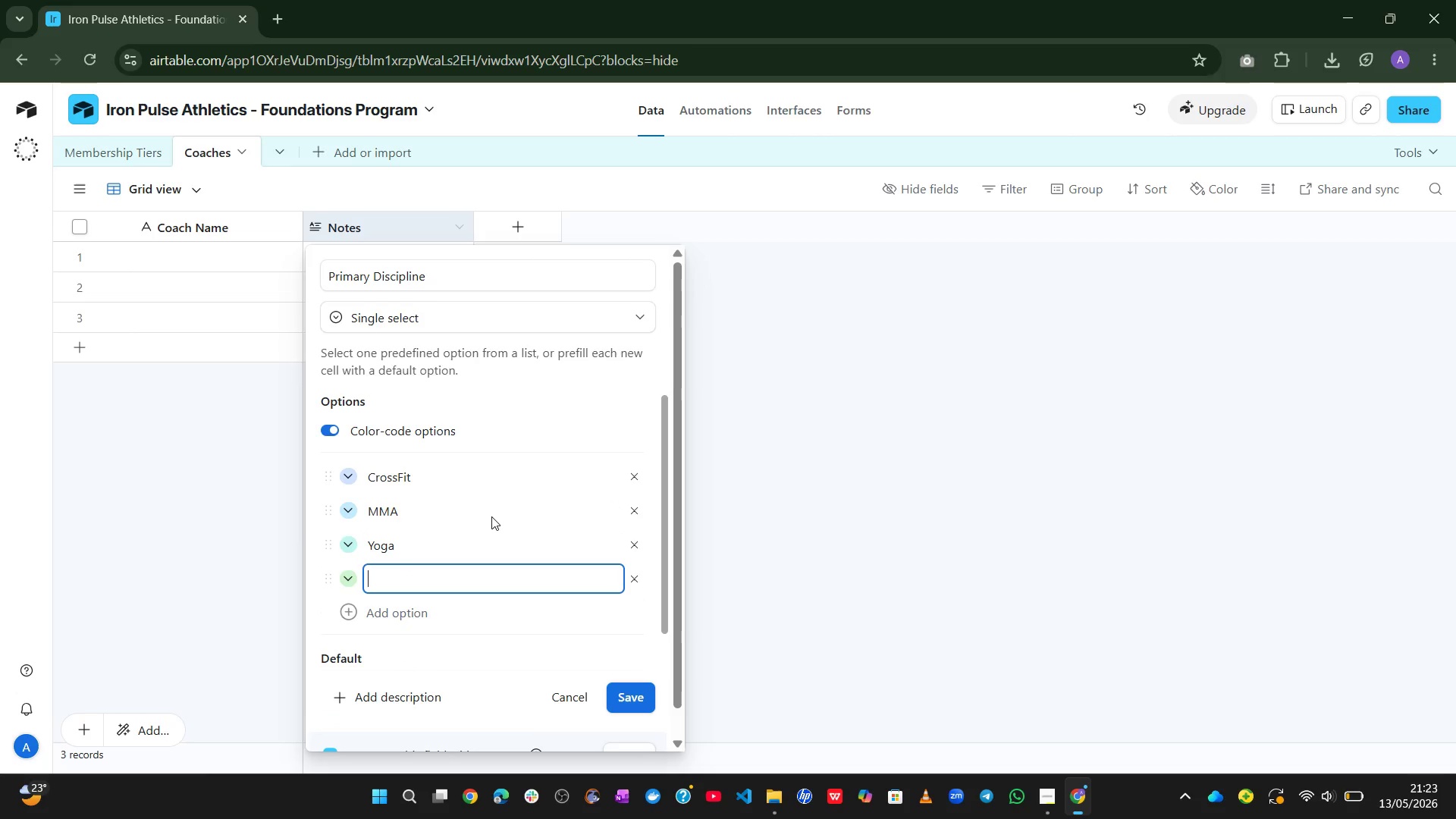 
type(Hybrid)
 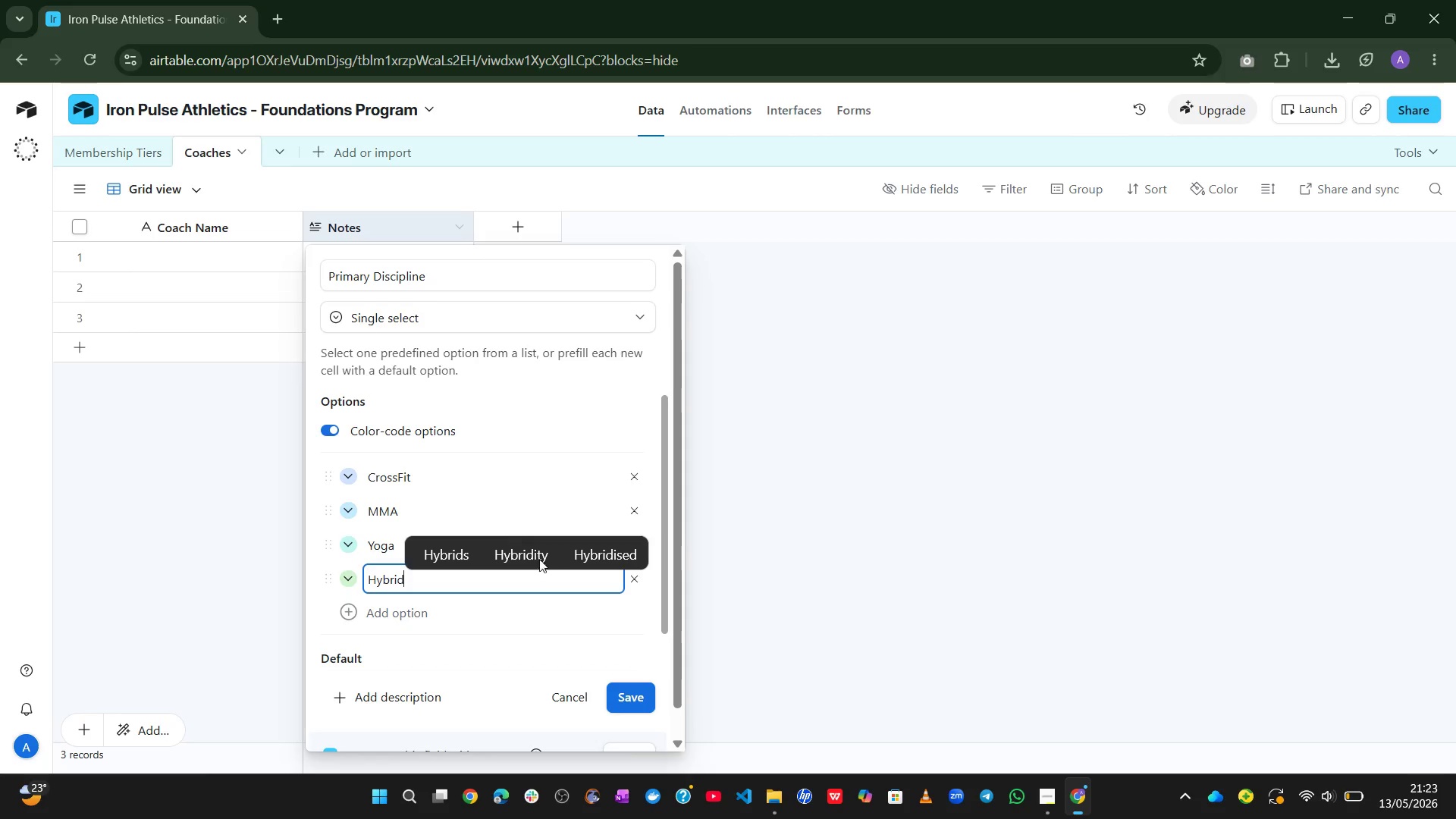 
left_click([637, 703])
 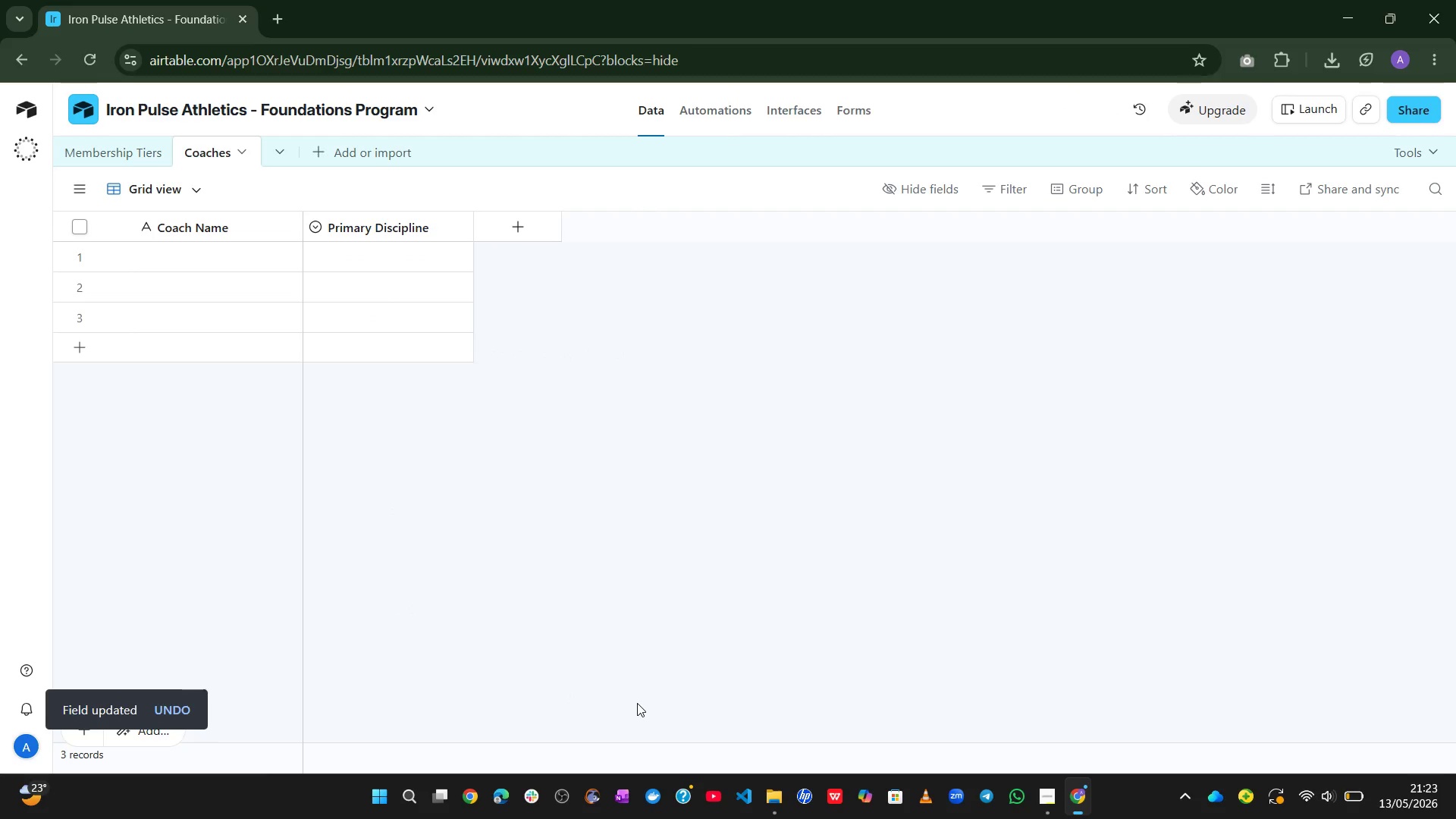 
wait(12.36)
 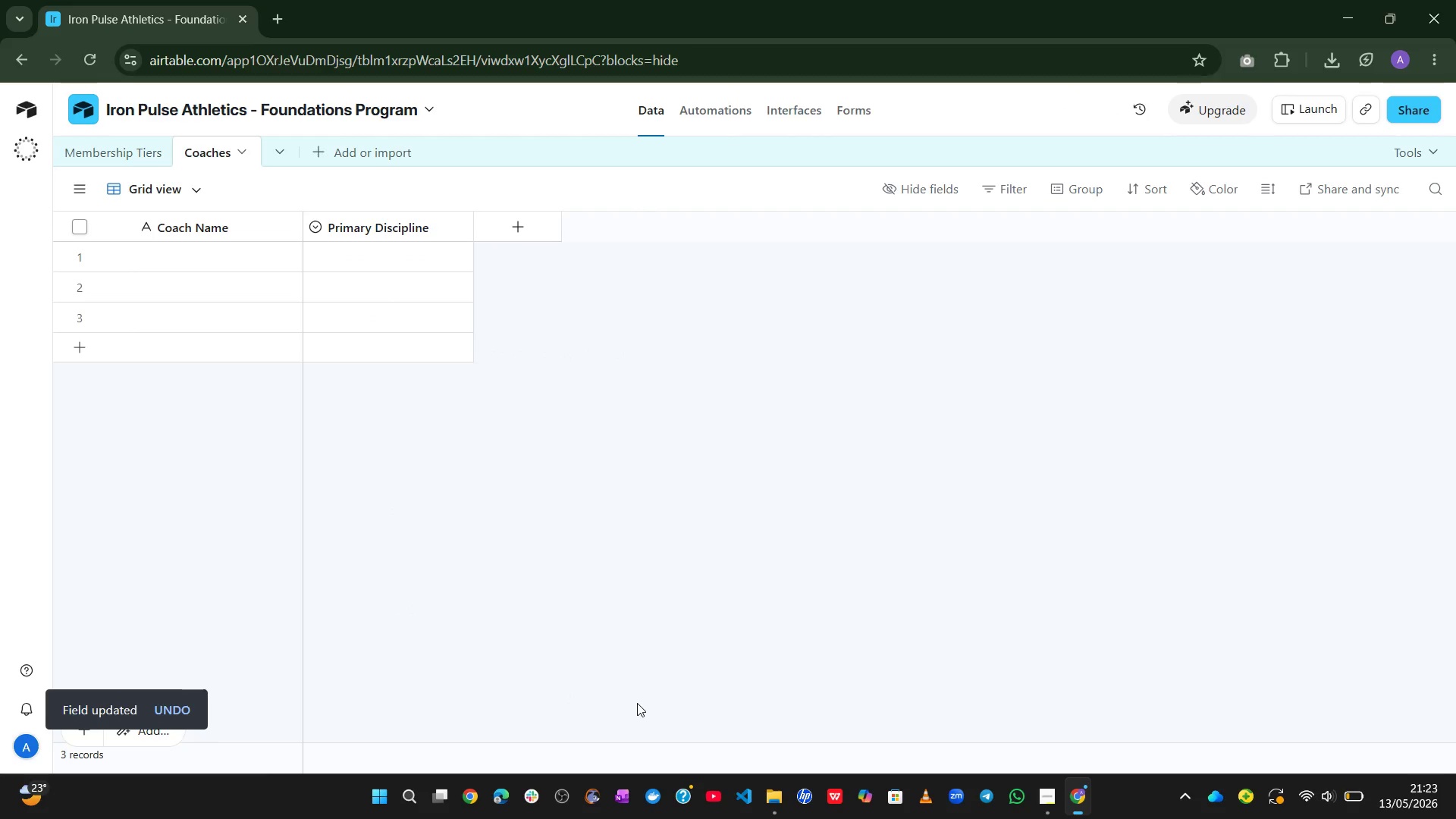 
left_click([500, 240])
 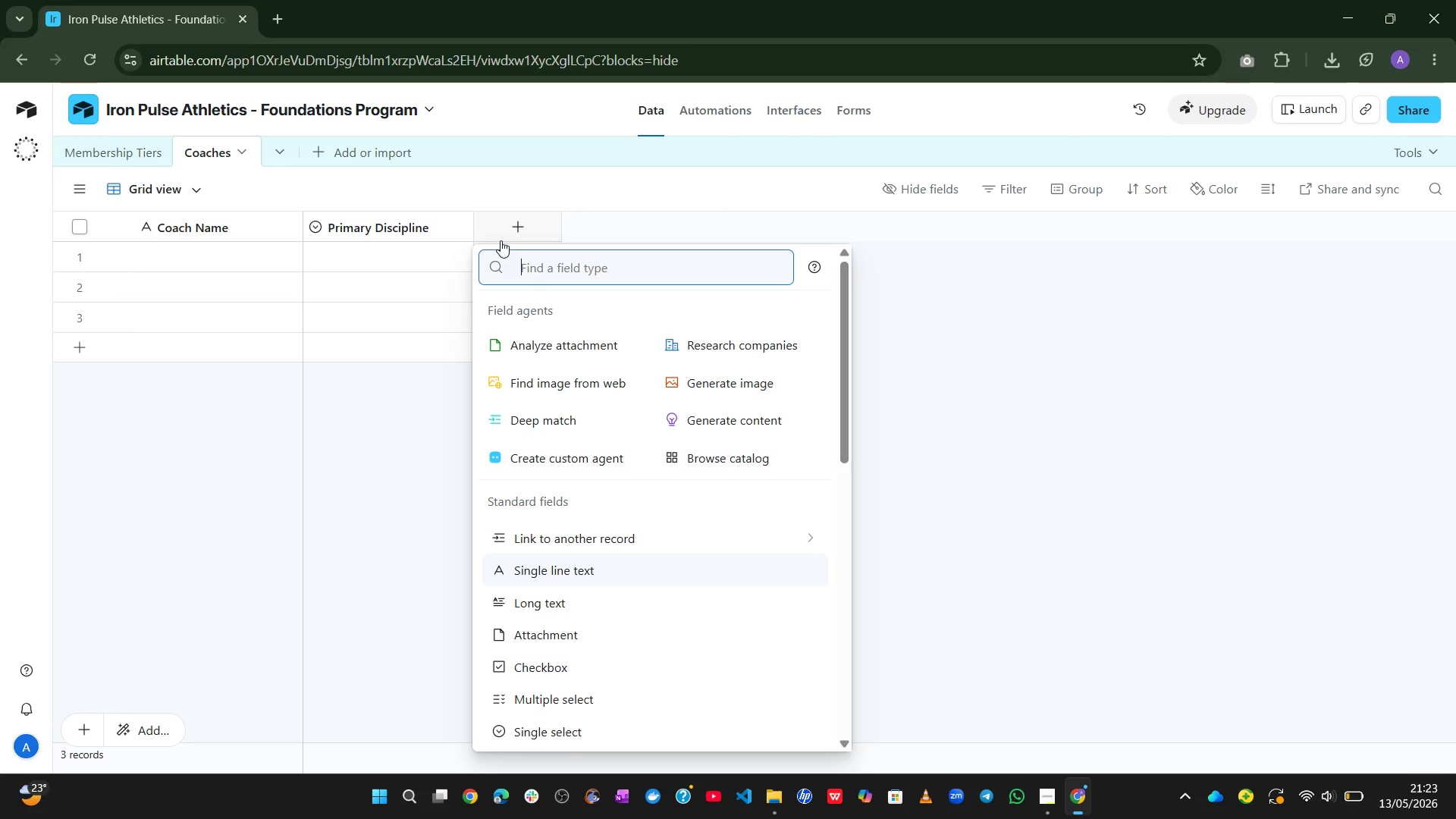 
type(nu)
 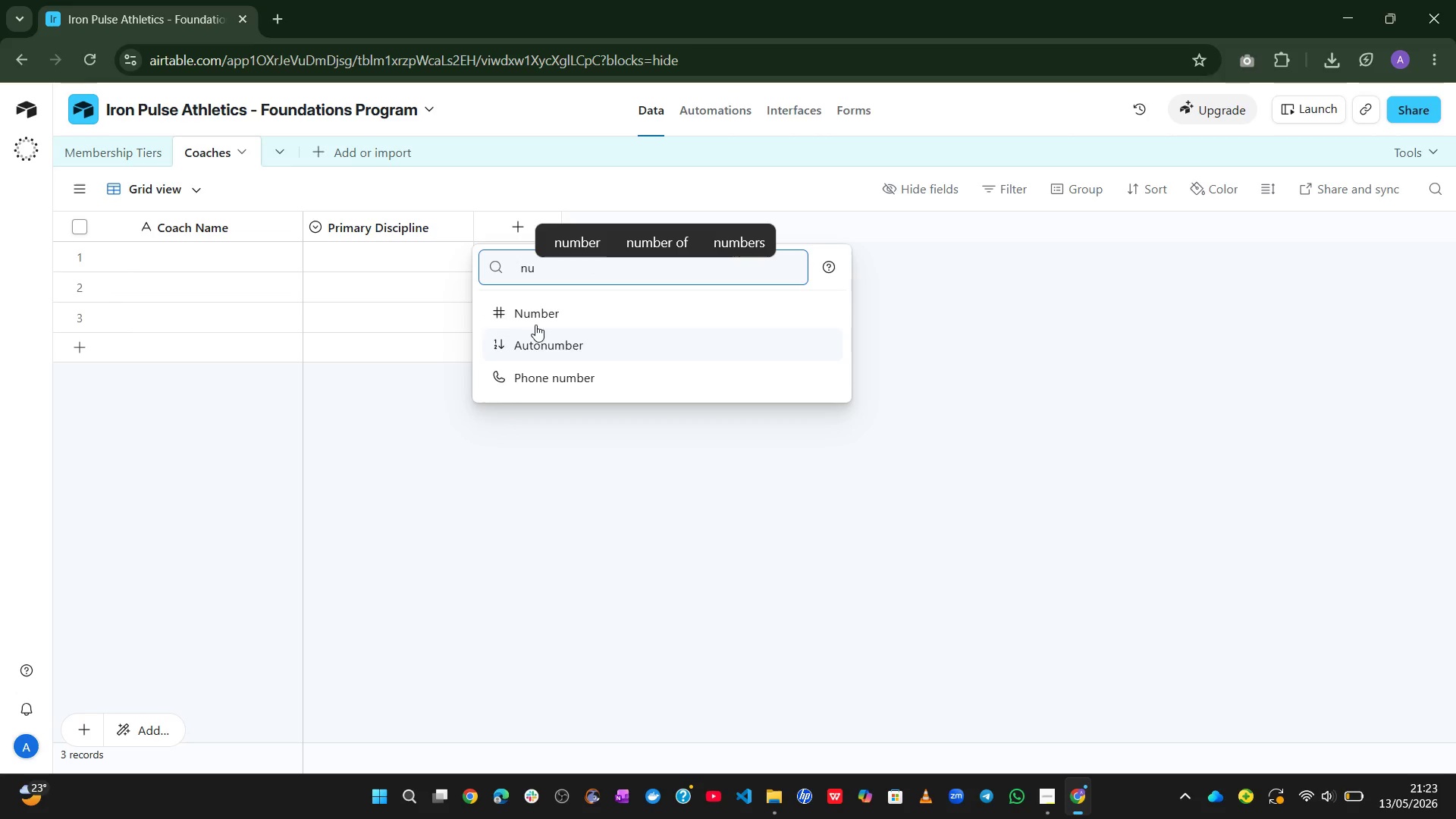 
left_click([545, 312])
 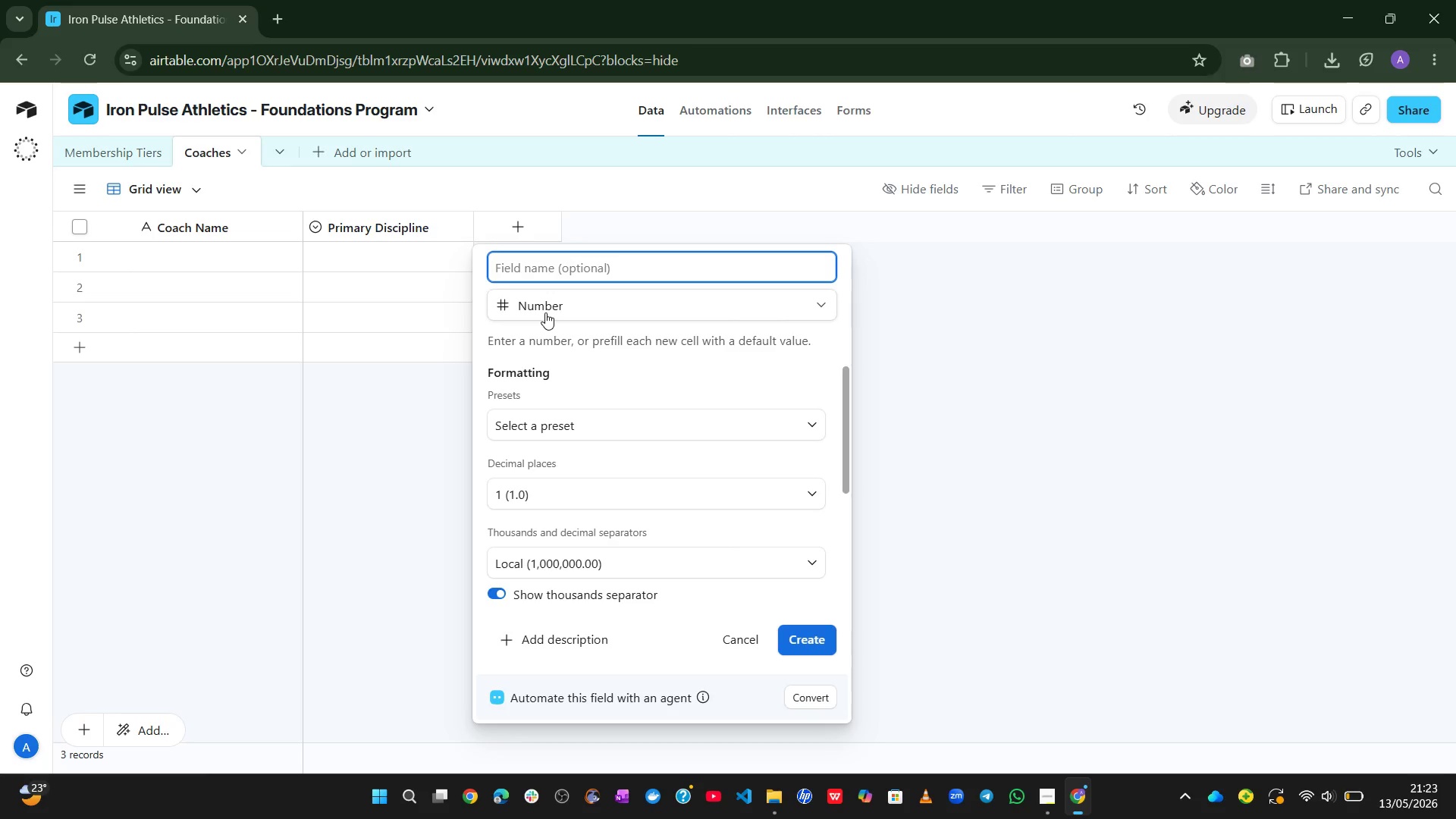 
wait(7.28)
 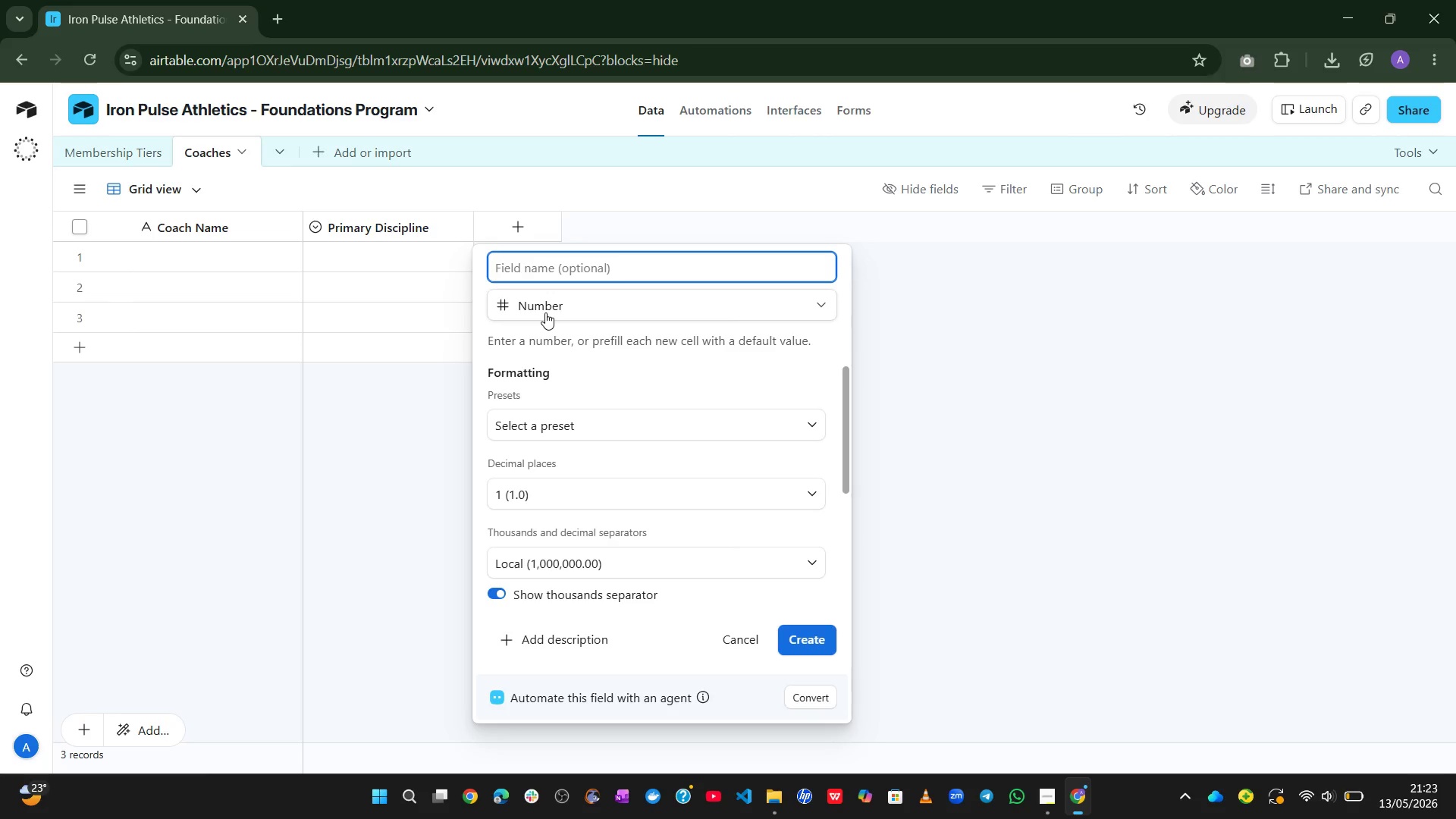 
type(Years Experience)
 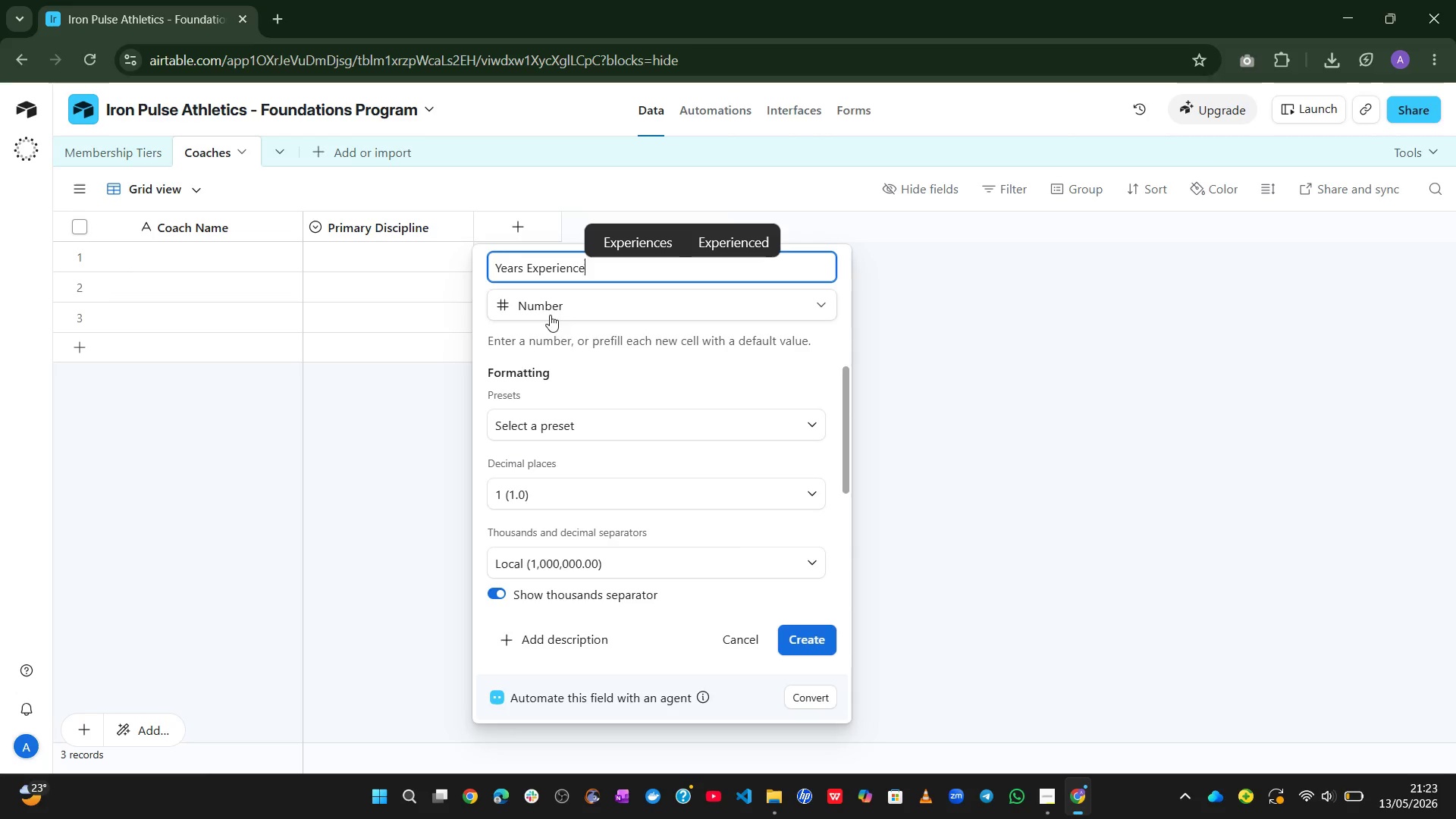 
wait(7.73)
 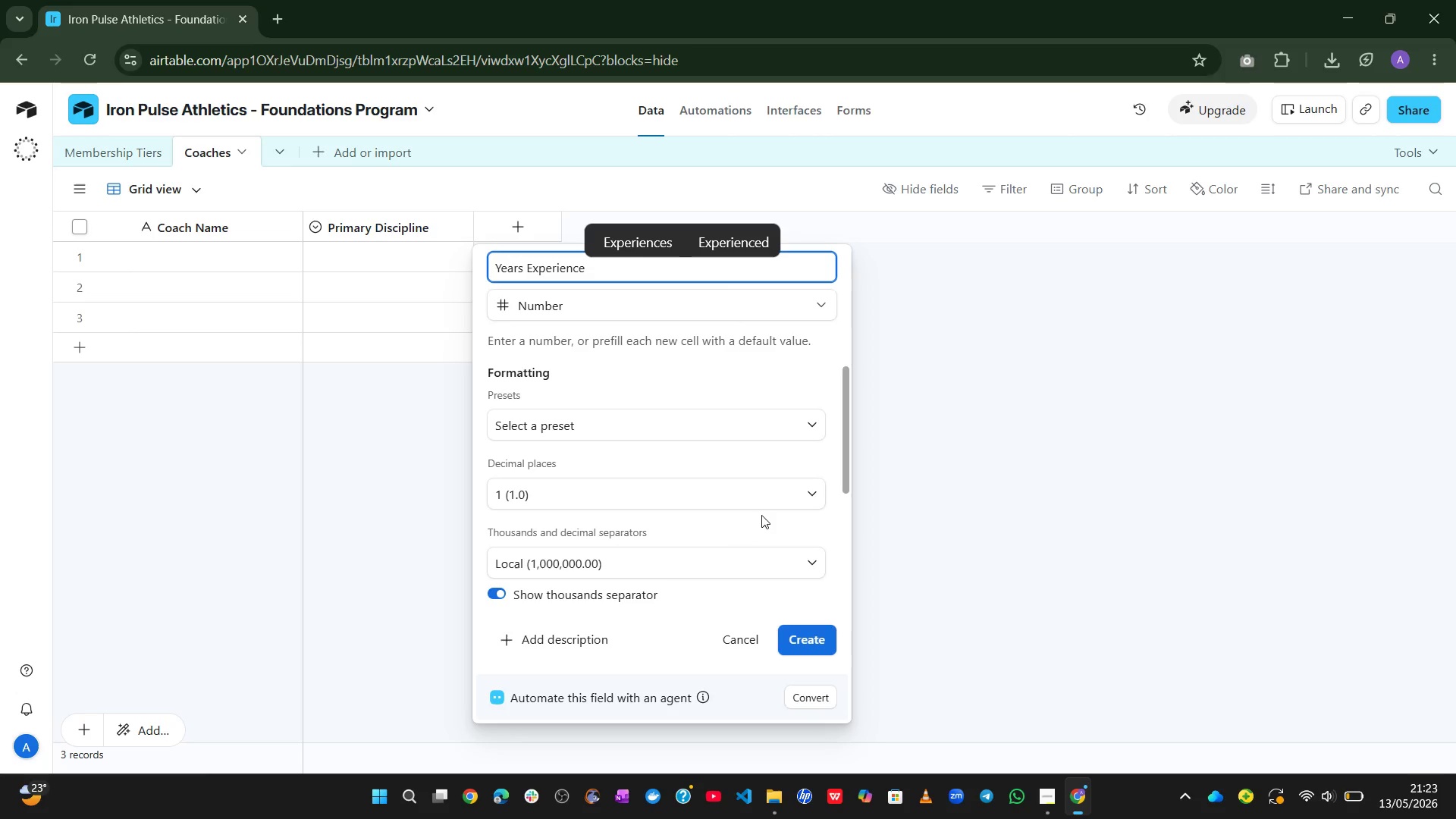 
left_click([666, 469])
 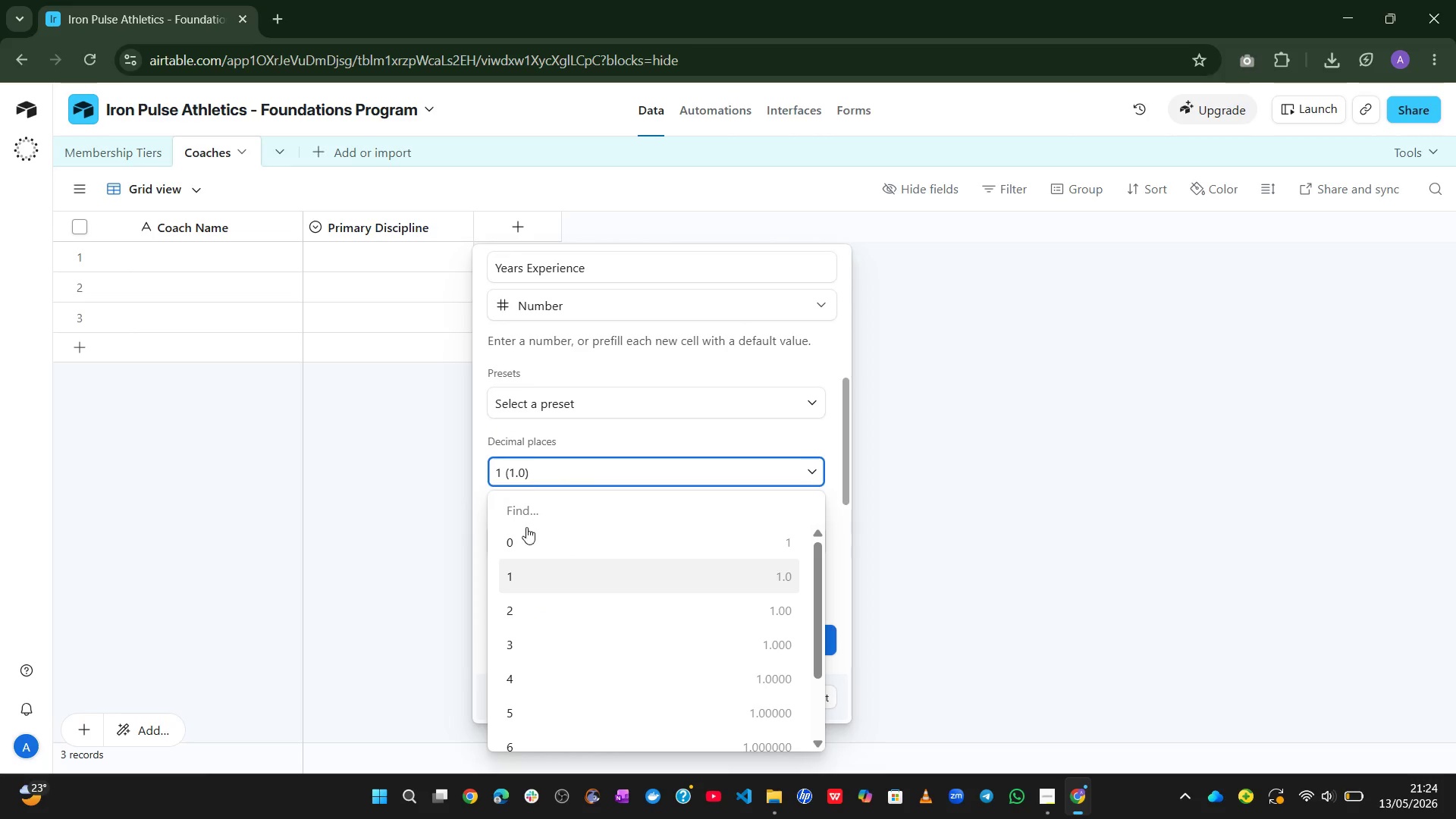 
left_click([515, 543])
 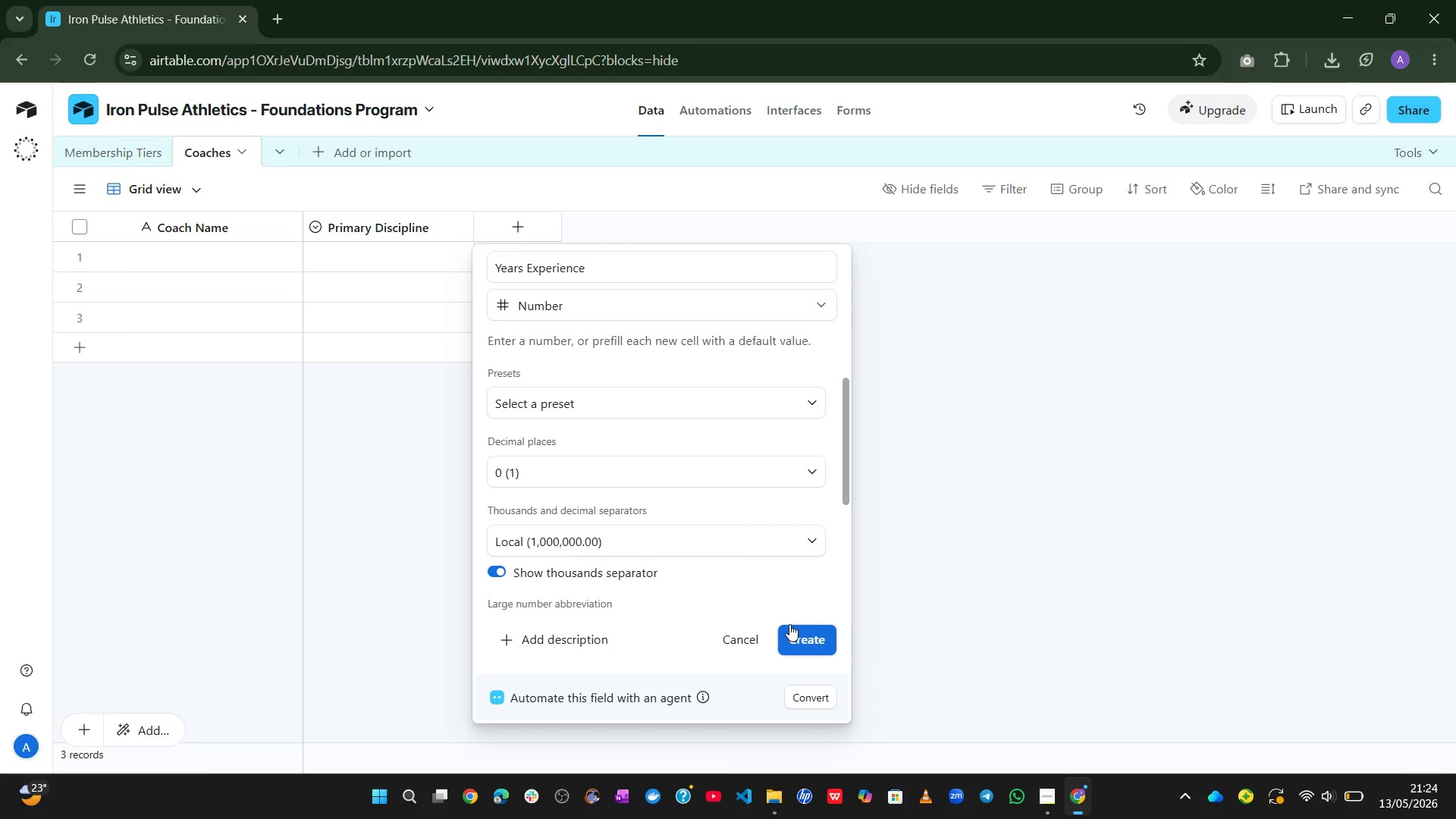 
left_click([796, 626])
 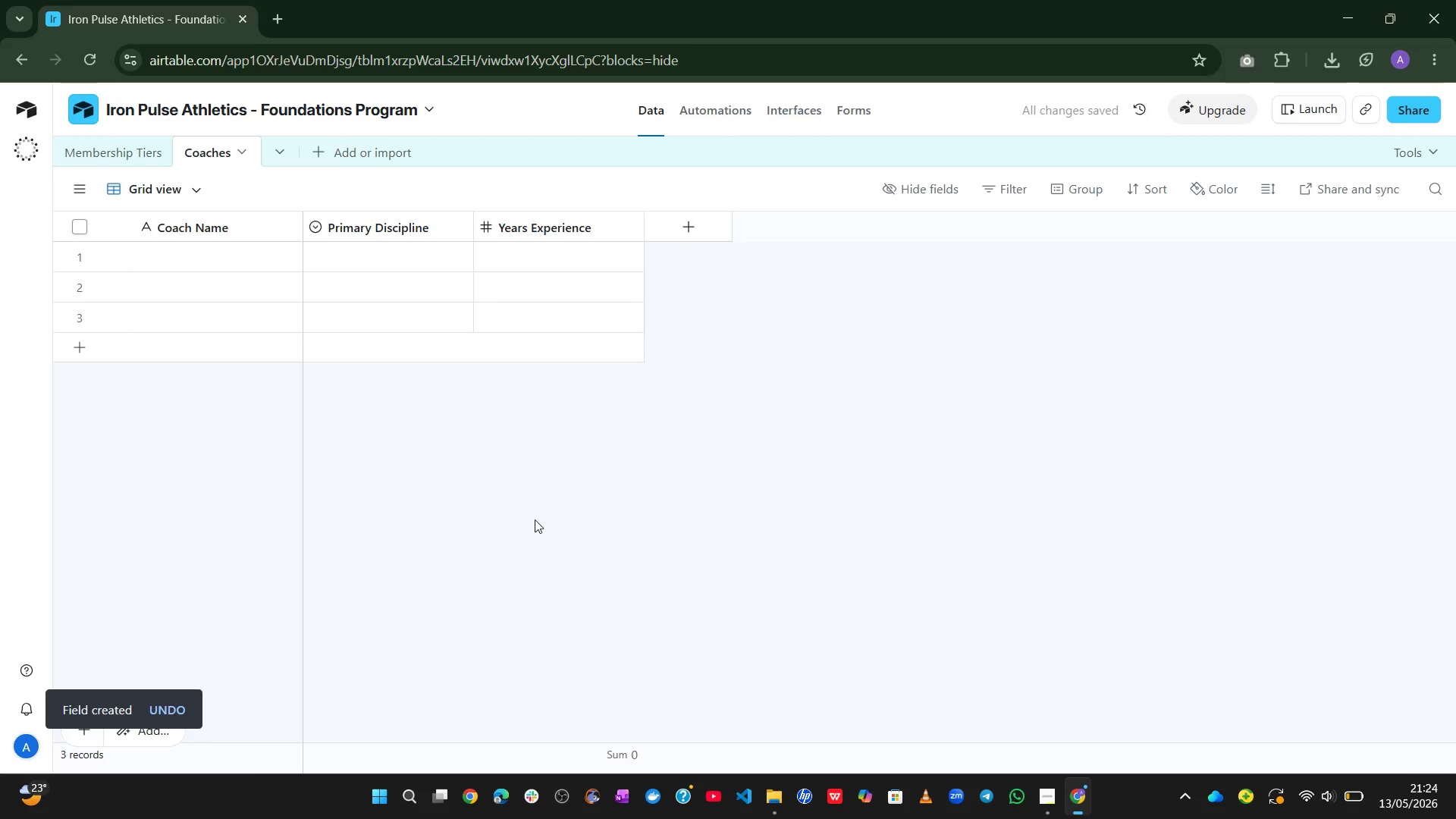 
wait(6.58)
 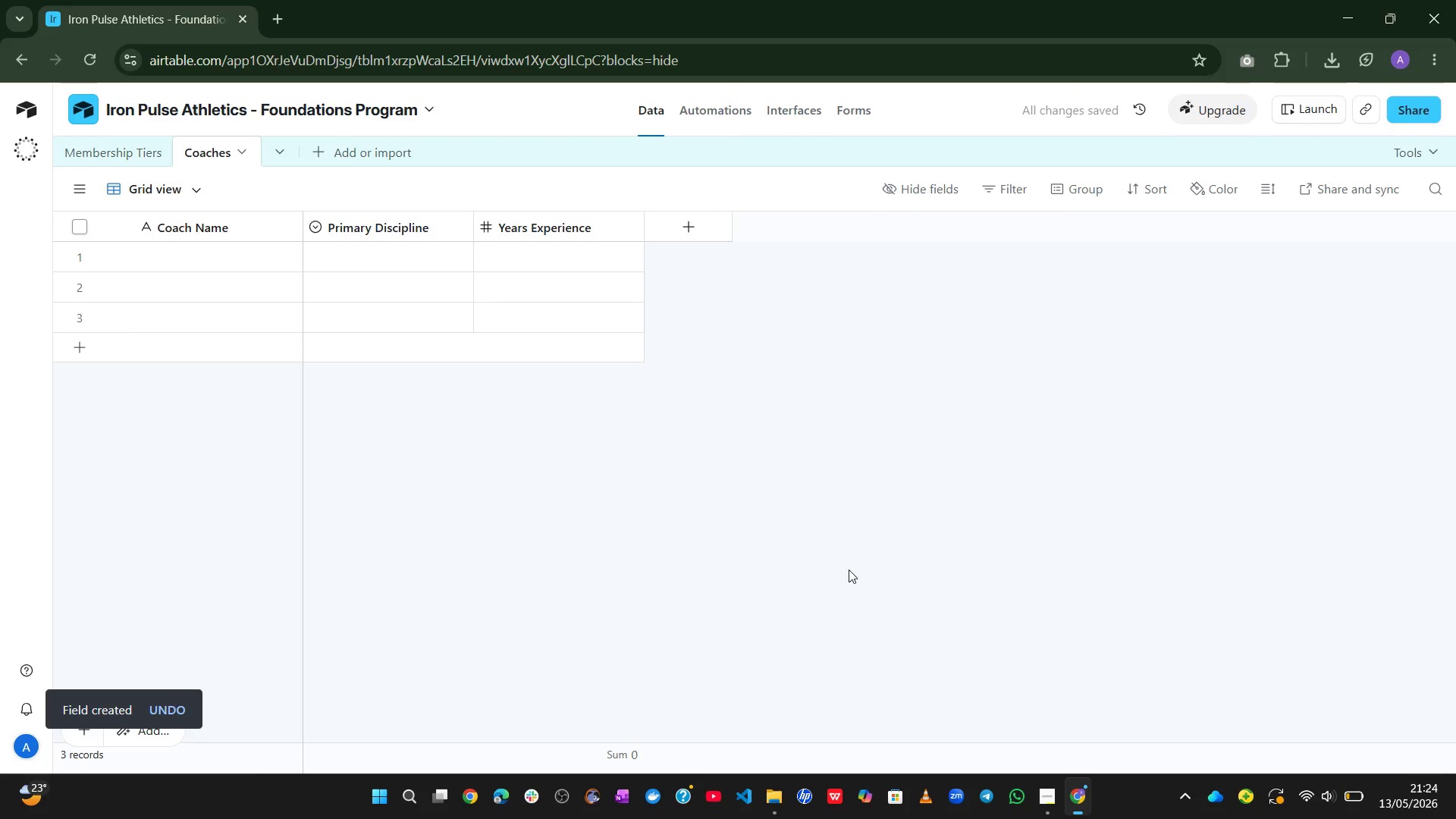 
left_click([204, 256])
 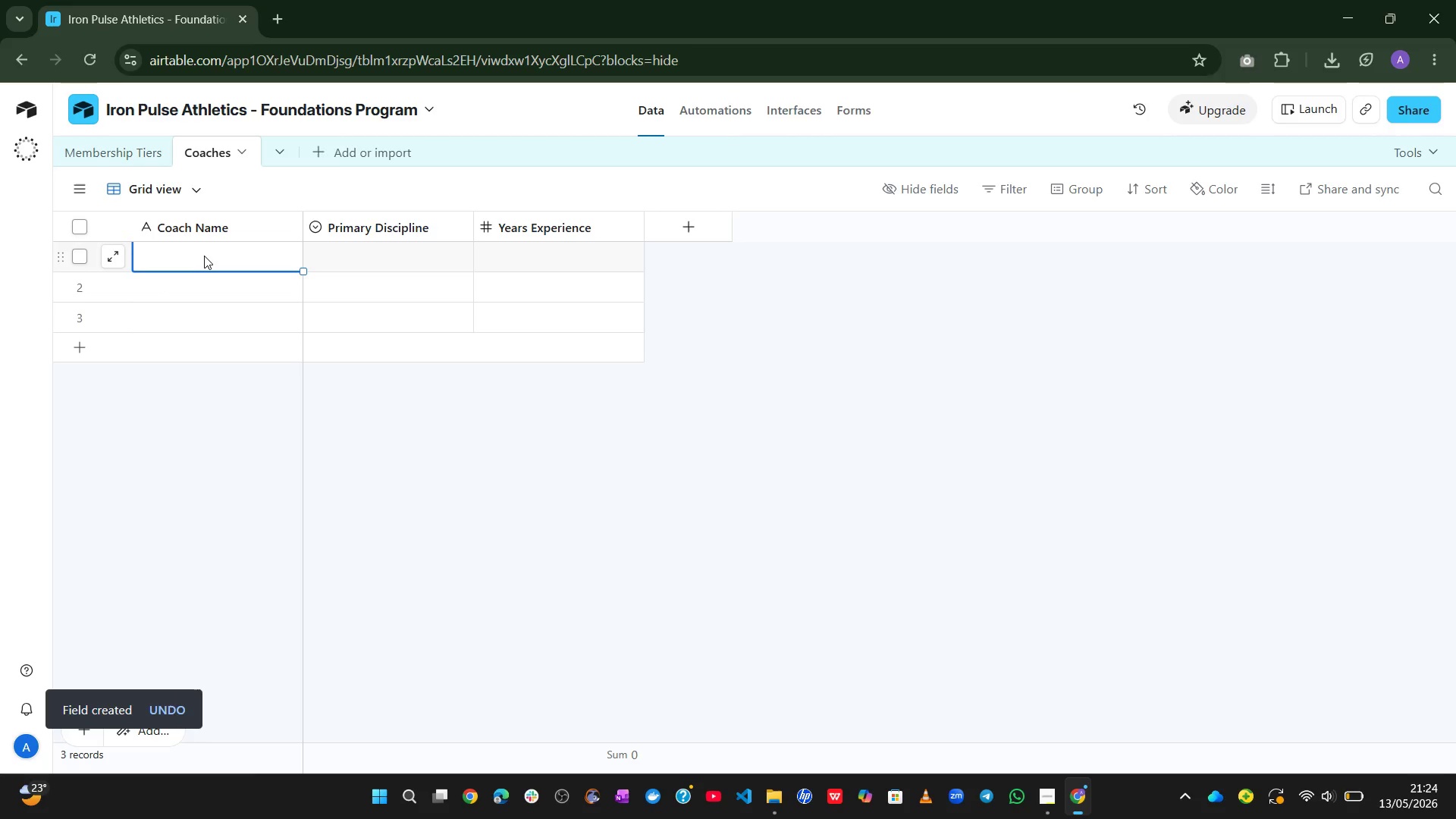 
key(Shift+Enter)
 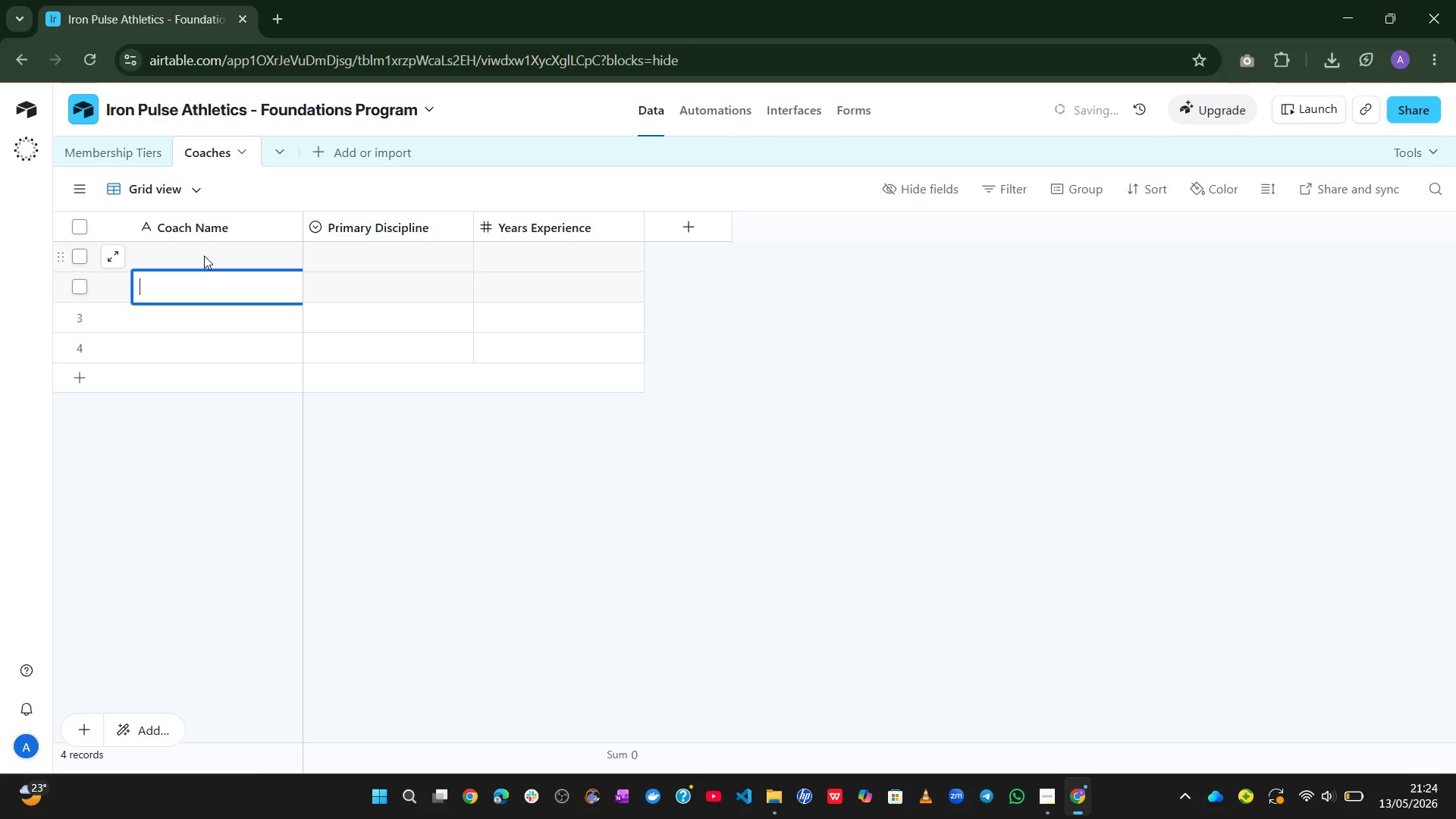 
key(Shift+Enter)
 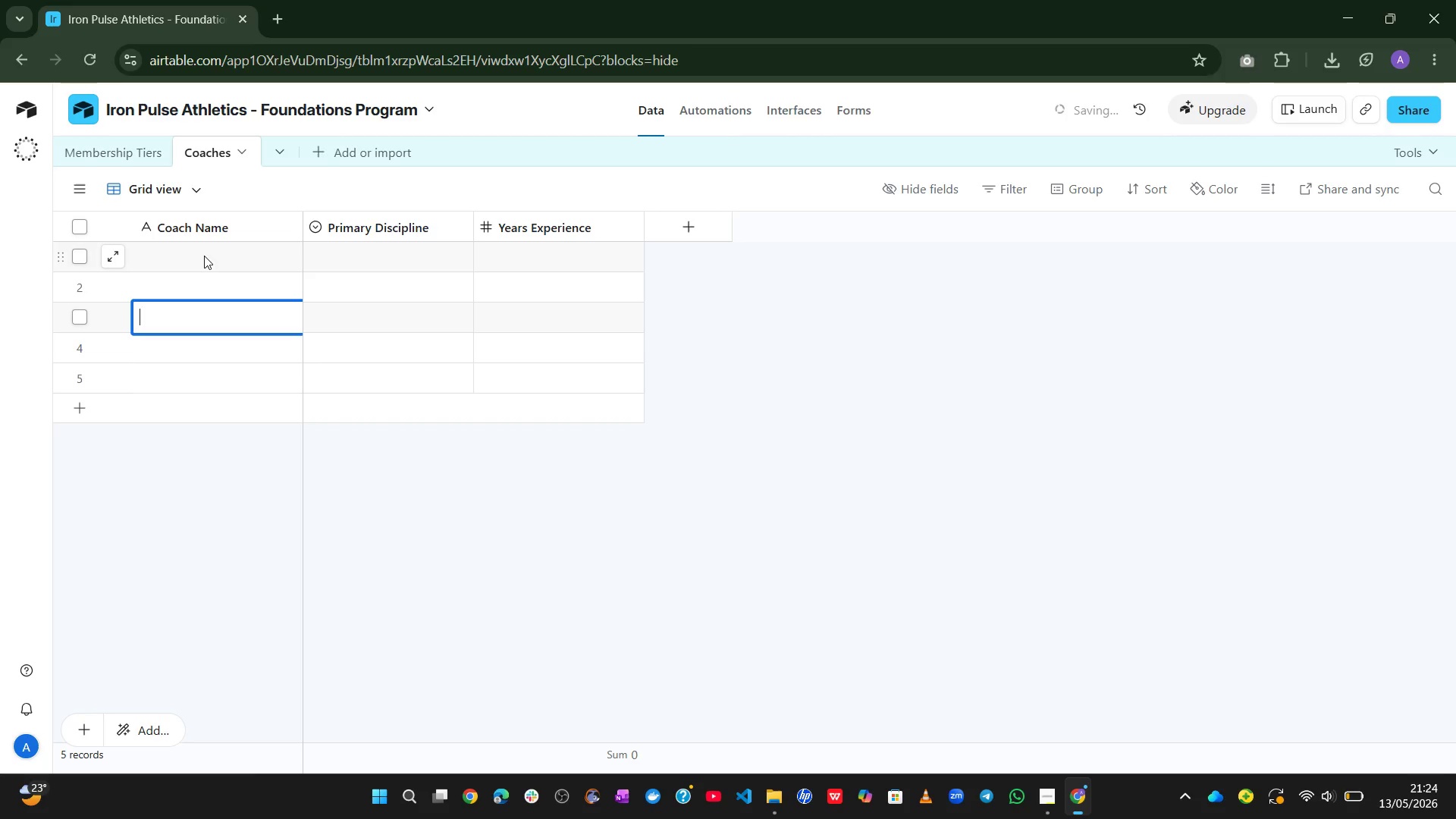 
key(Shift+Enter)
 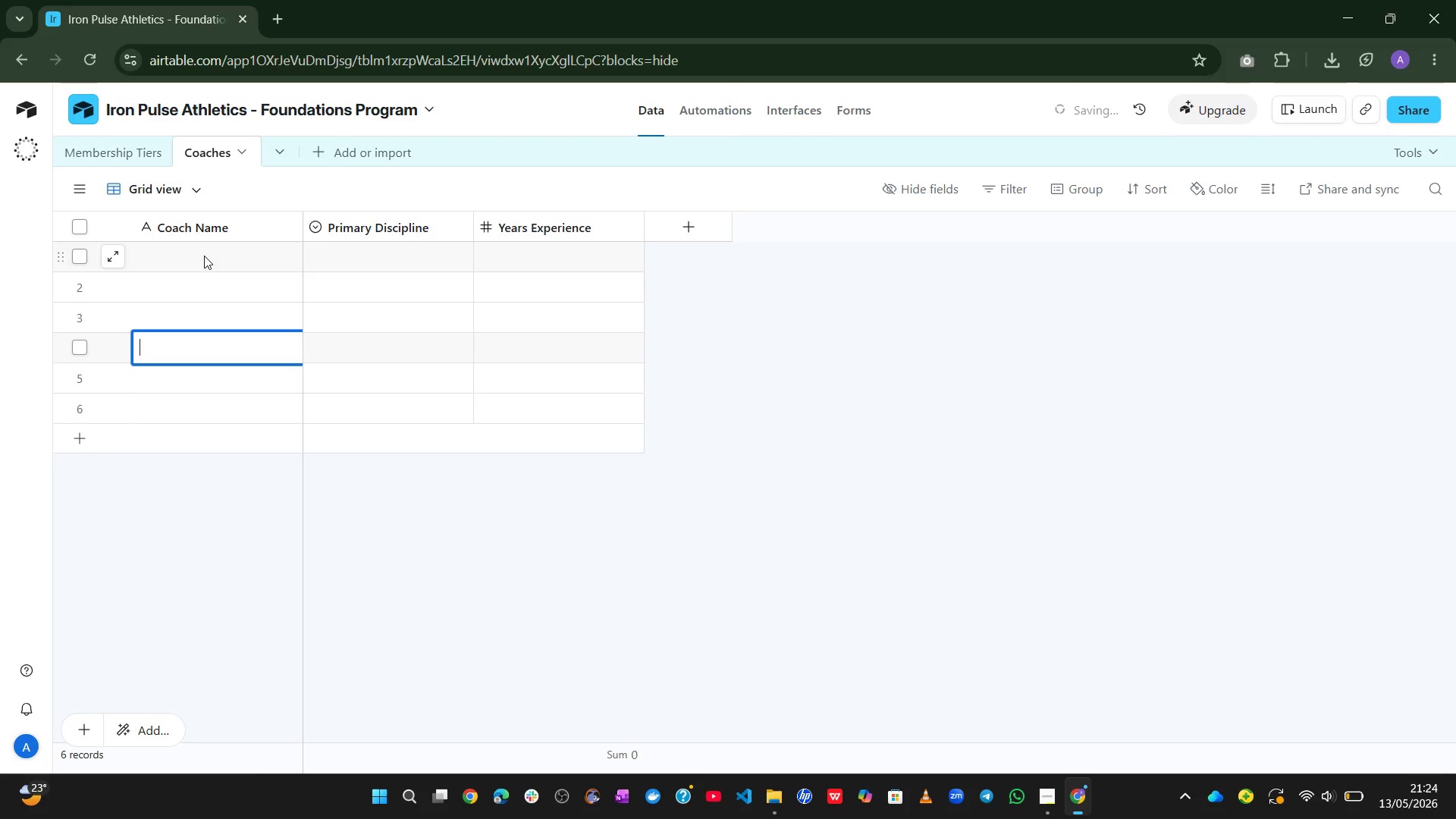 
key(Shift+Enter)
 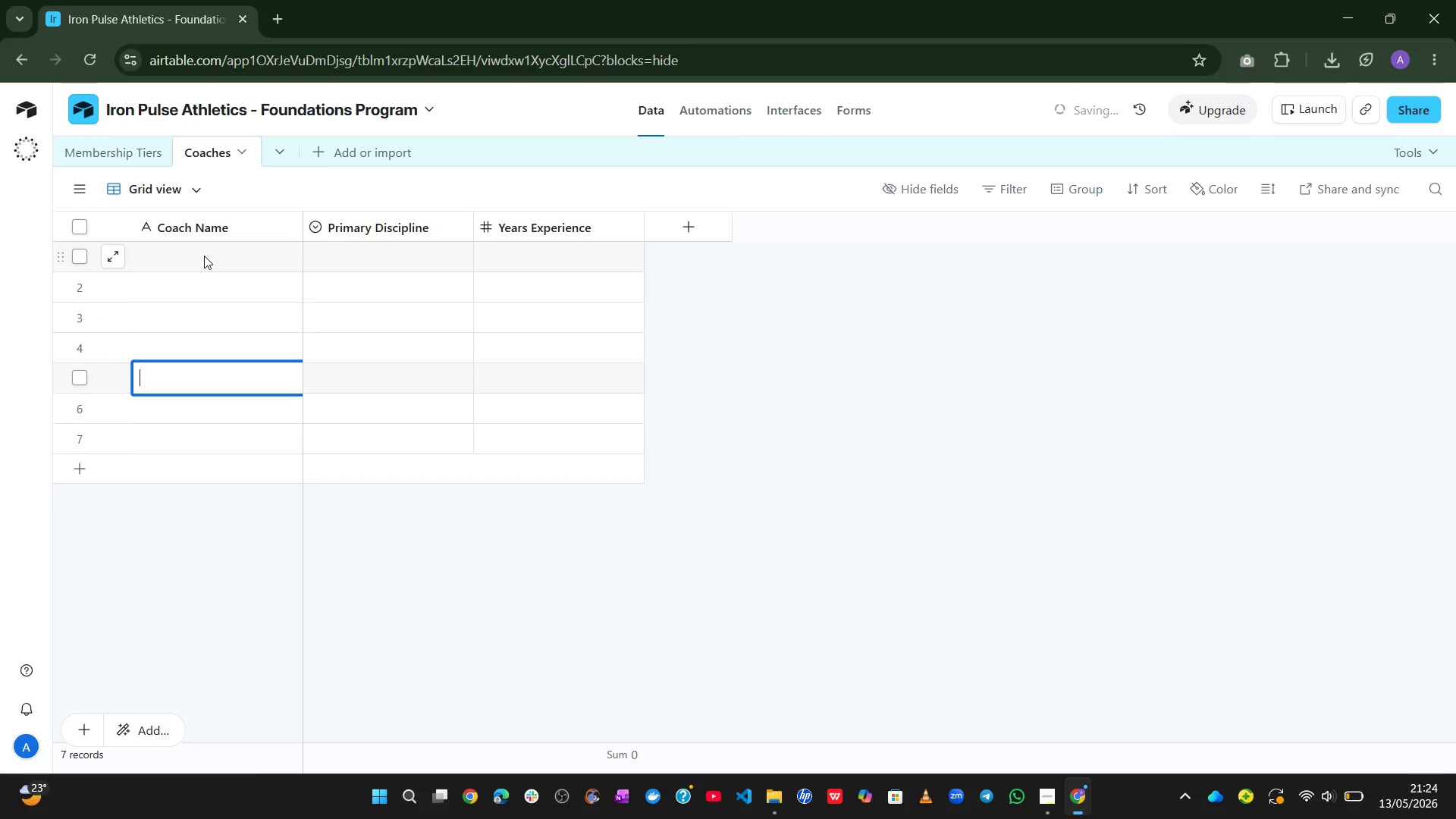 
key(Shift+Enter)
 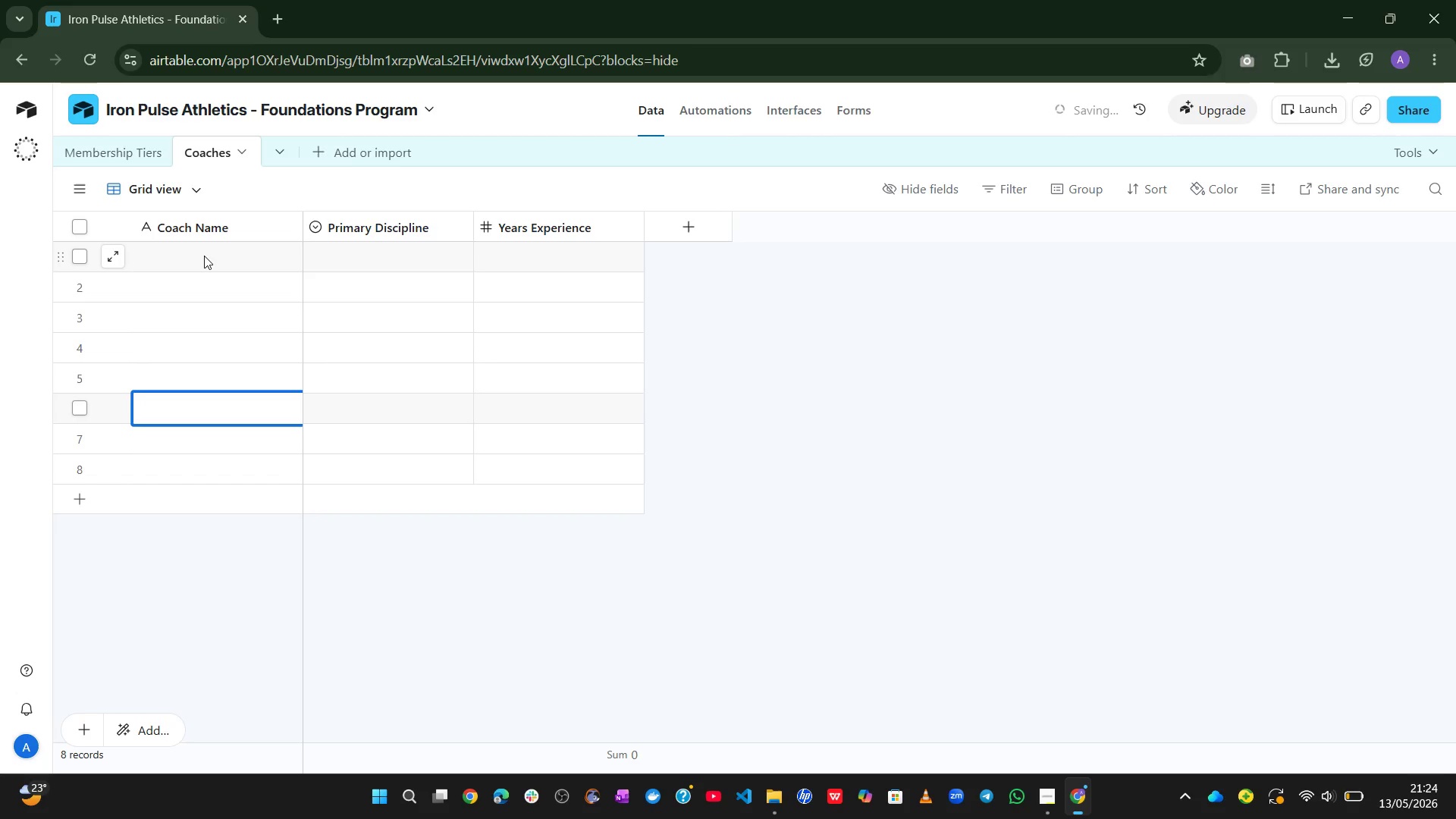 
double_click([204, 256])
 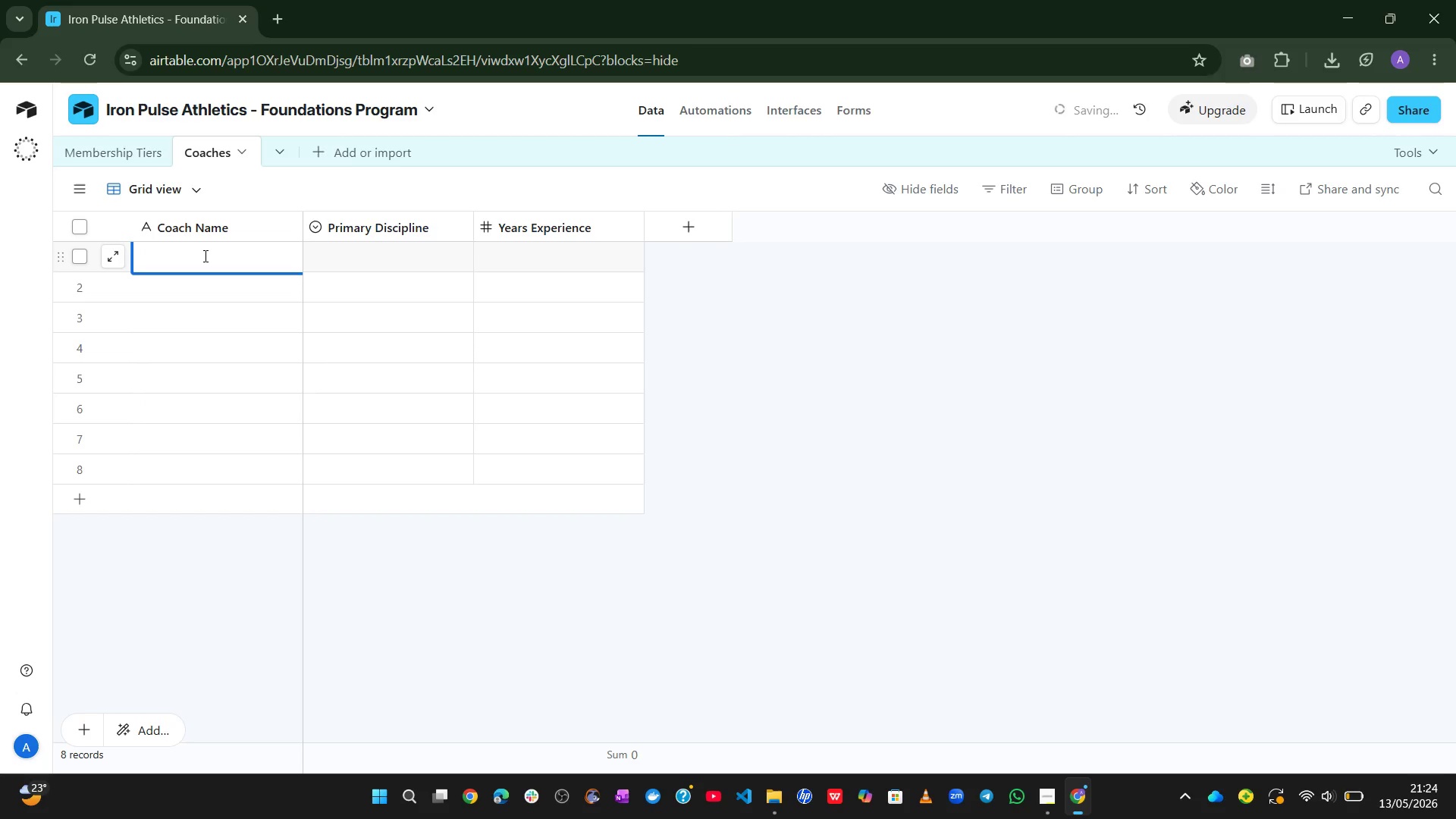 
type(Marcus Reed)
 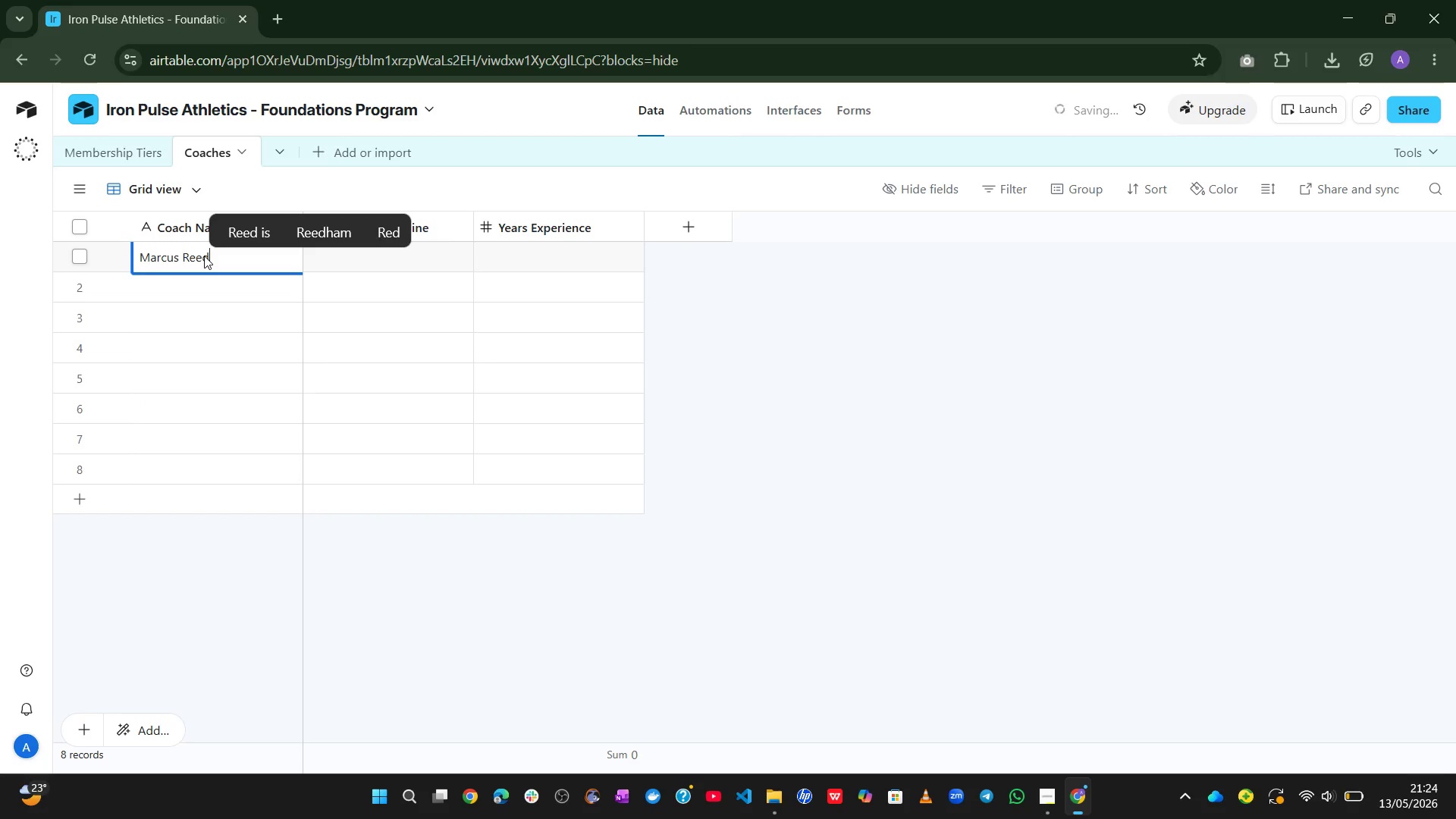 
key(Enter)
 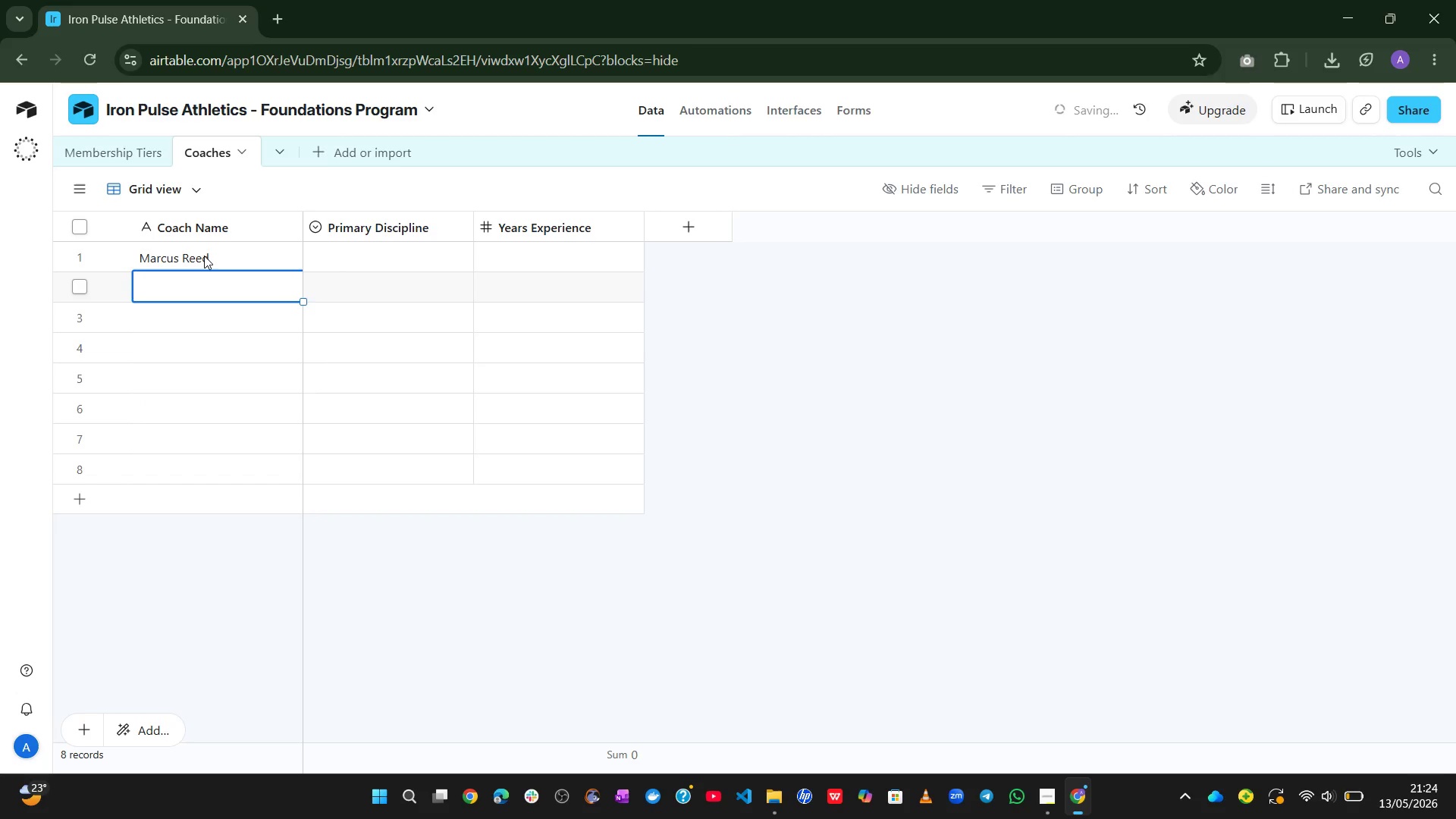 
type(Jaxson Thorne)
 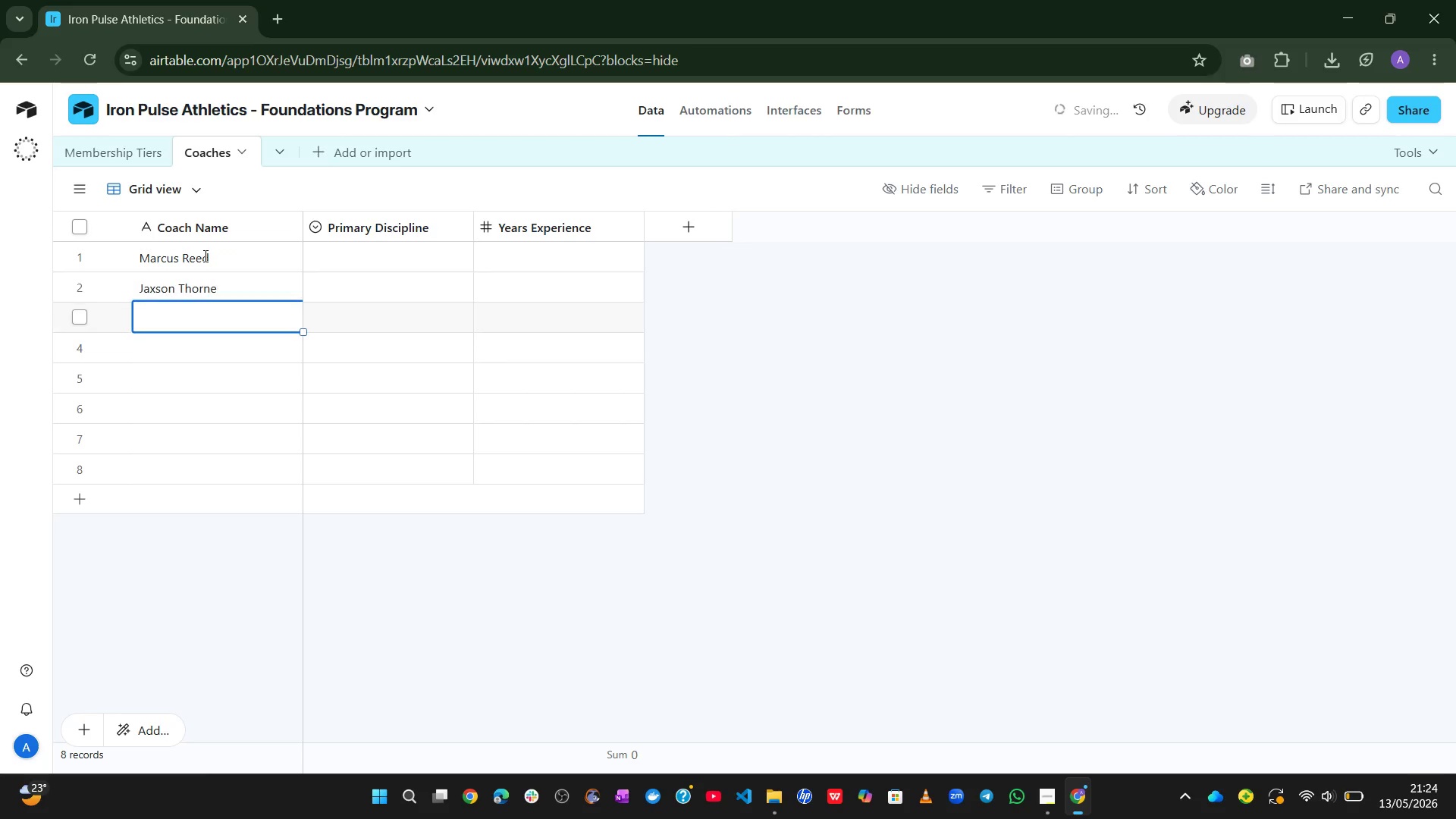 
 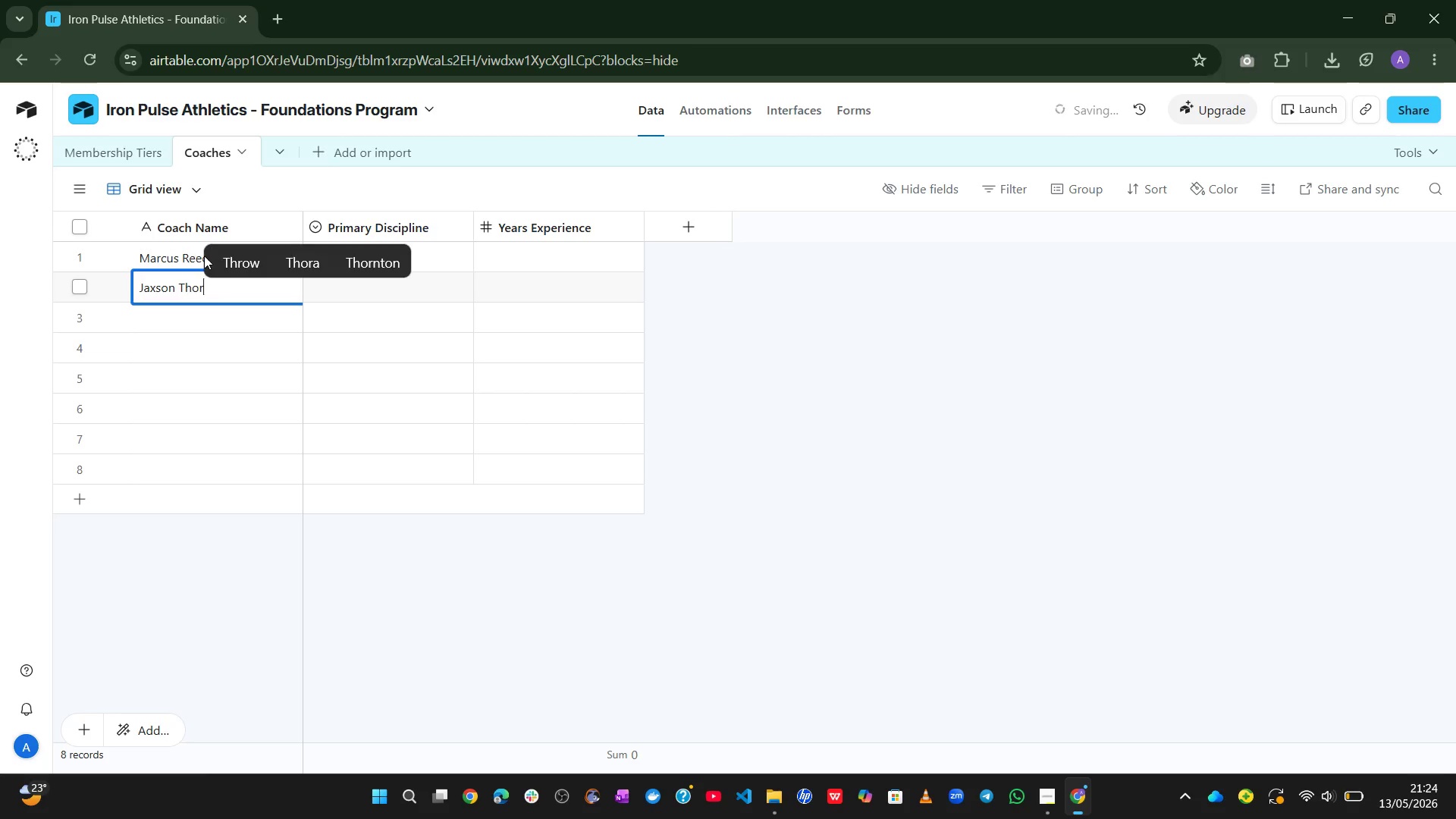 
key(Enter)
 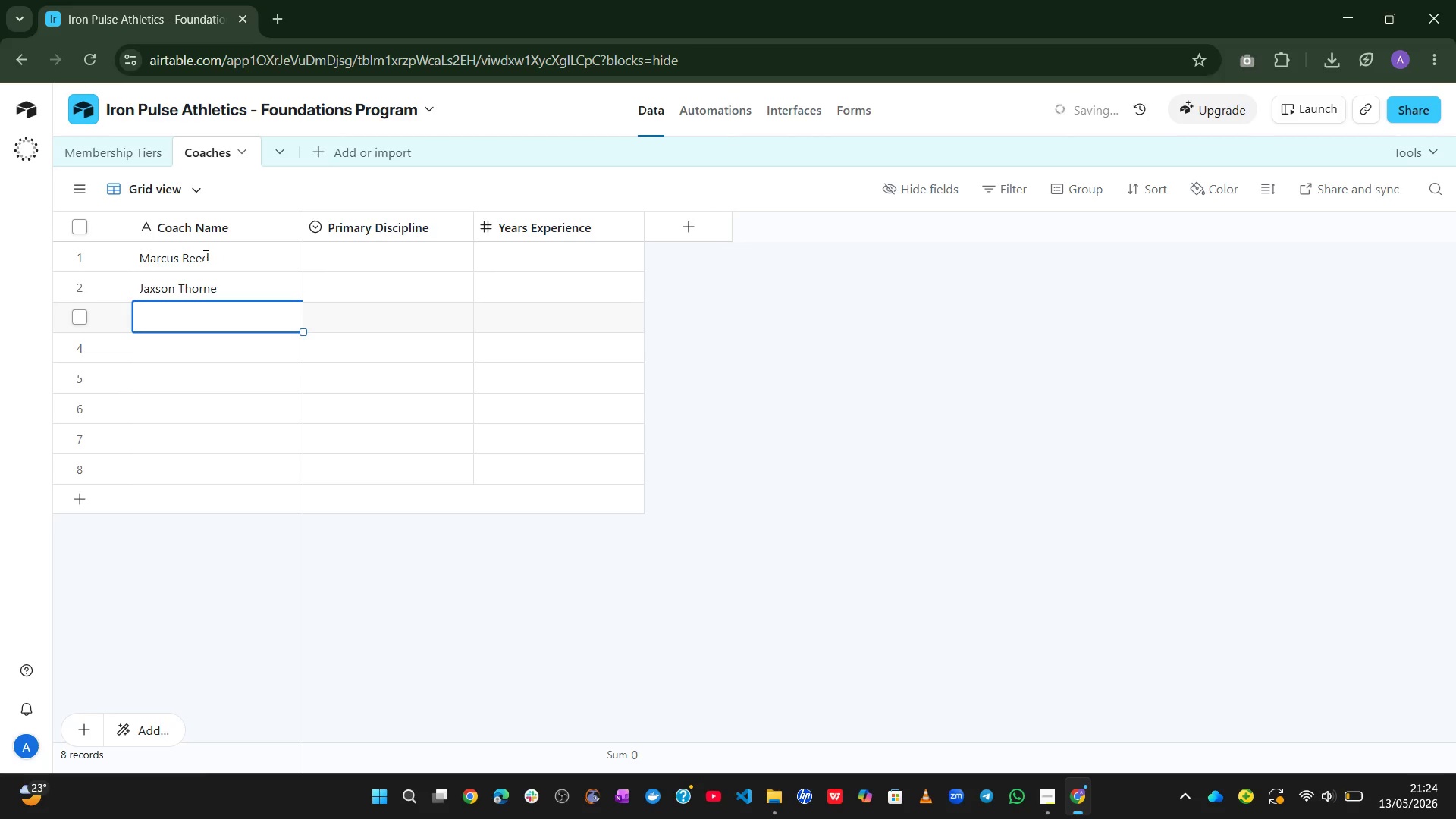 
type(Sarah Jenkins)
 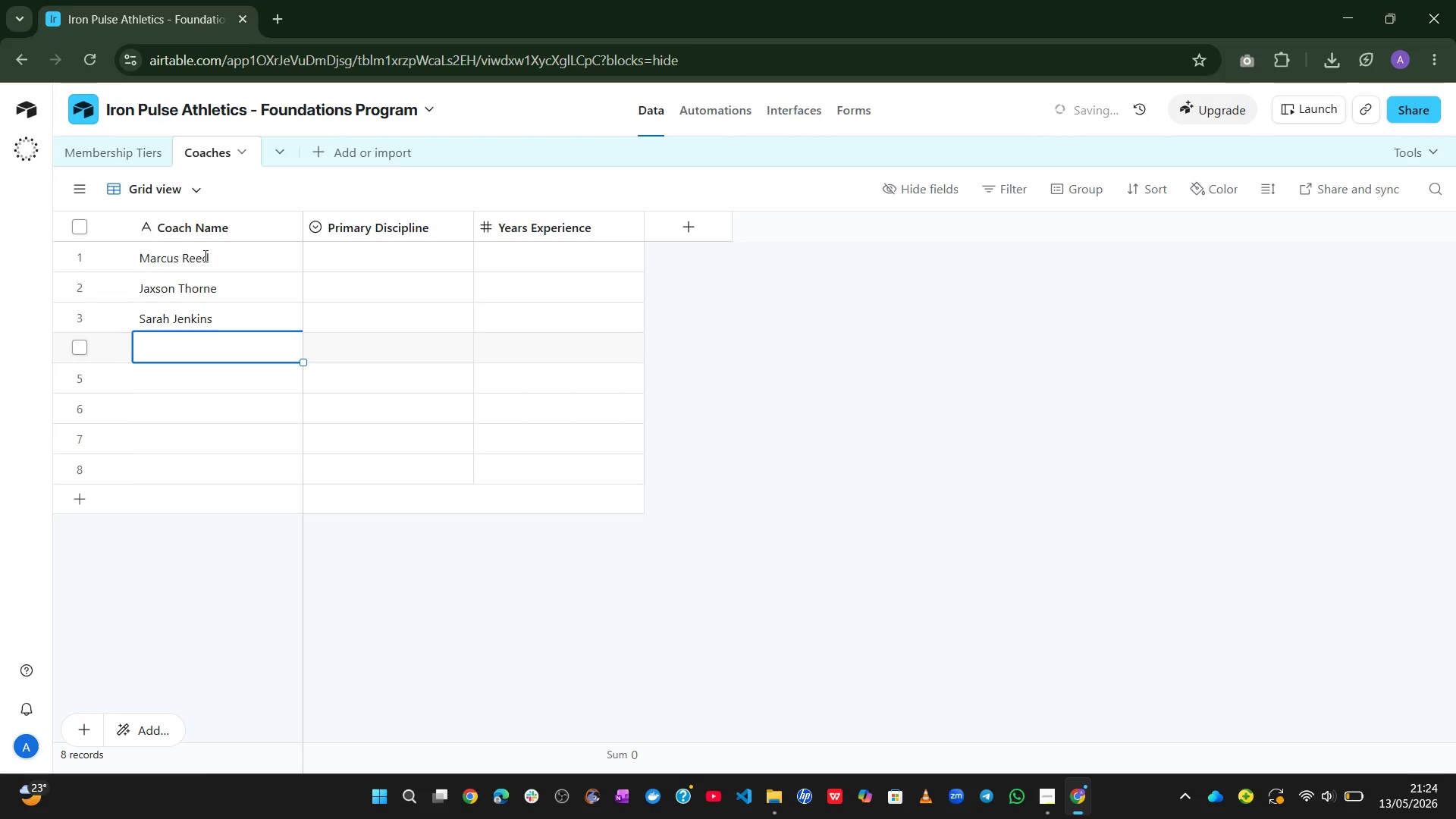 
 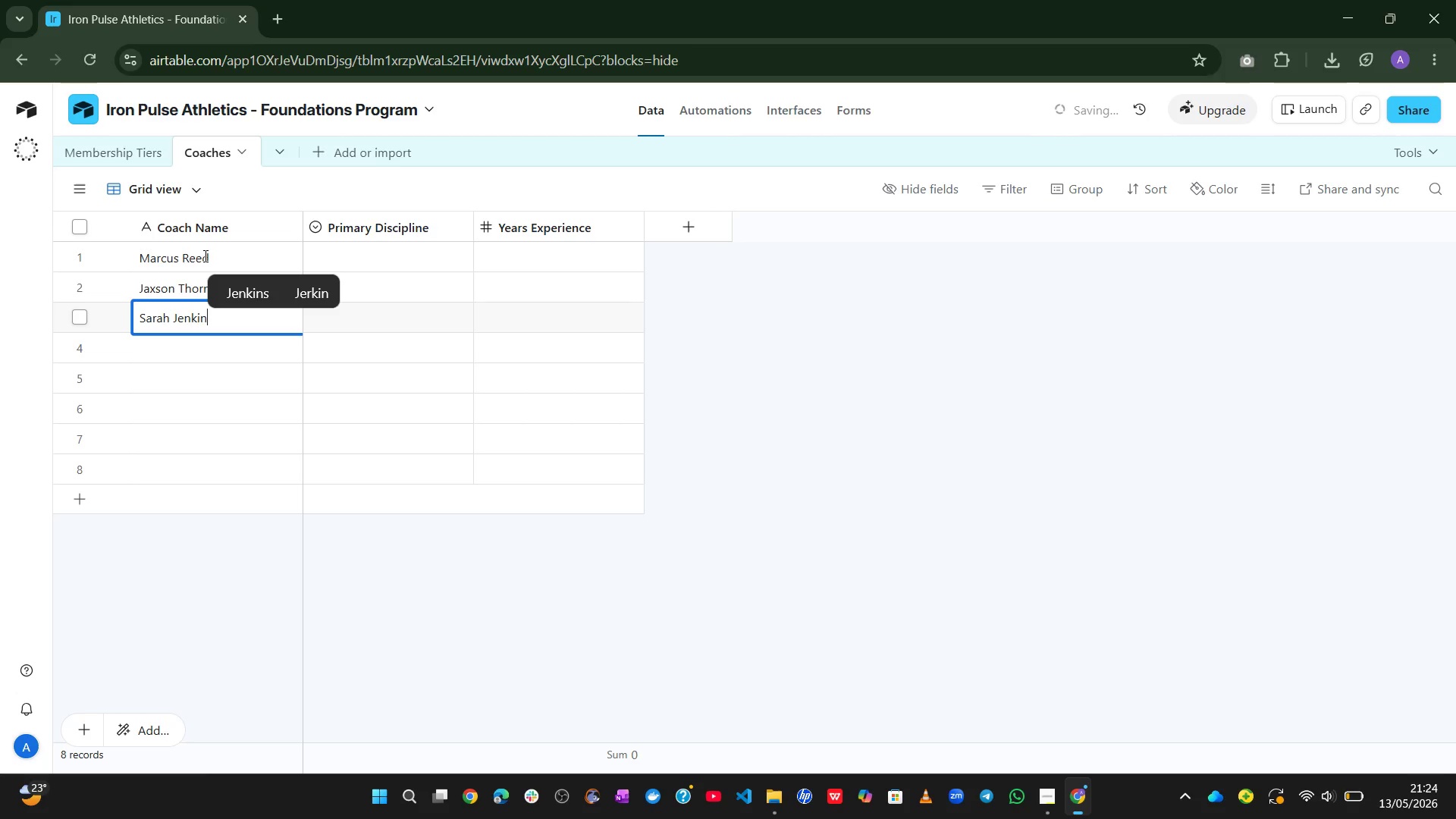 
key(Enter)
 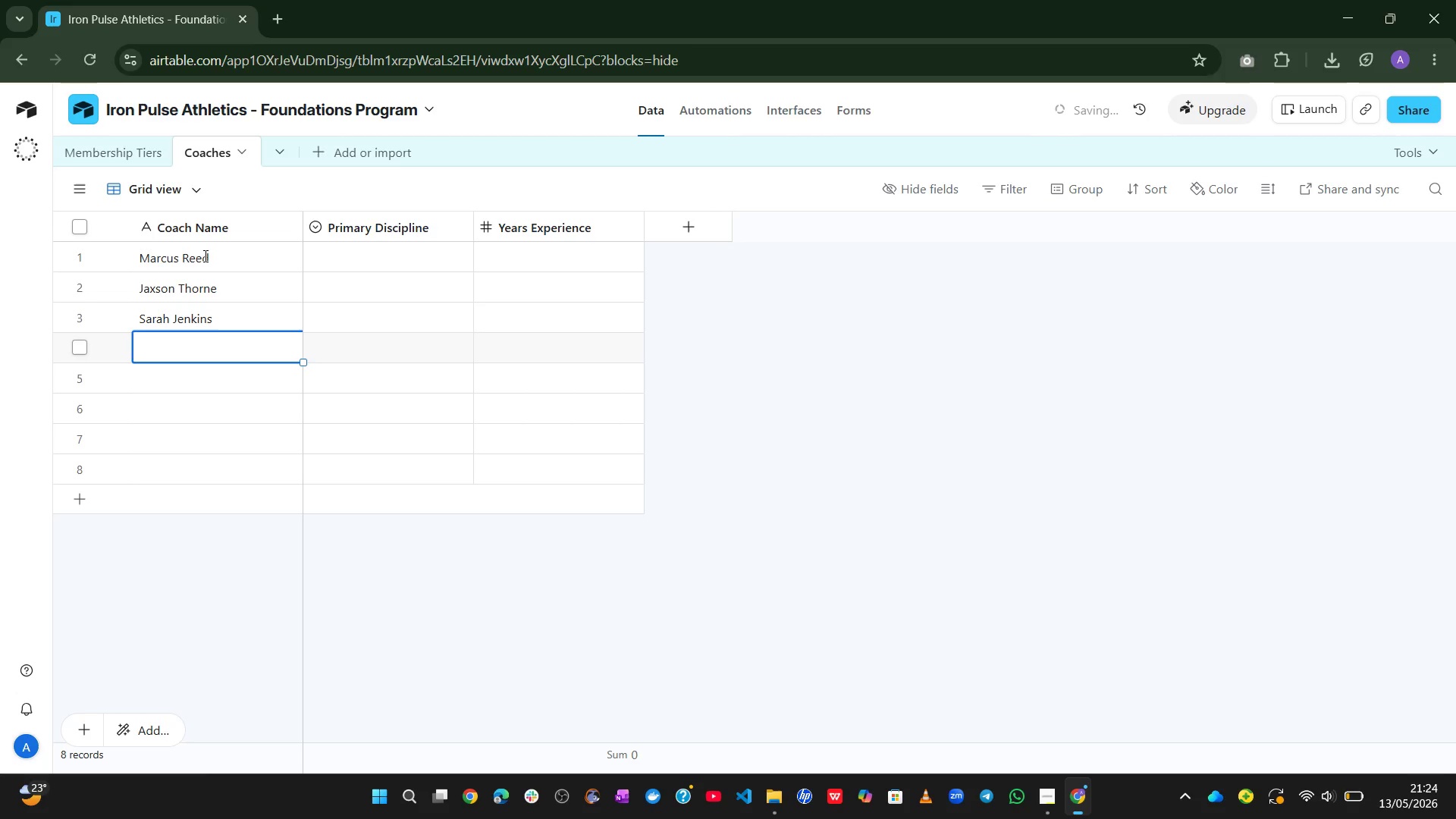 
type(Mike Miller)
 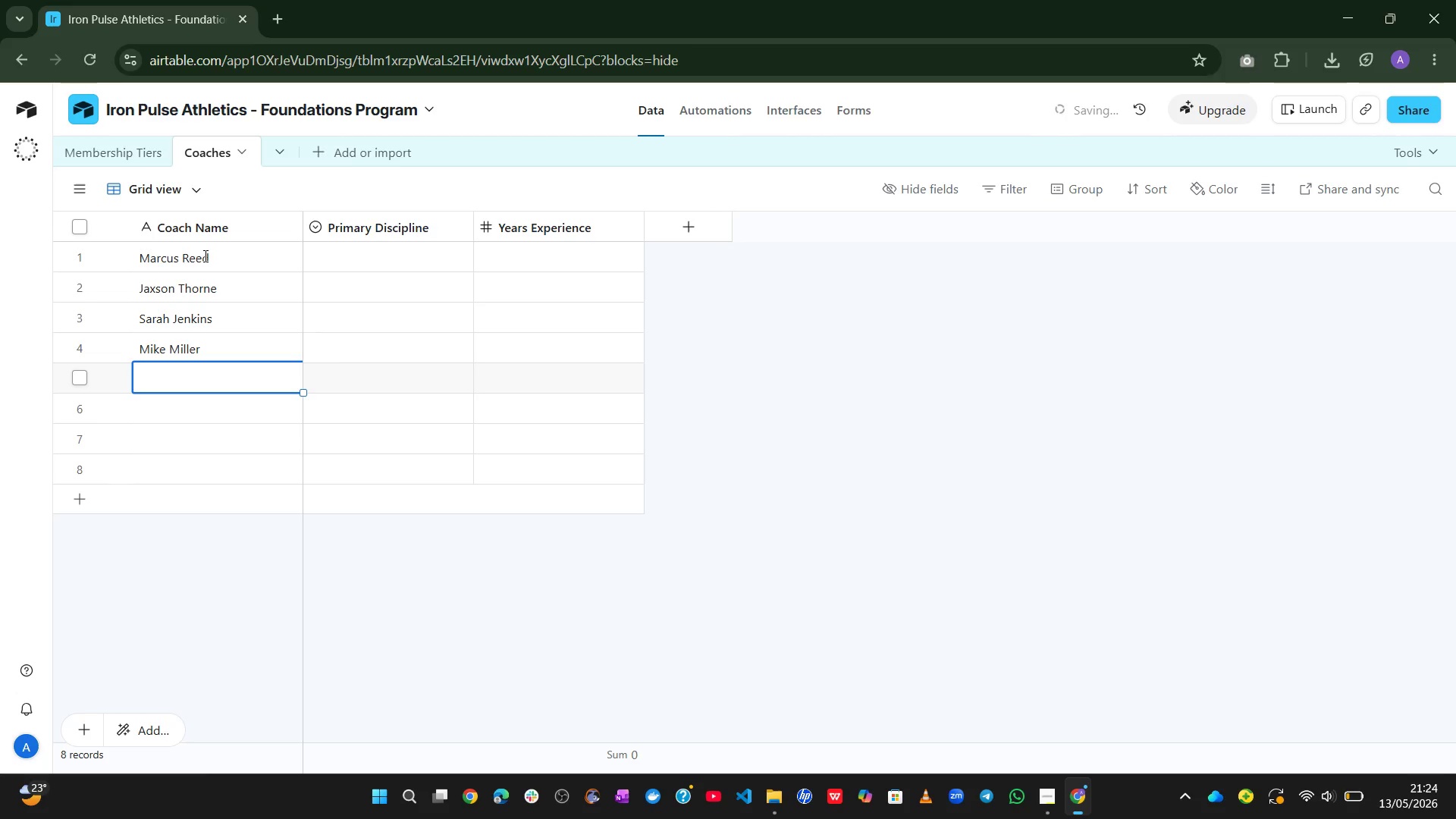 
 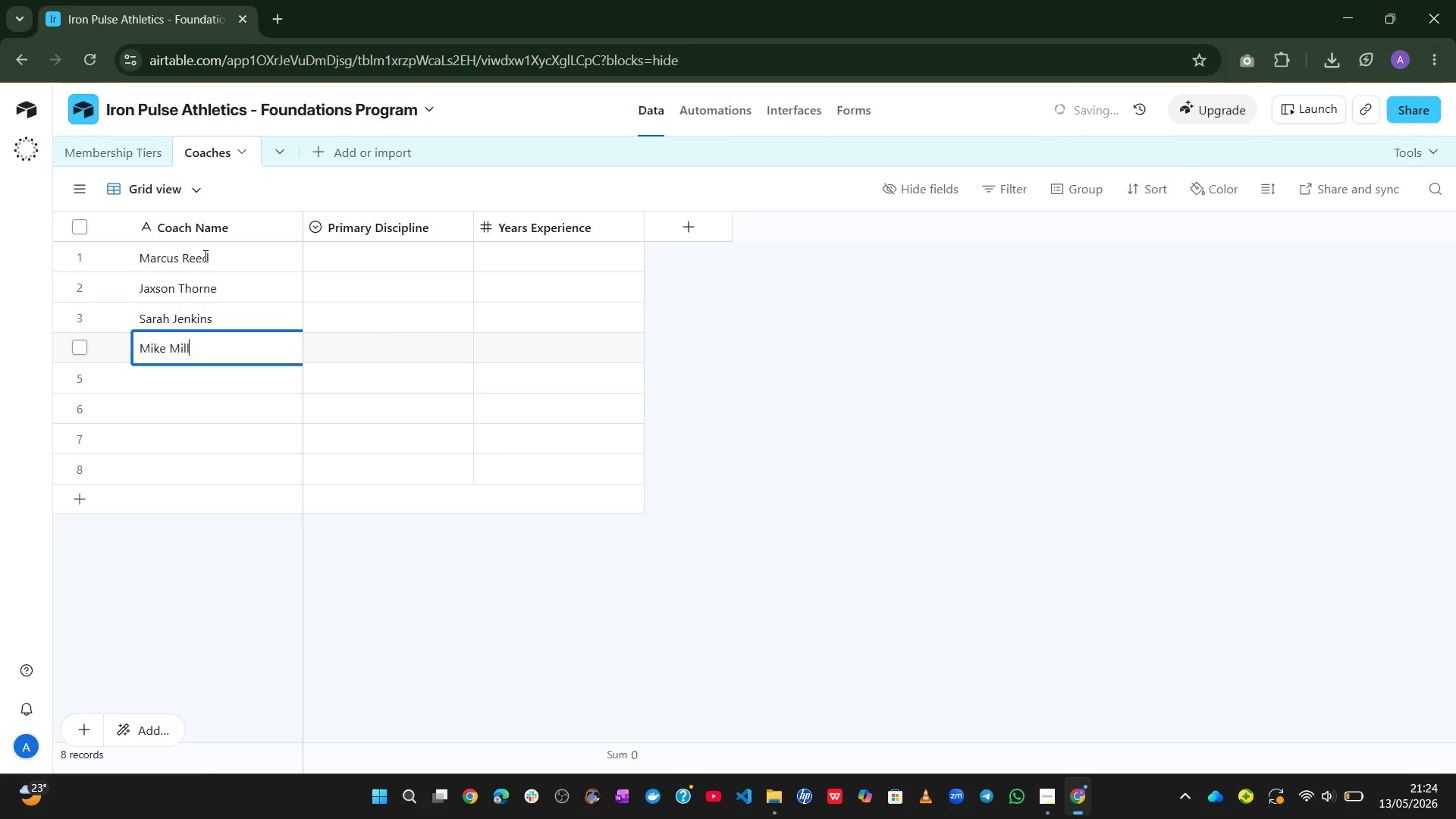 
key(Enter)
 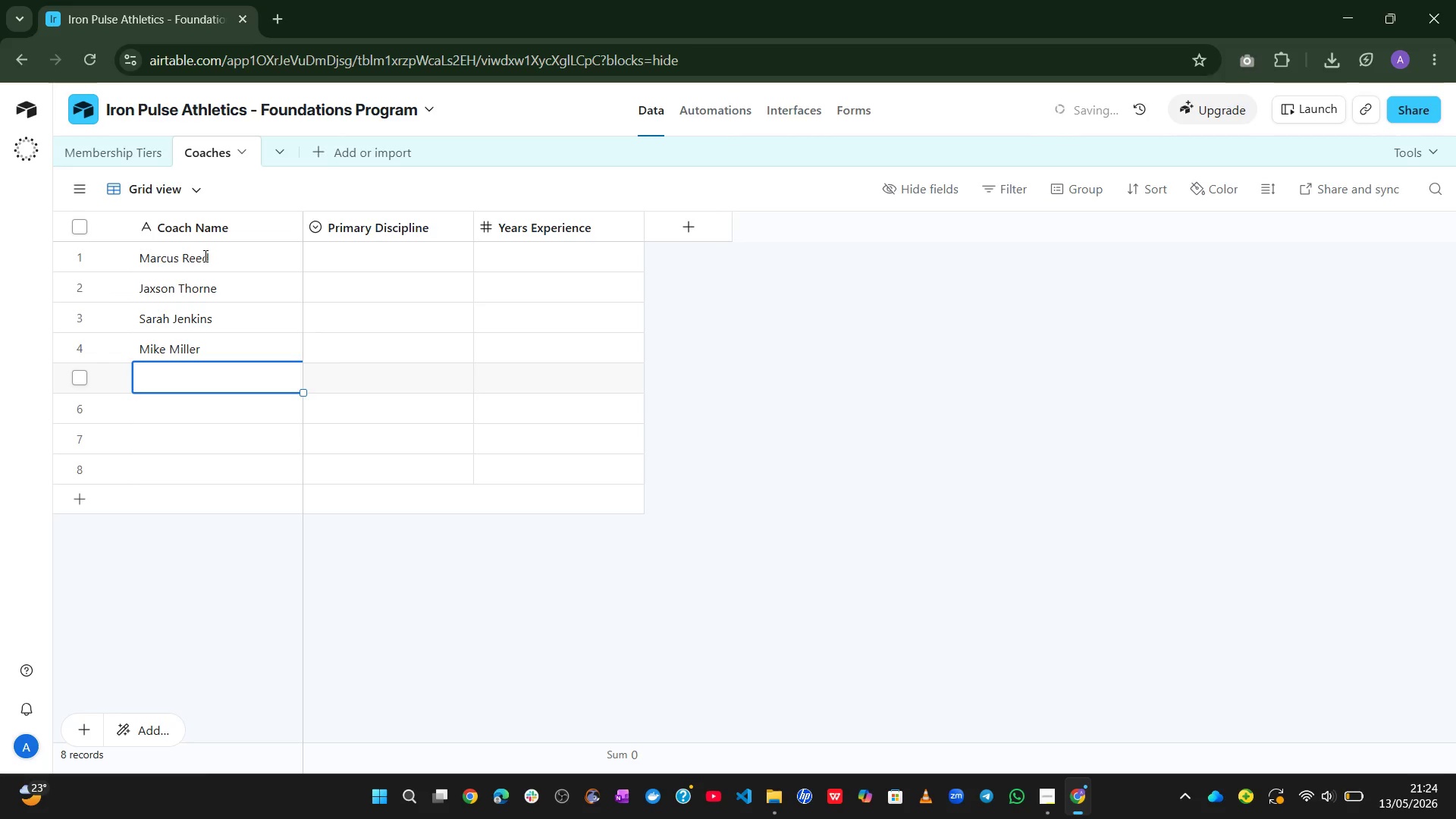 
type(Elena Rodr)
 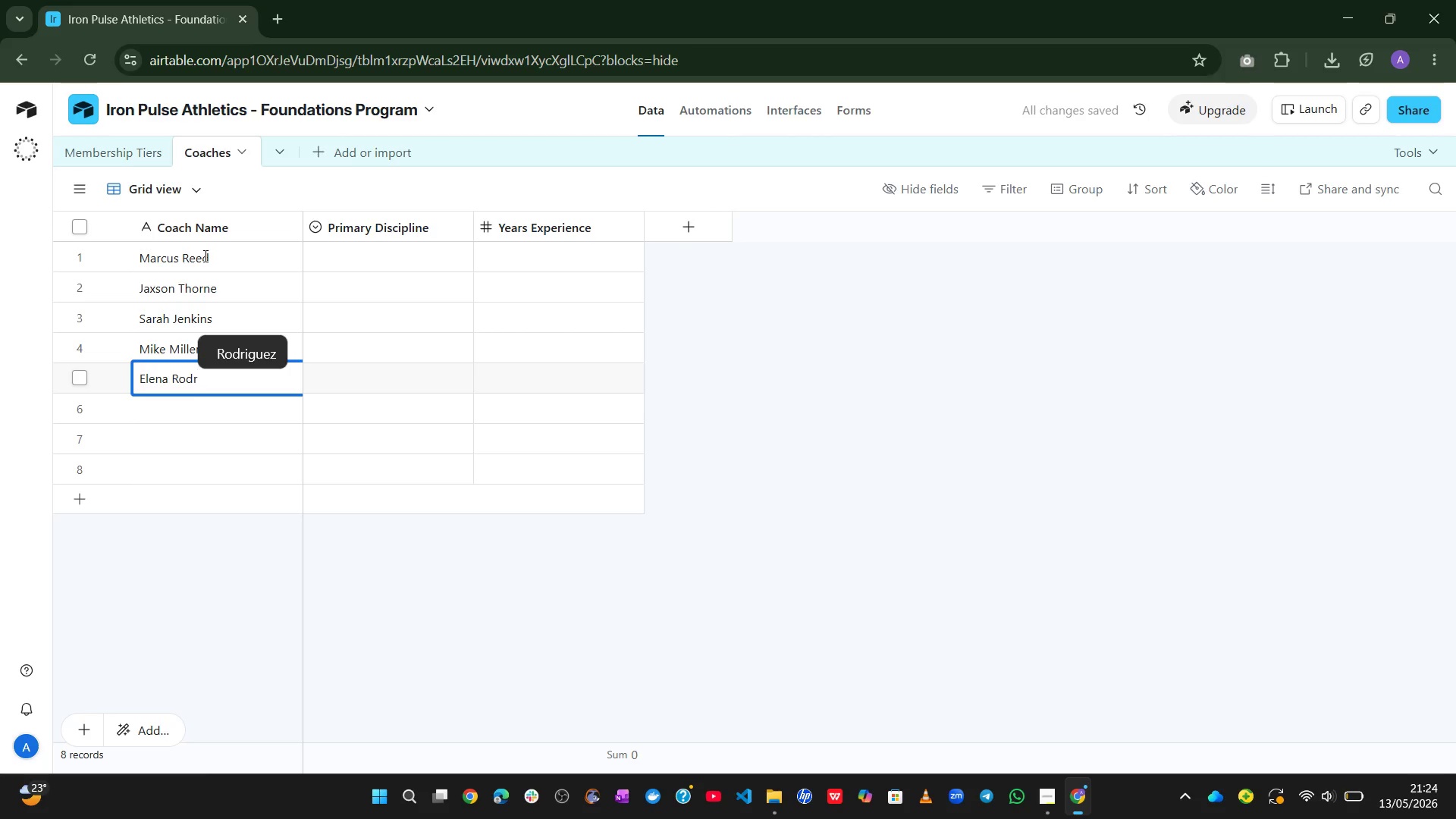 
left_click([262, 353])
 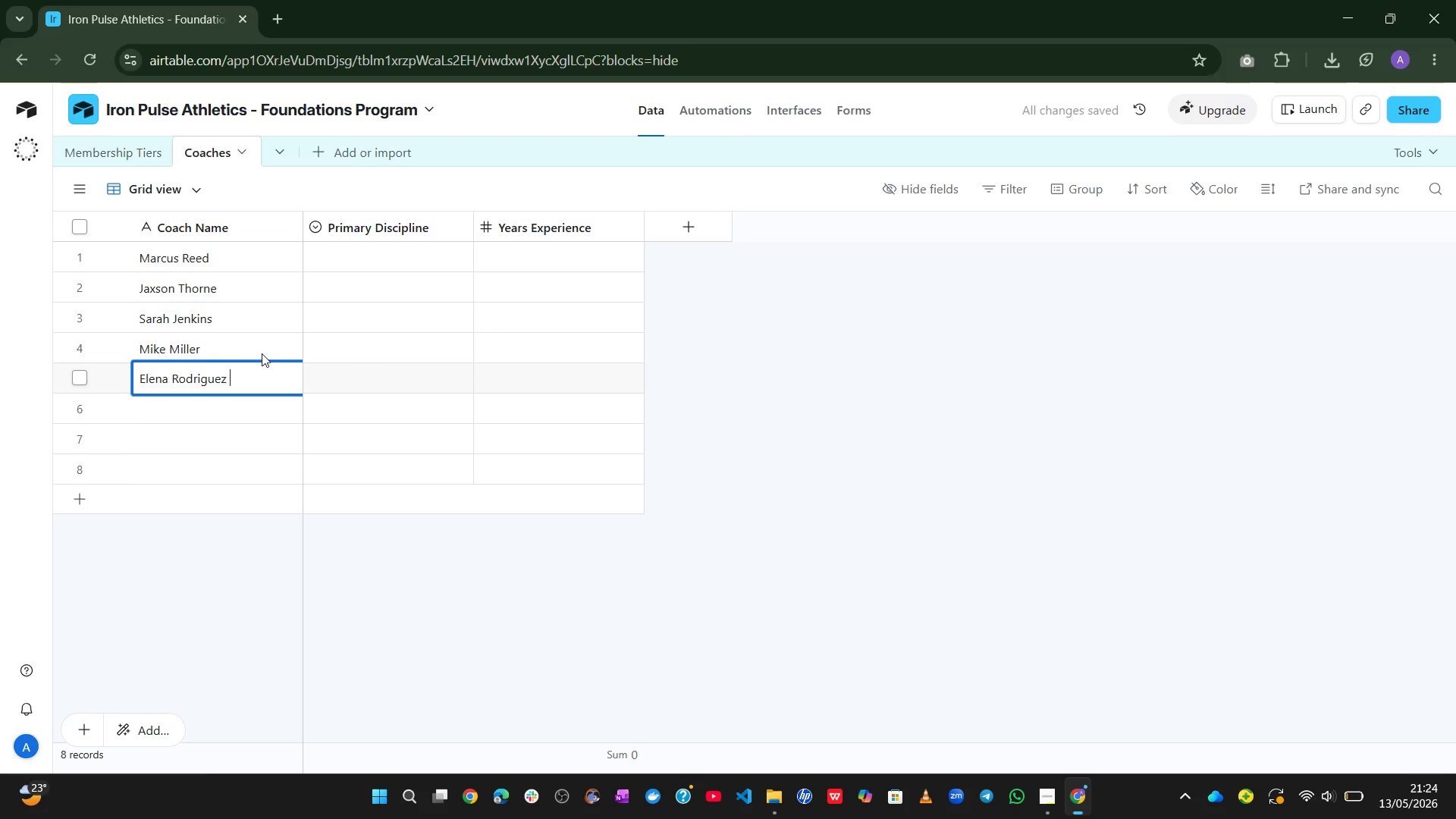 
key(Backspace)
 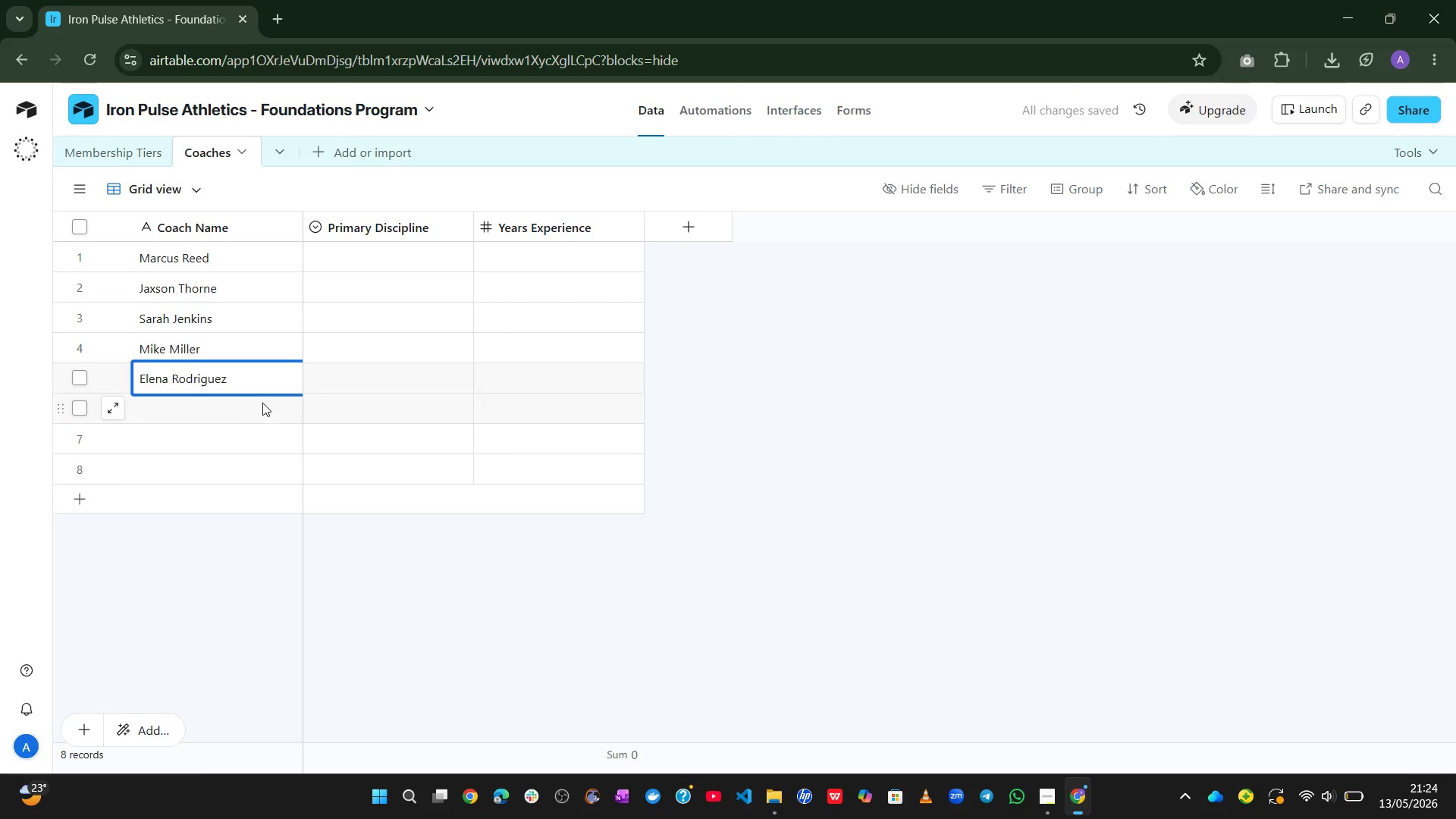 
left_click([261, 404])
 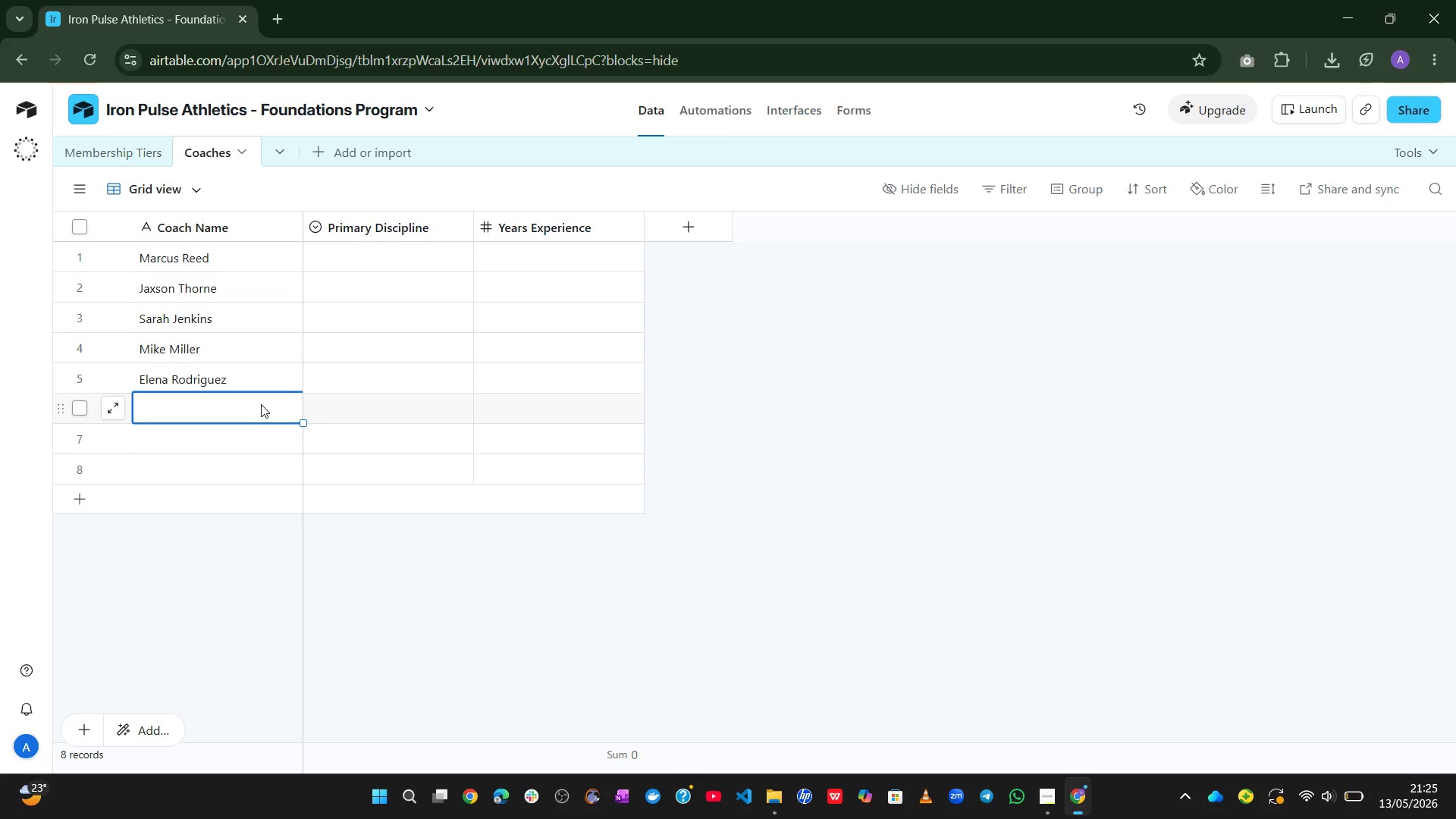 
type(Coach K)
 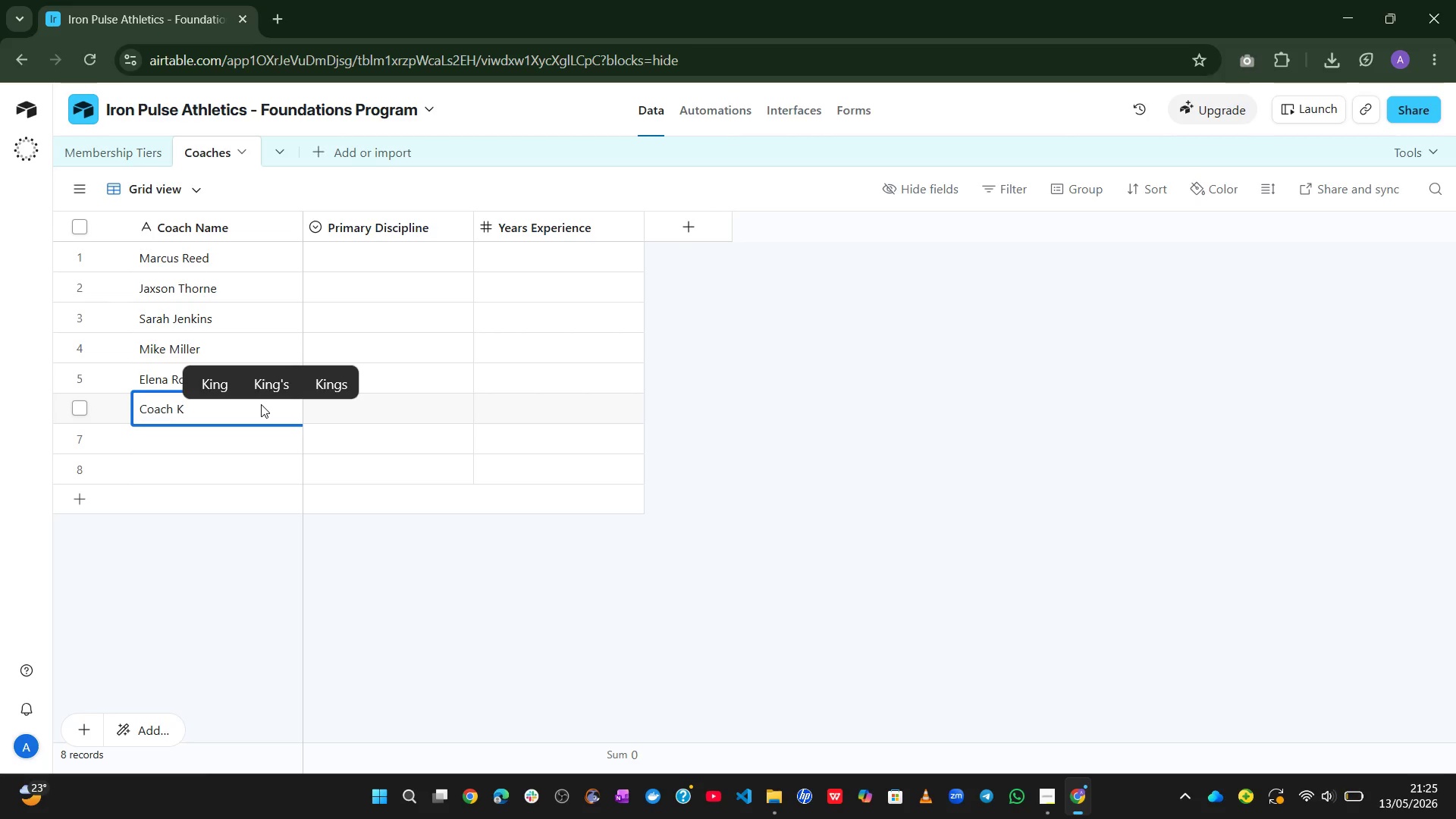 
key(Enter)
 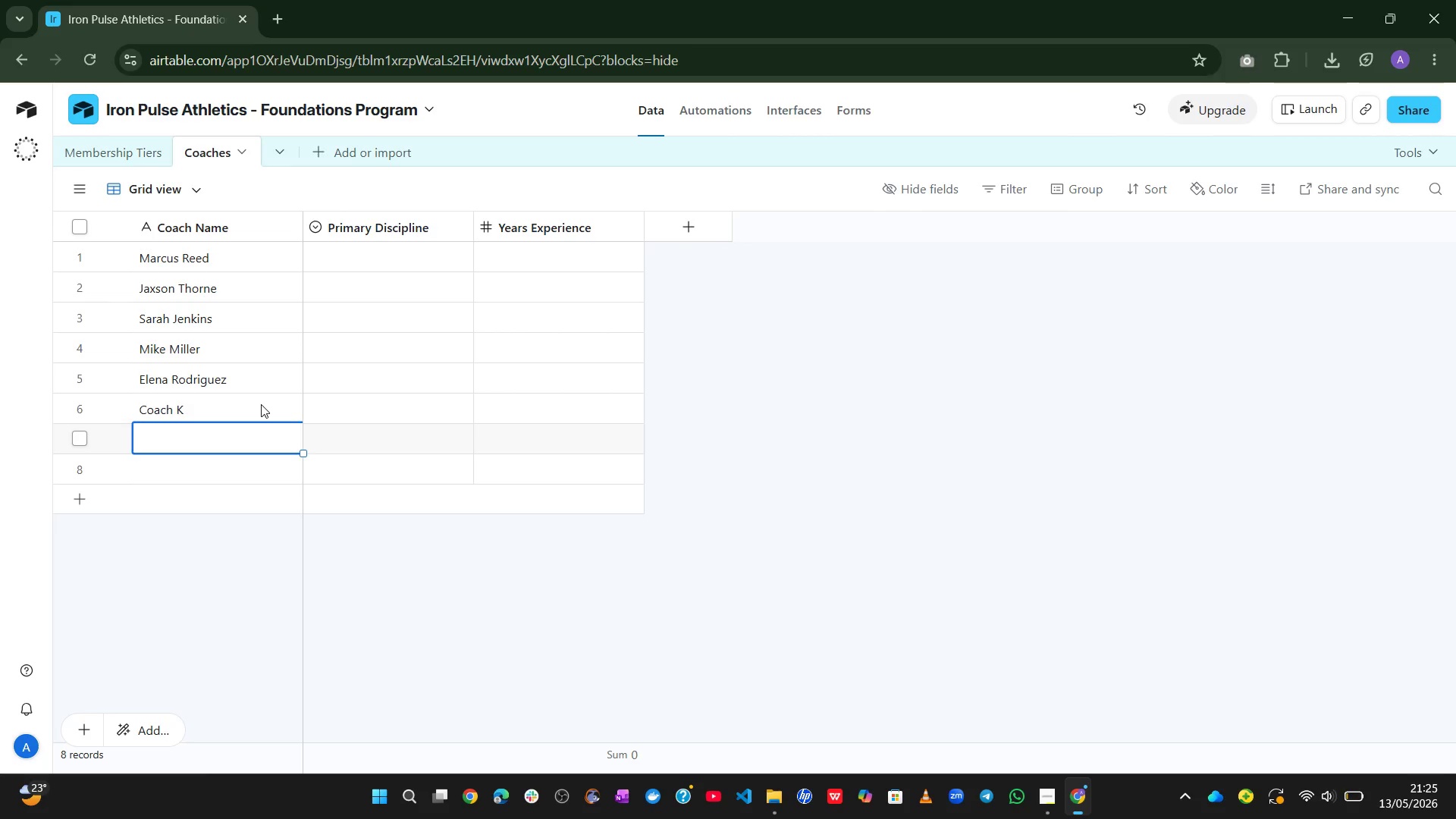 
wait(21.89)
 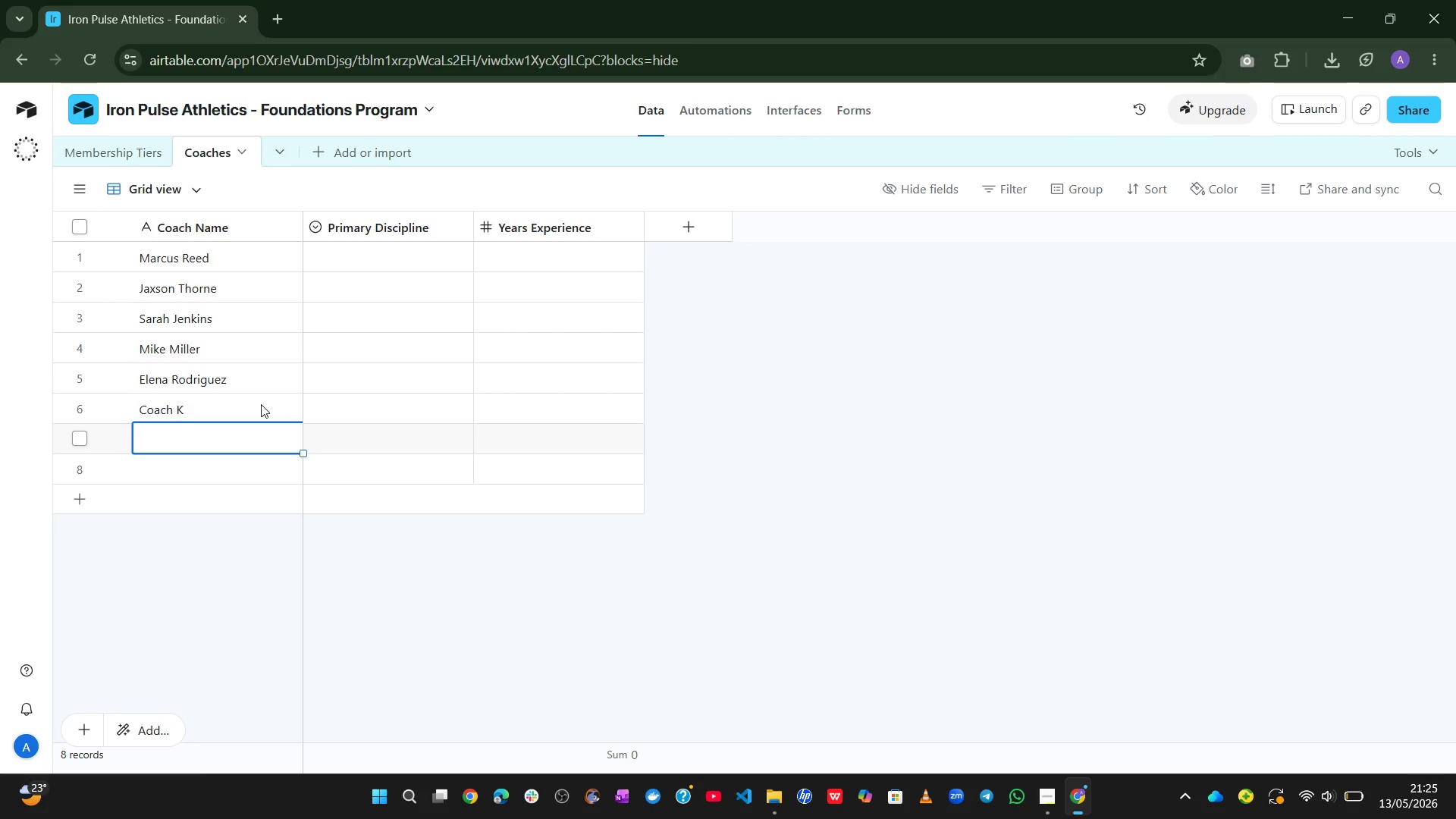 
type(Sofia Chen)
 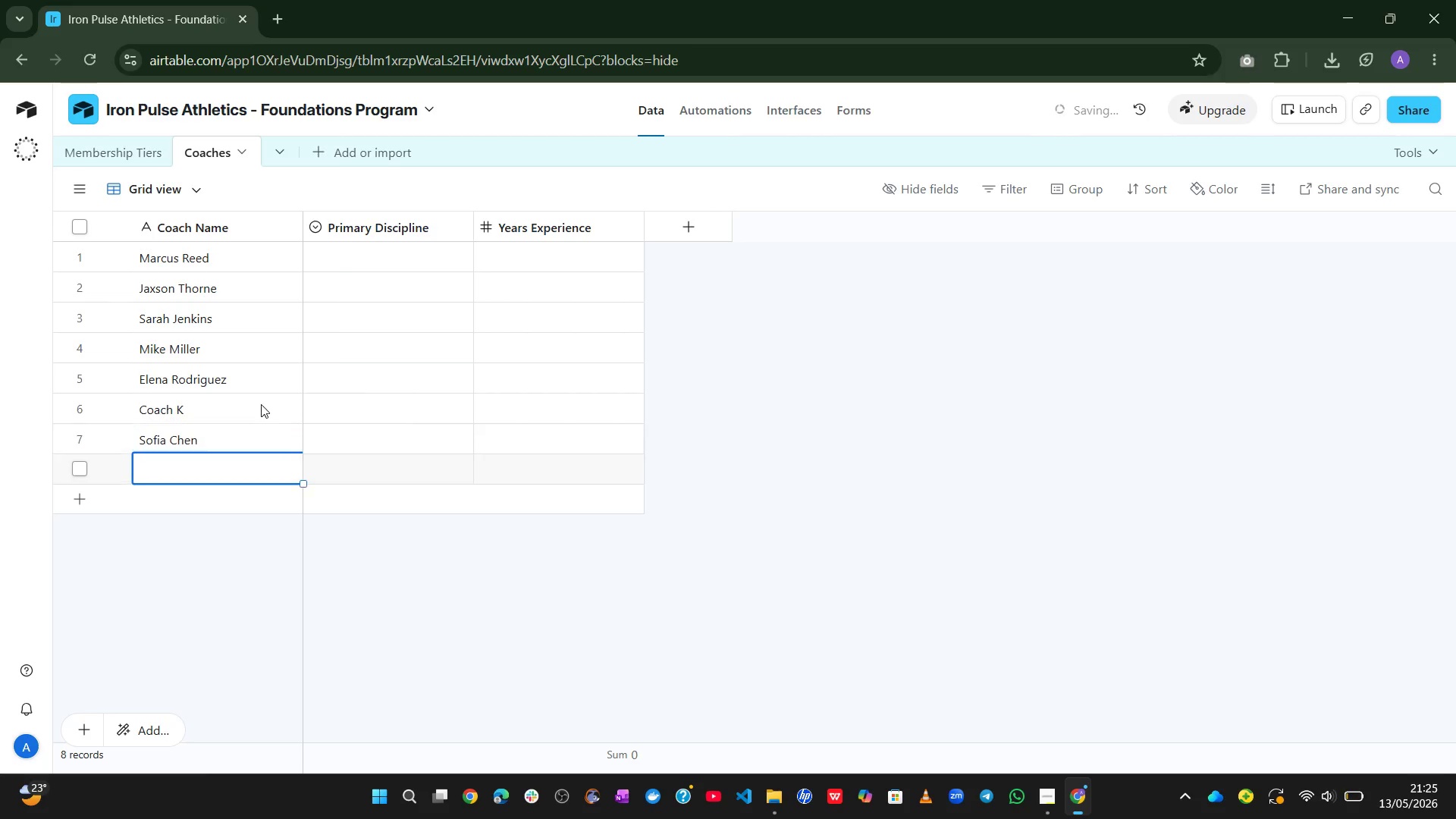 
 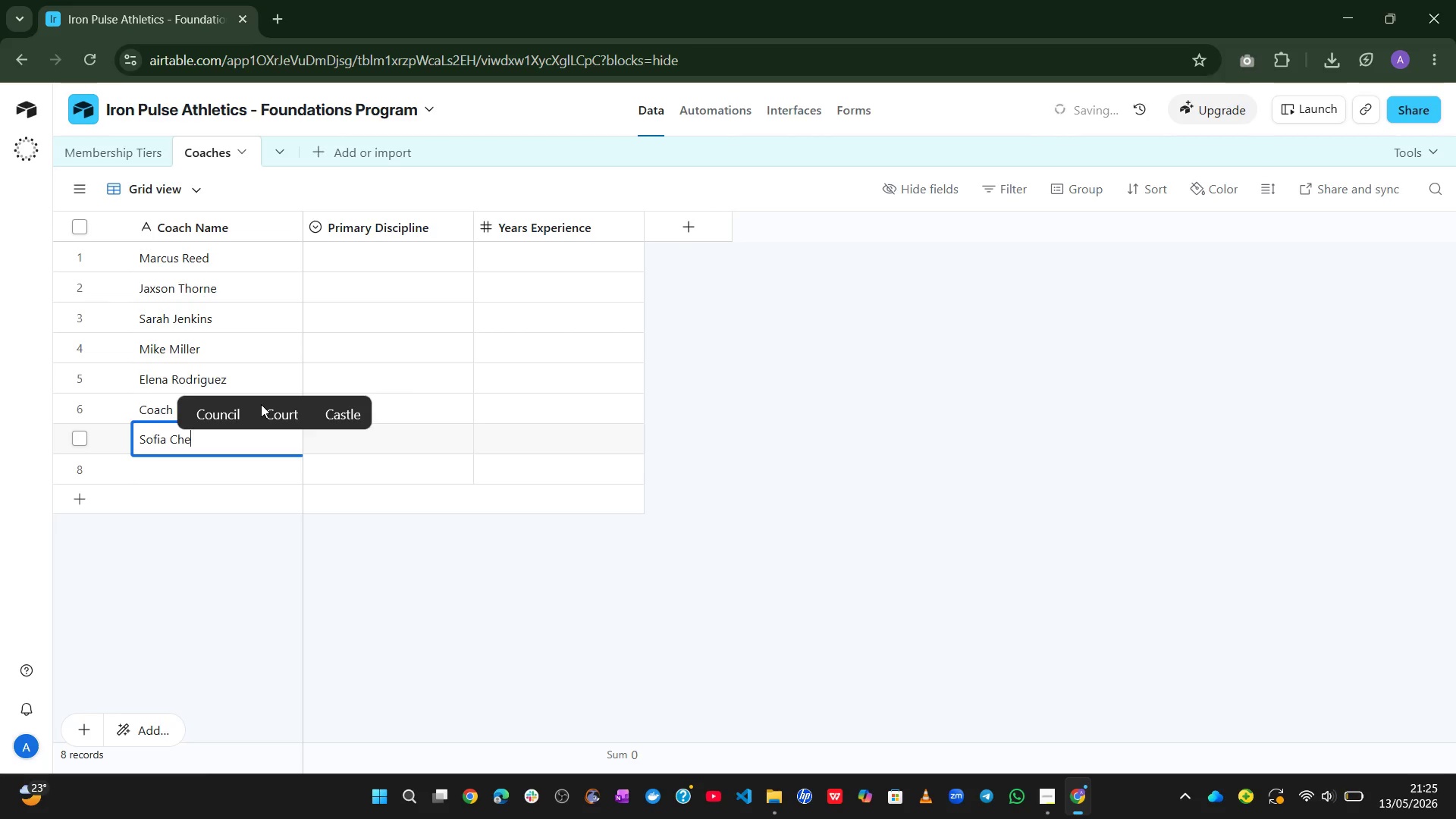 
key(Enter)
 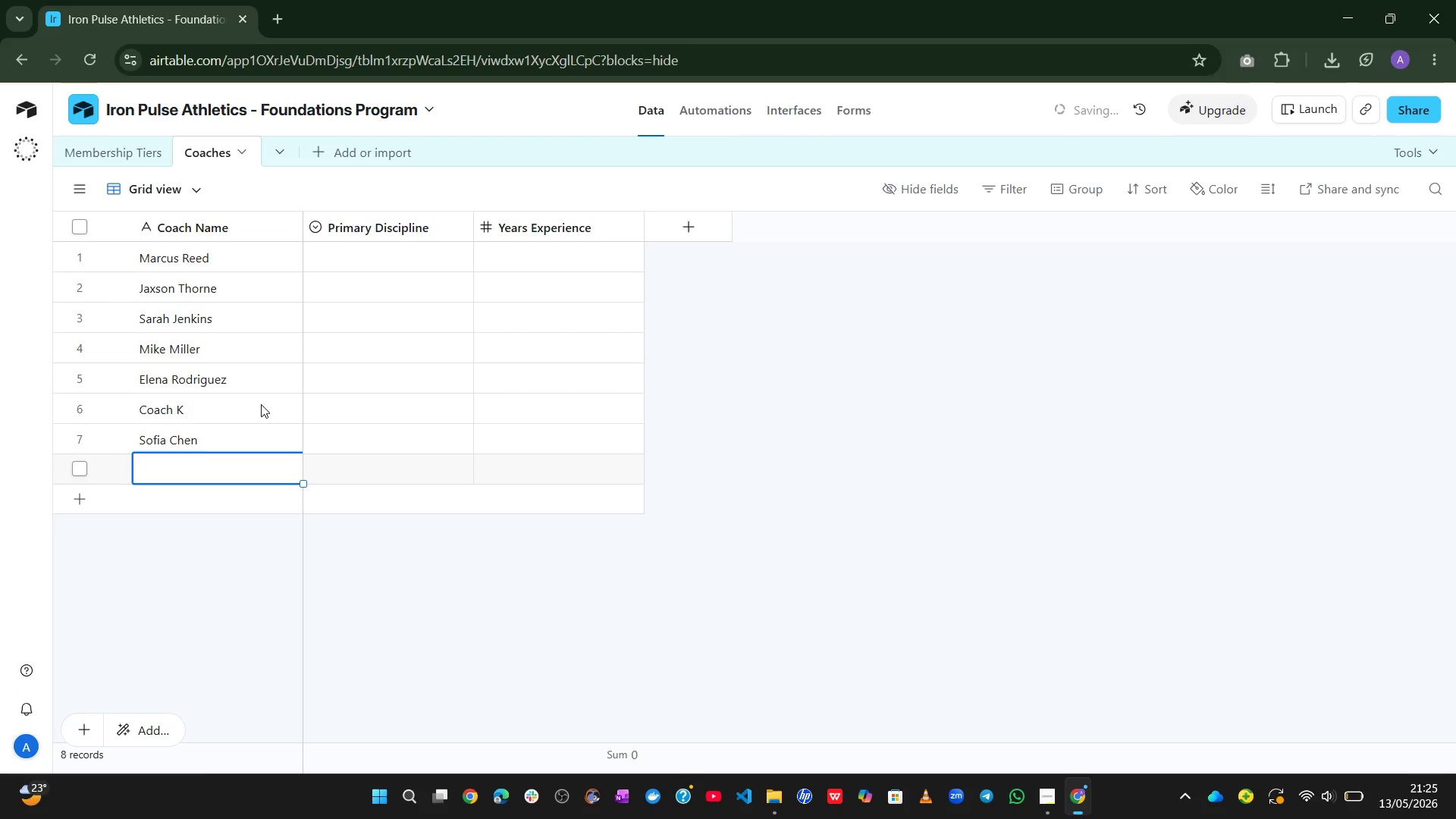 
type(David Williams)
 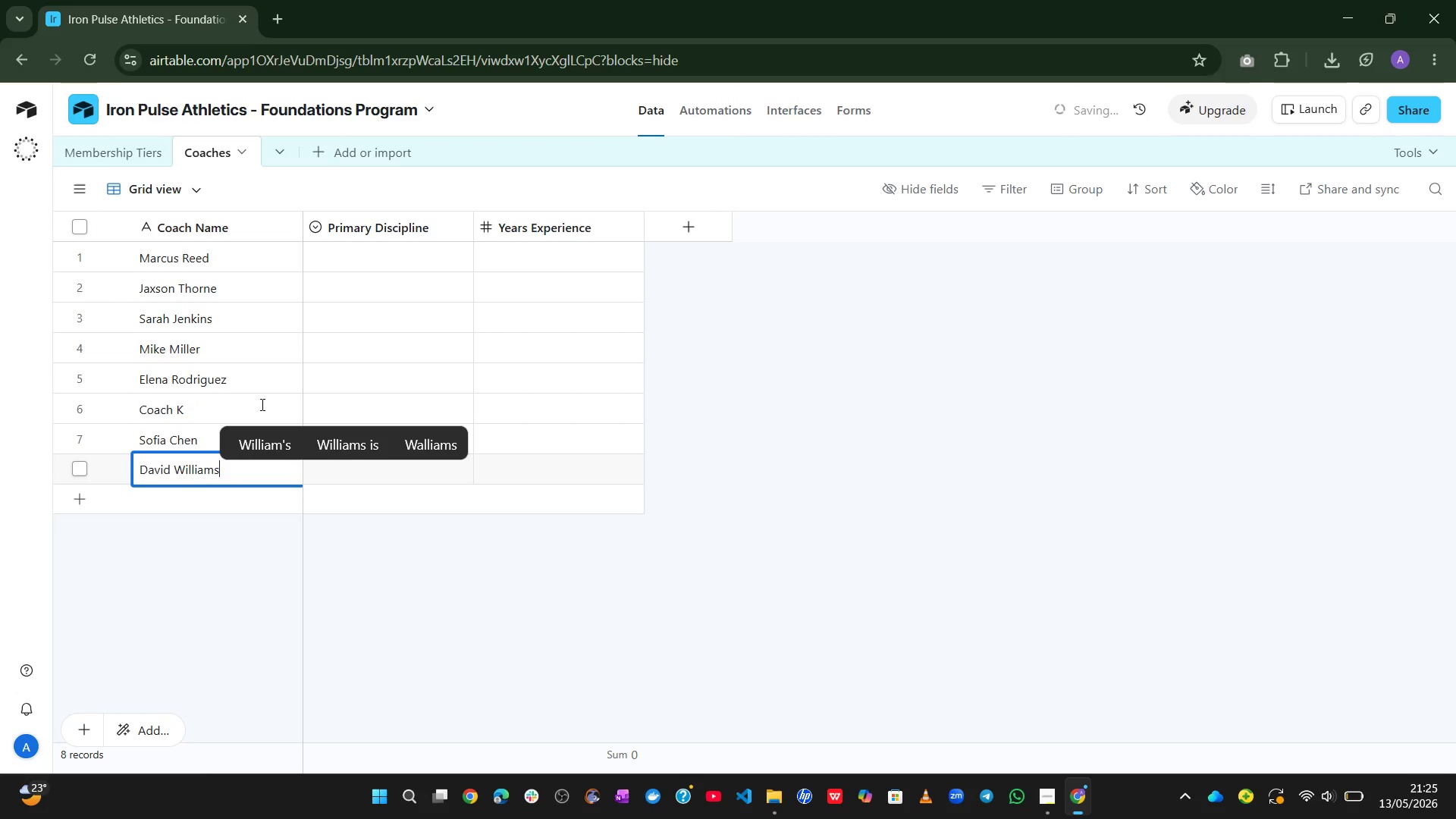 
wait(22.09)
 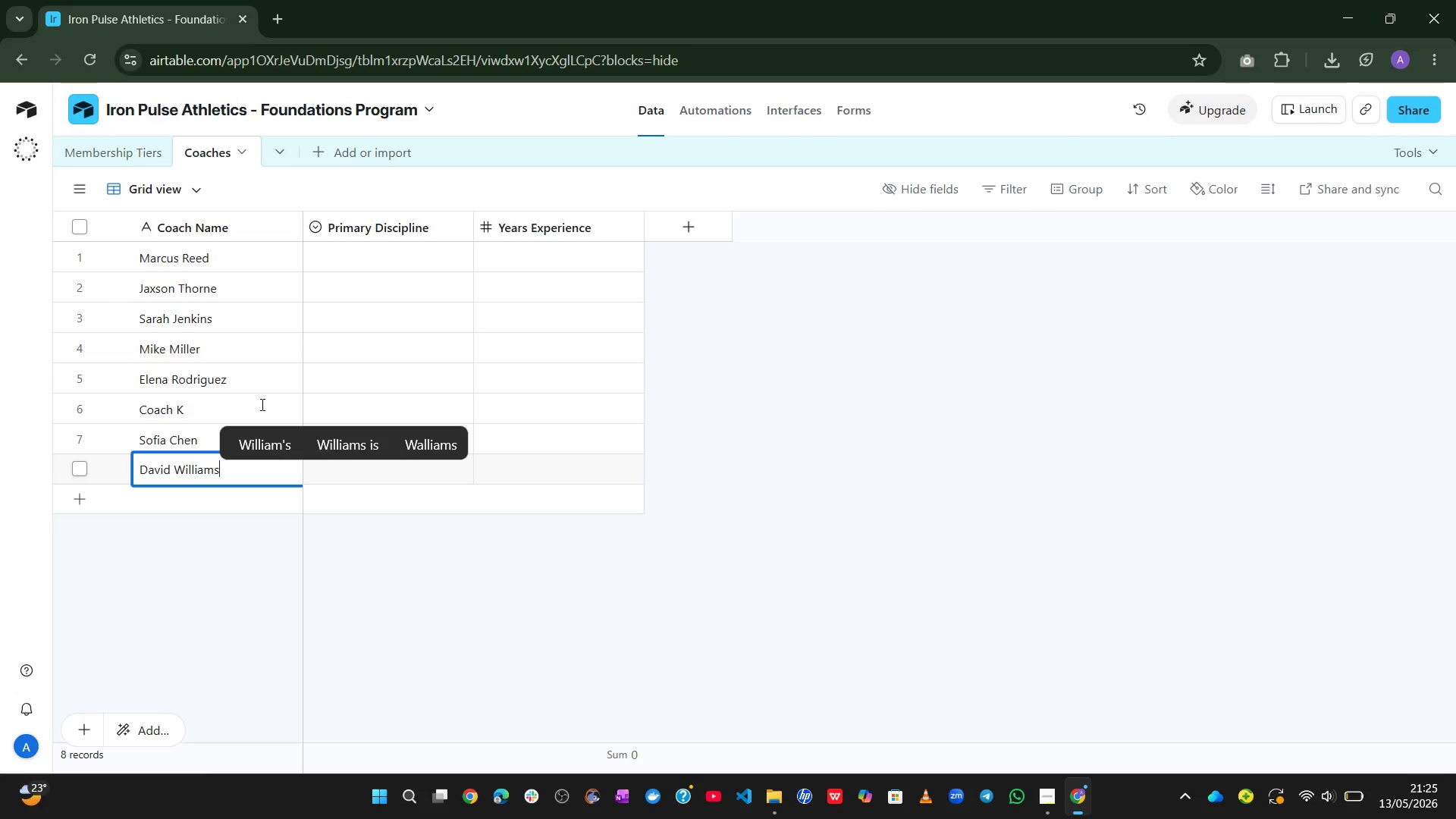 
left_click([381, 231])
 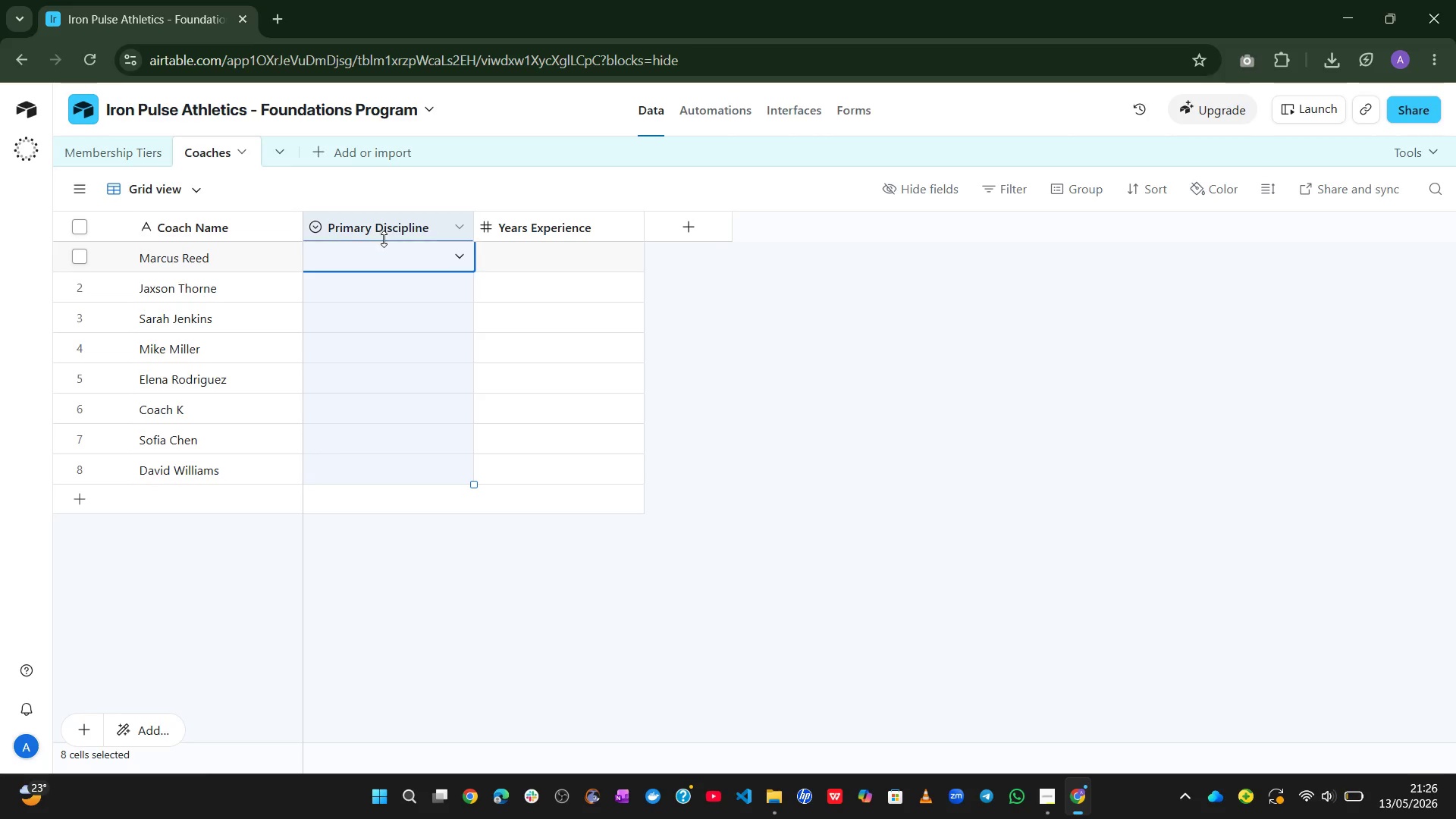 
left_click([384, 239])
 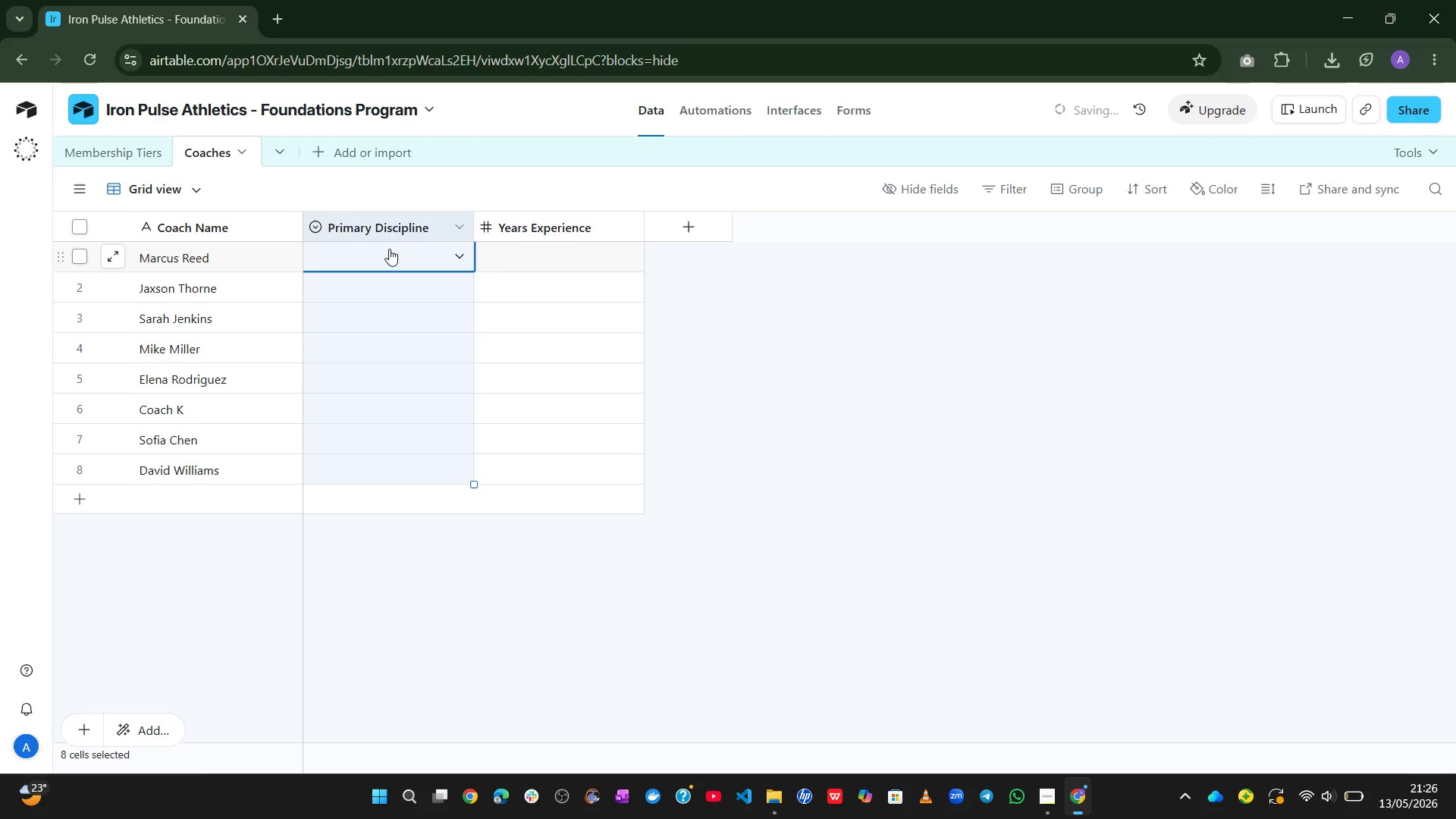 
left_click([389, 249])
 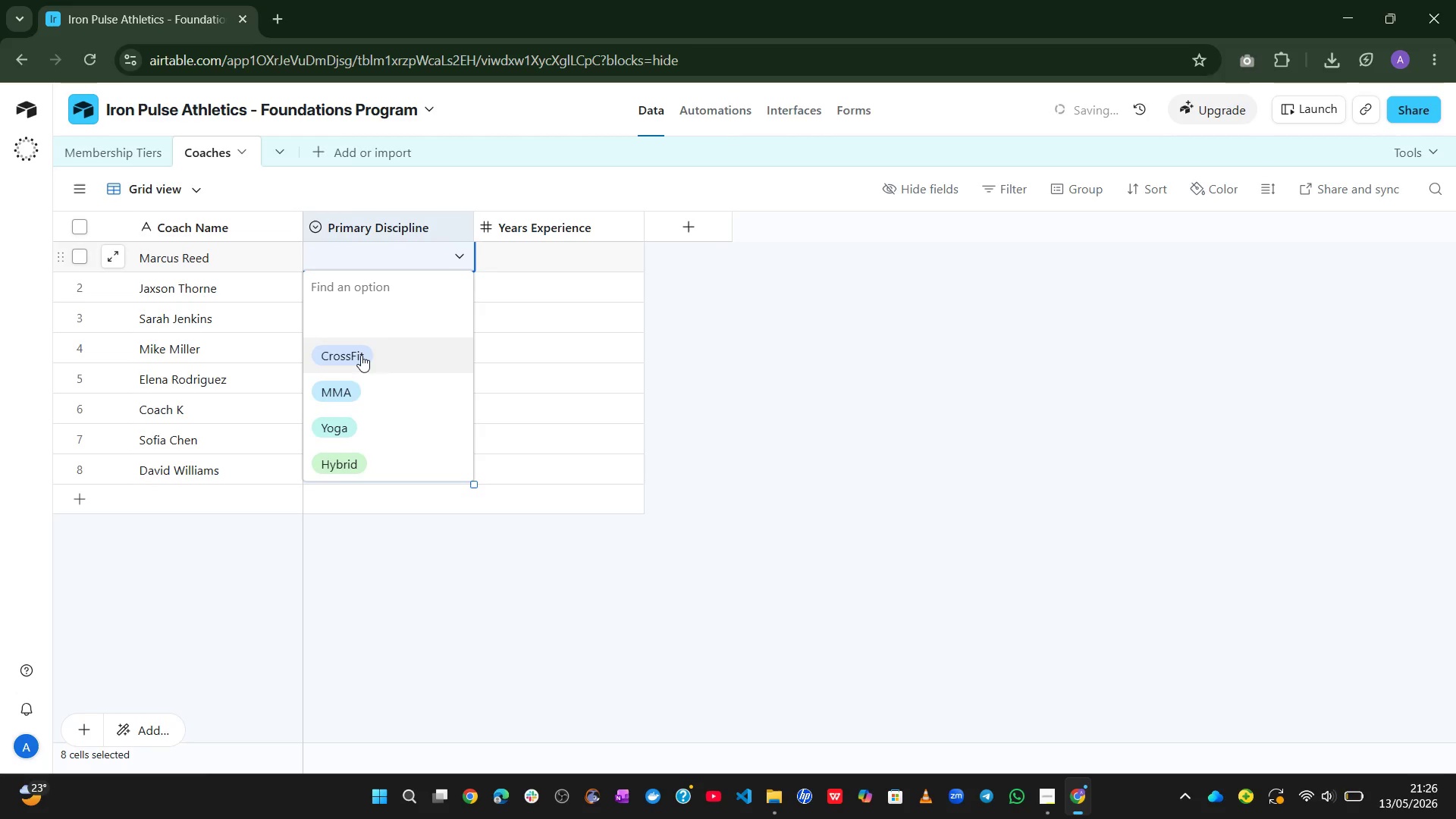 
left_click([350, 391])
 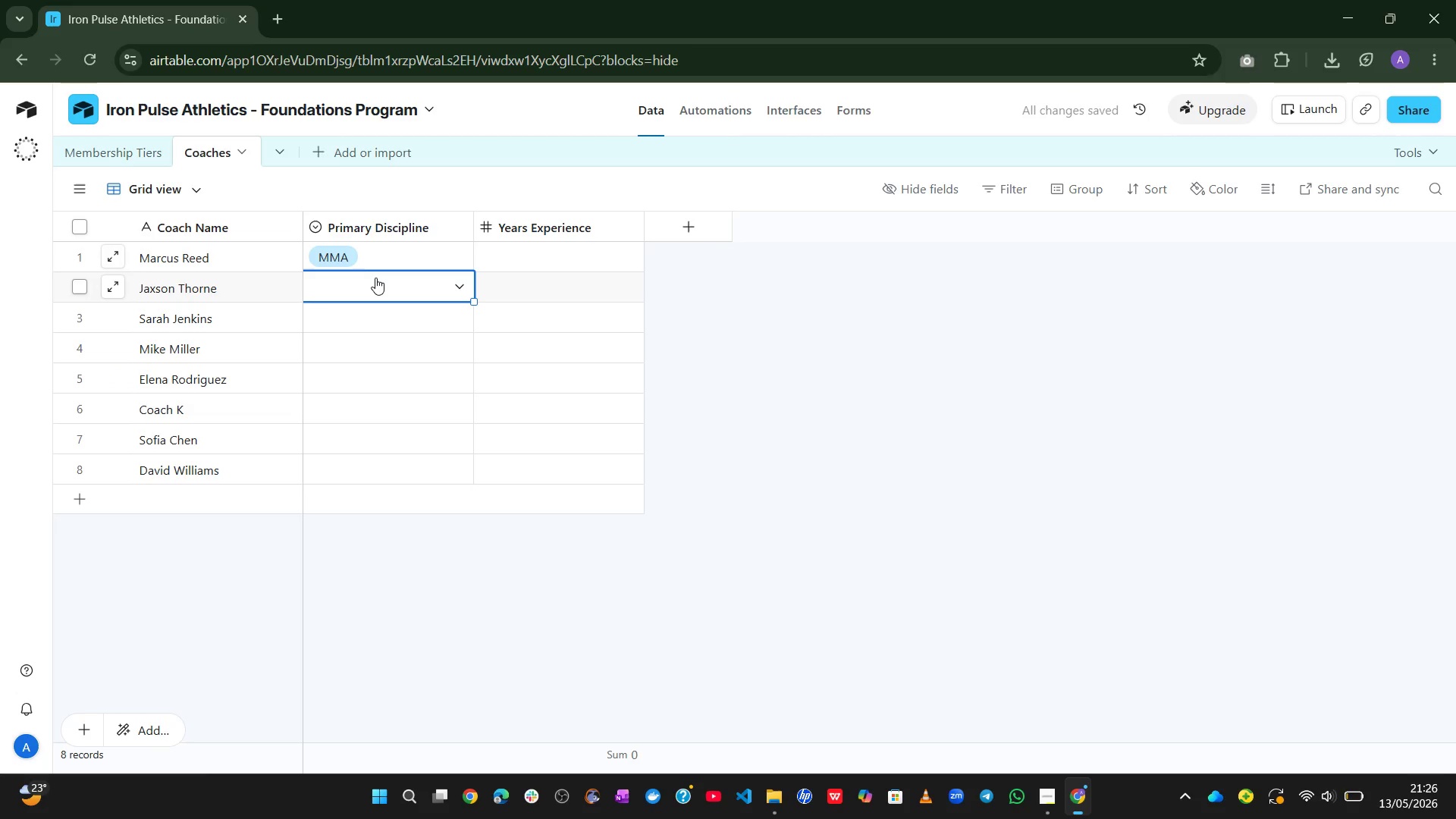 
double_click([375, 278])
 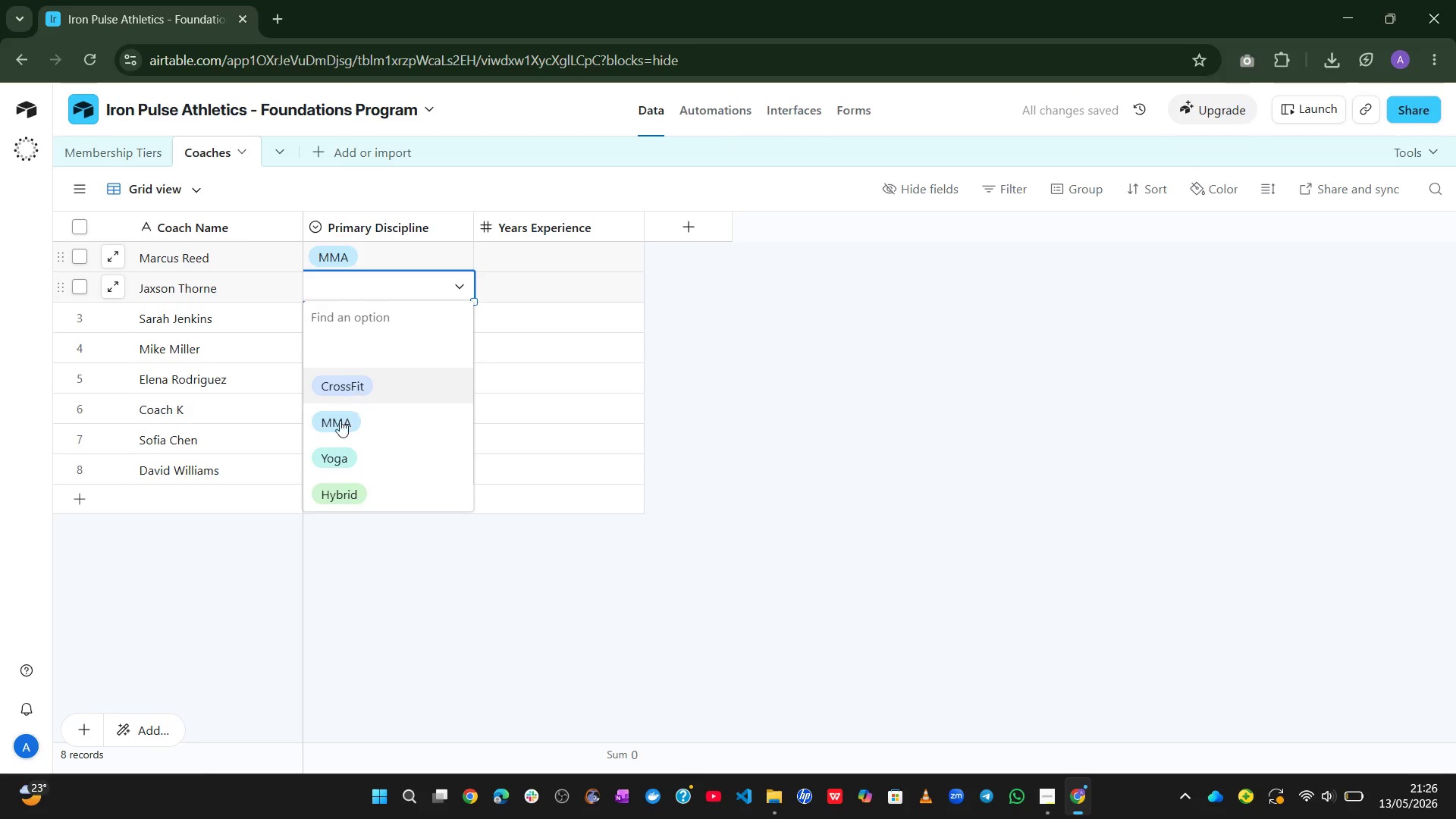 
left_click([336, 425])
 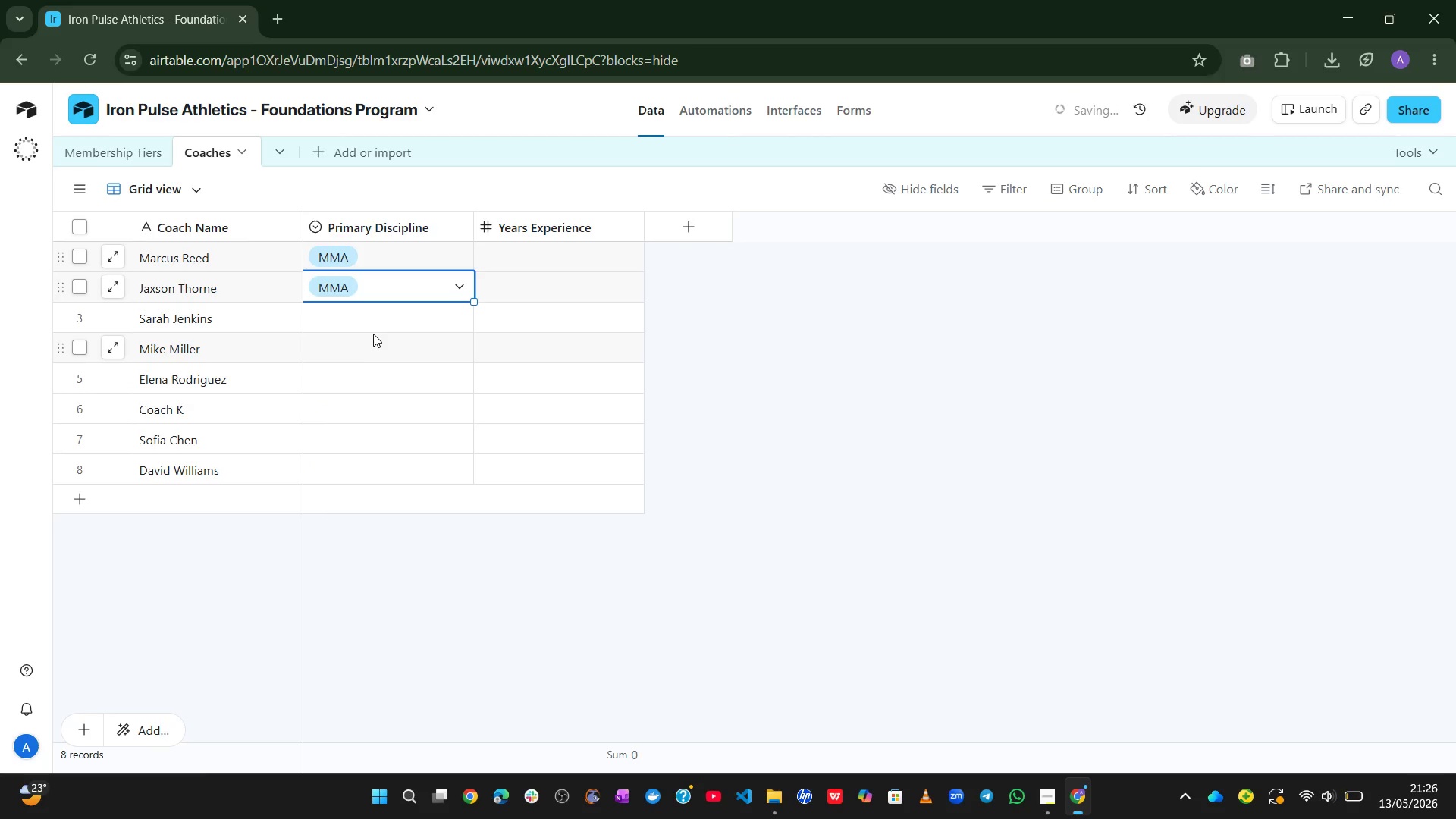 
left_click([368, 322])
 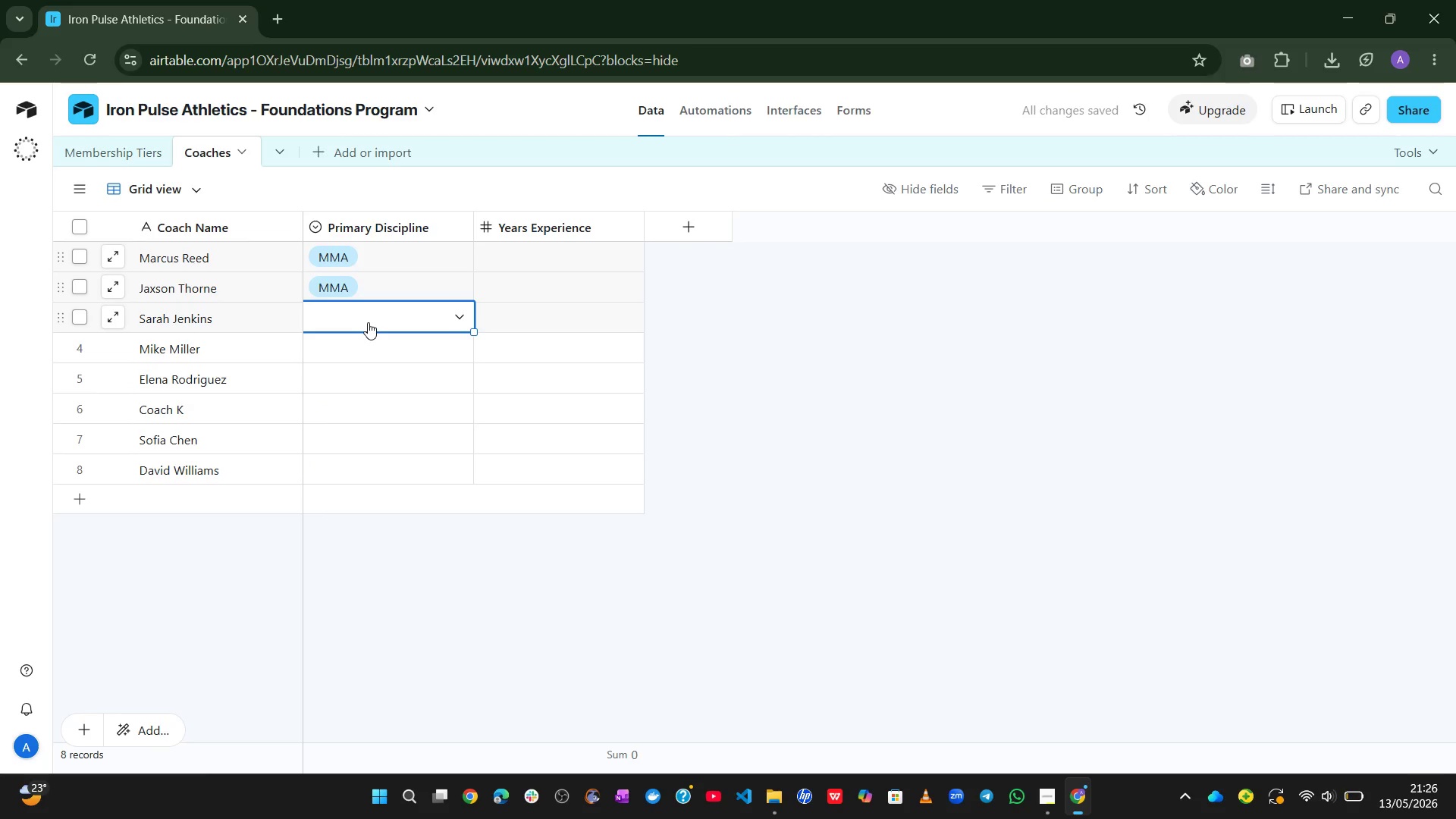 
wait(5.02)
 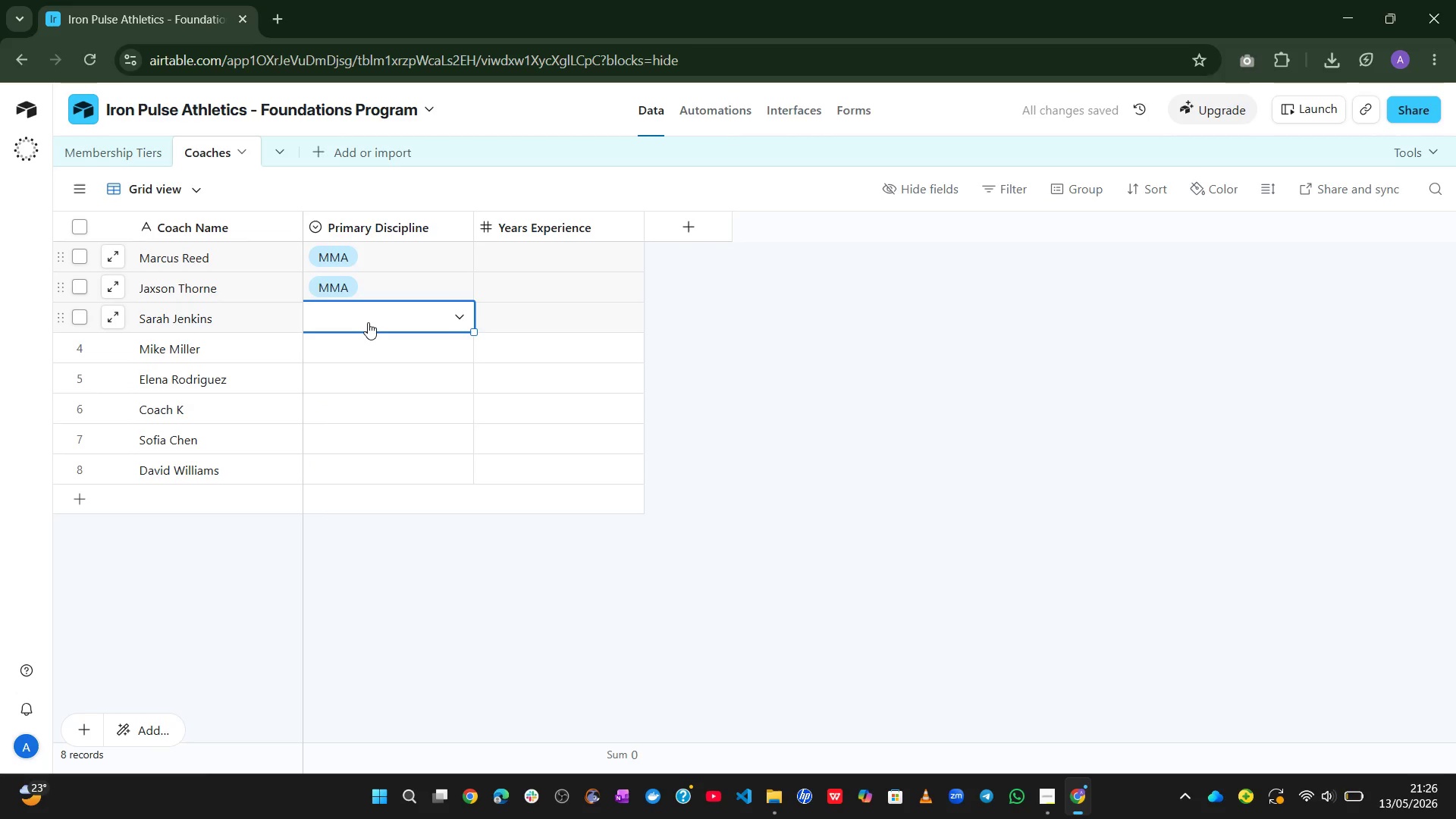 
left_click([368, 322])
 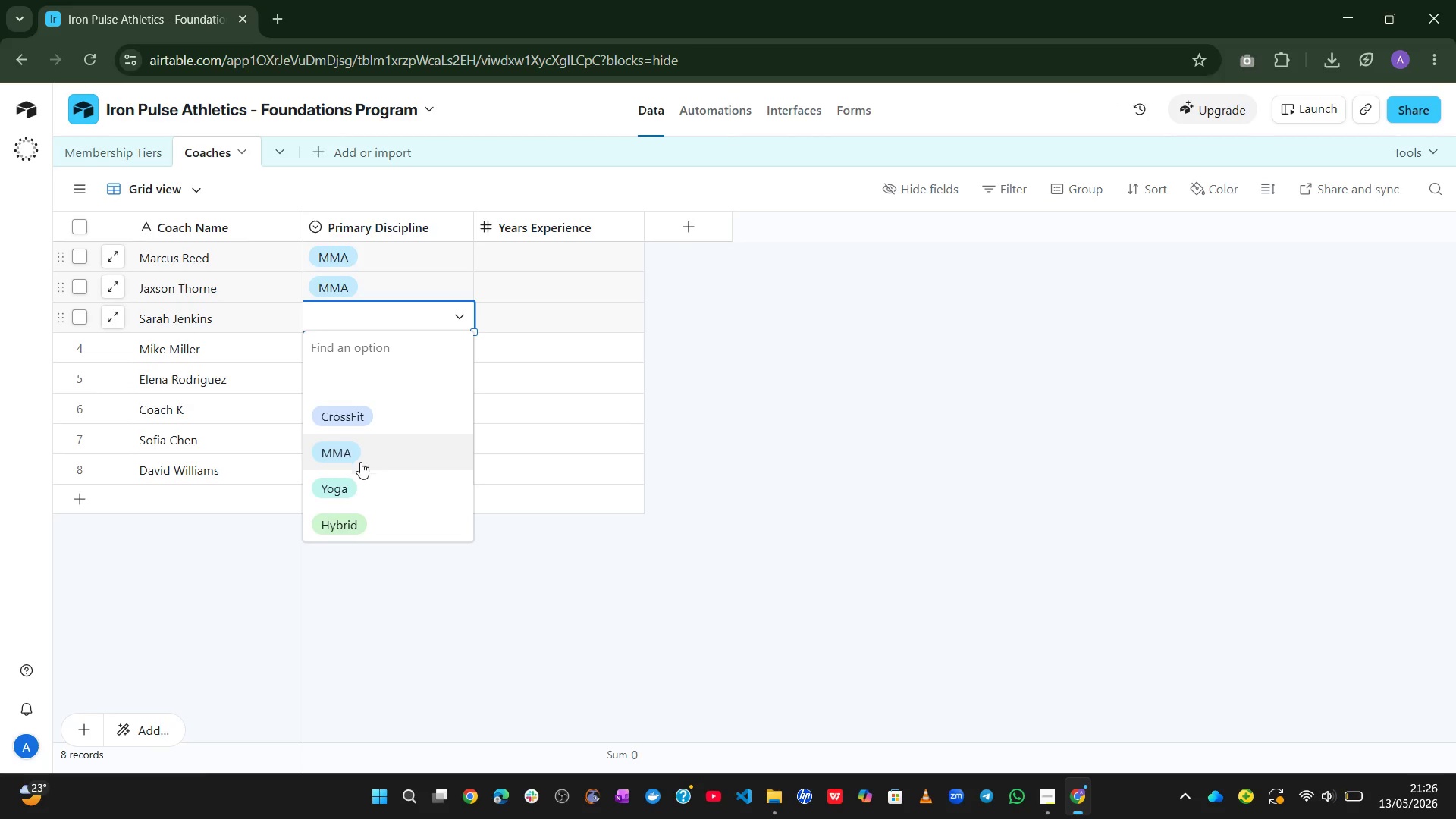 
left_click([351, 479])
 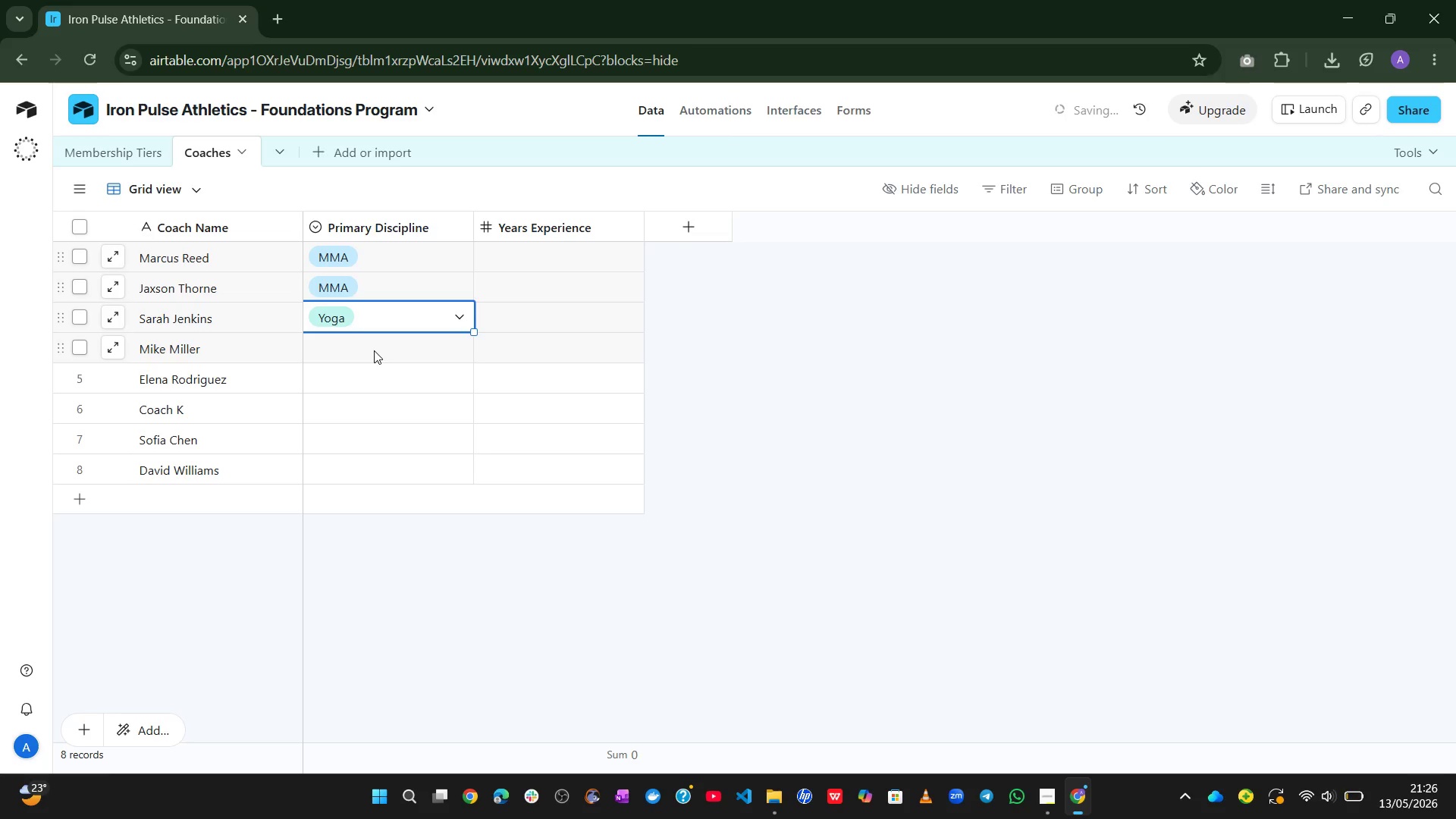 
double_click([374, 350])
 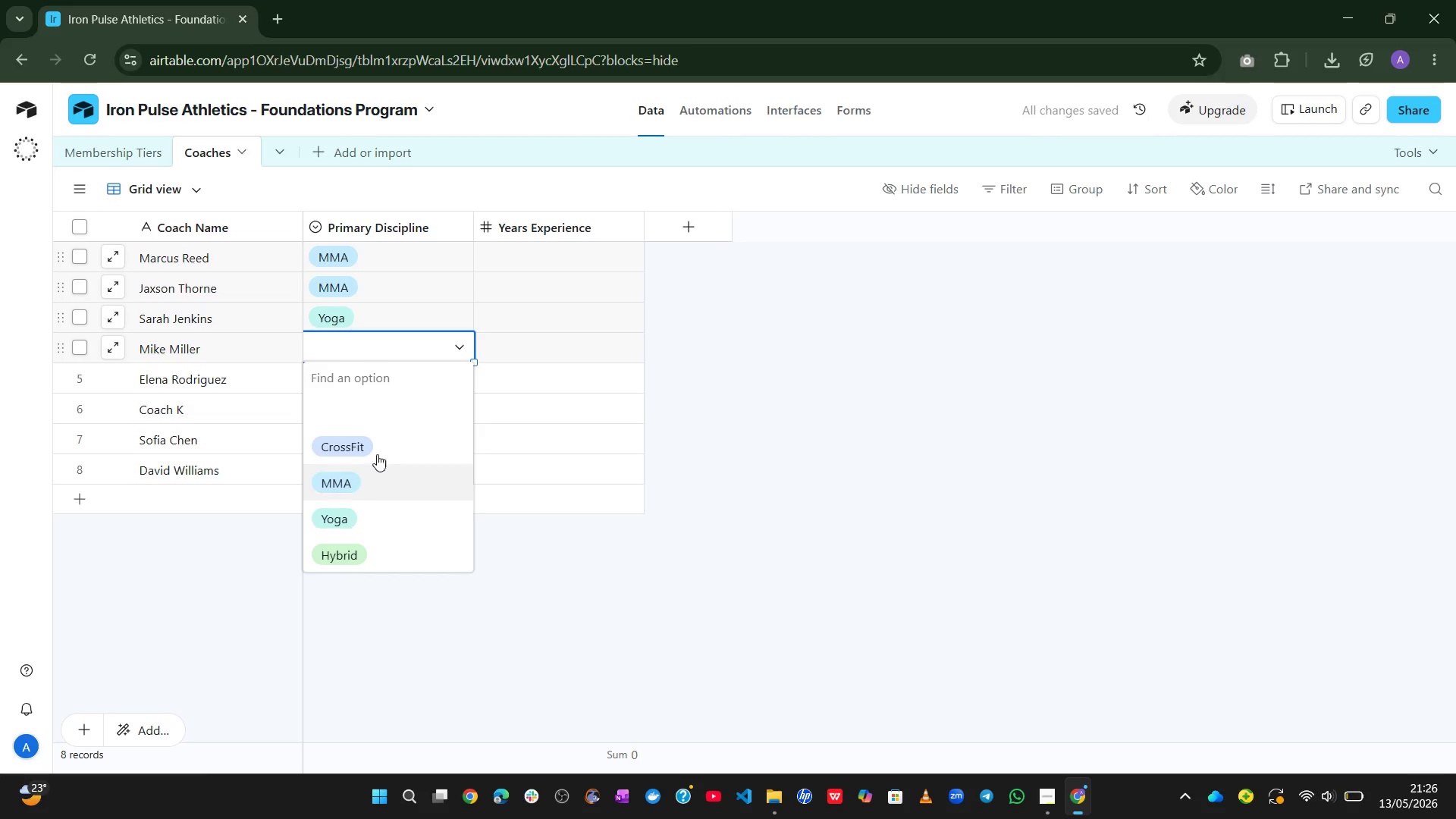 
left_click([378, 450])
 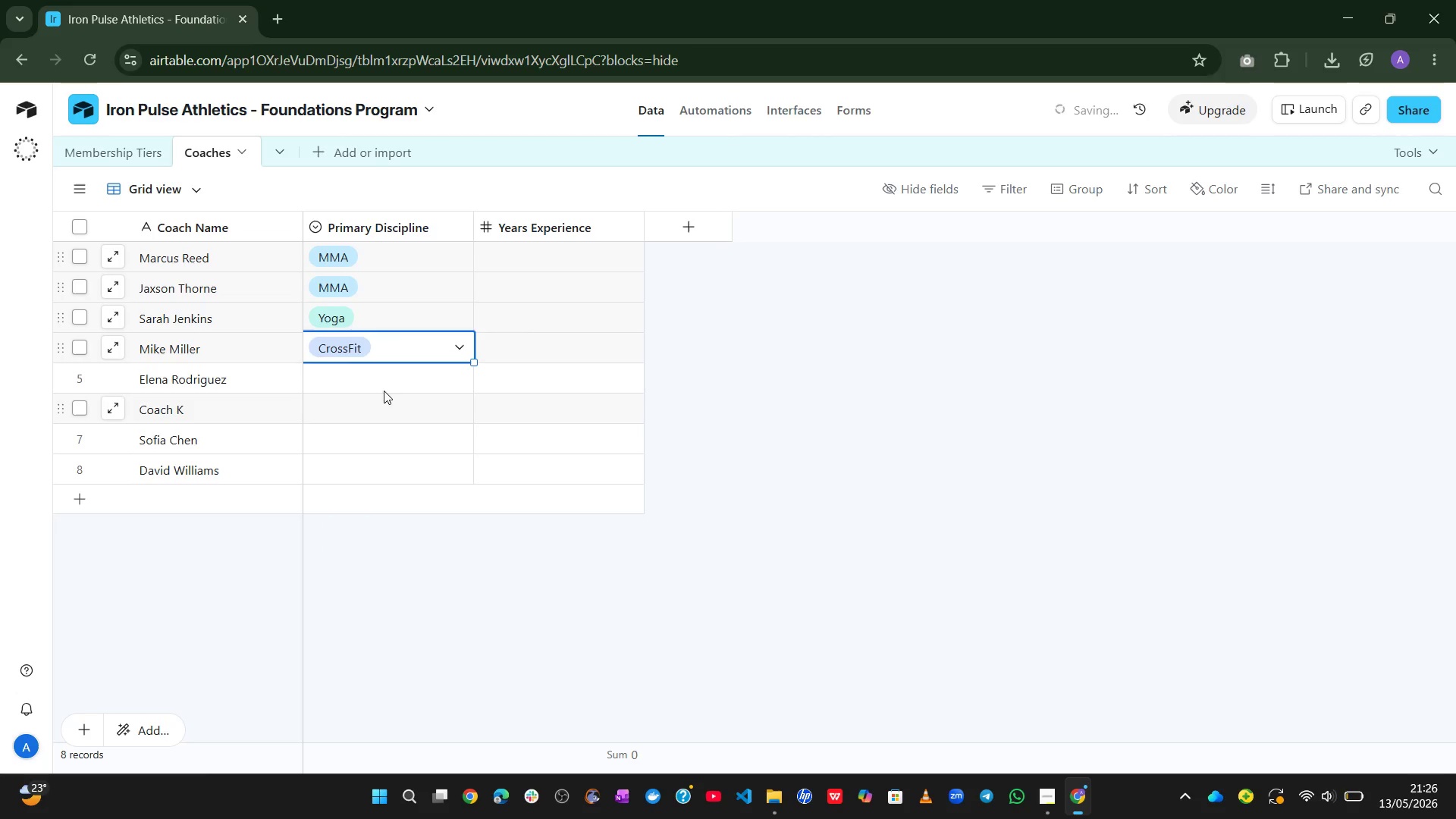 
left_click([379, 381])
 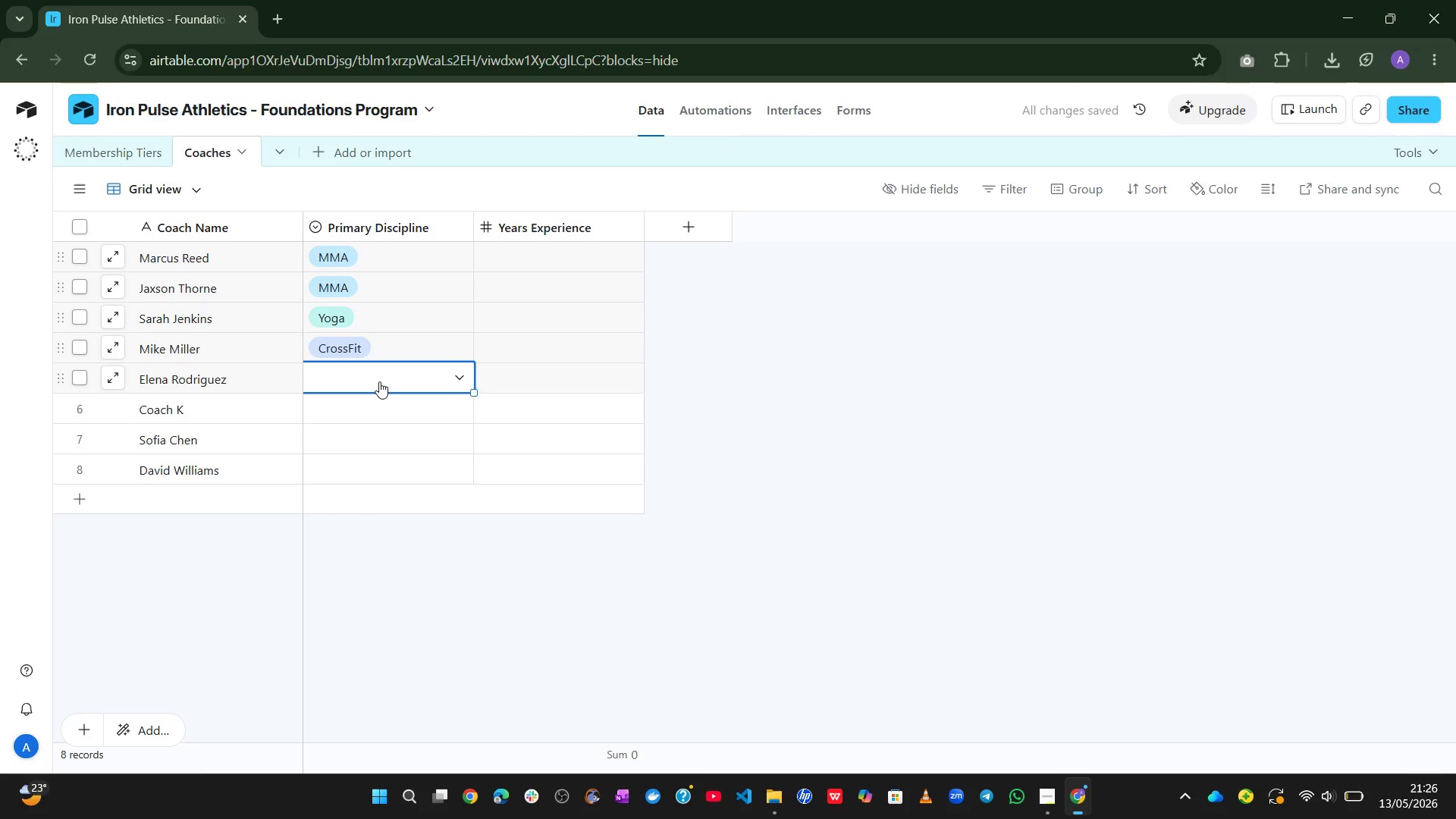 
left_click([379, 381])
 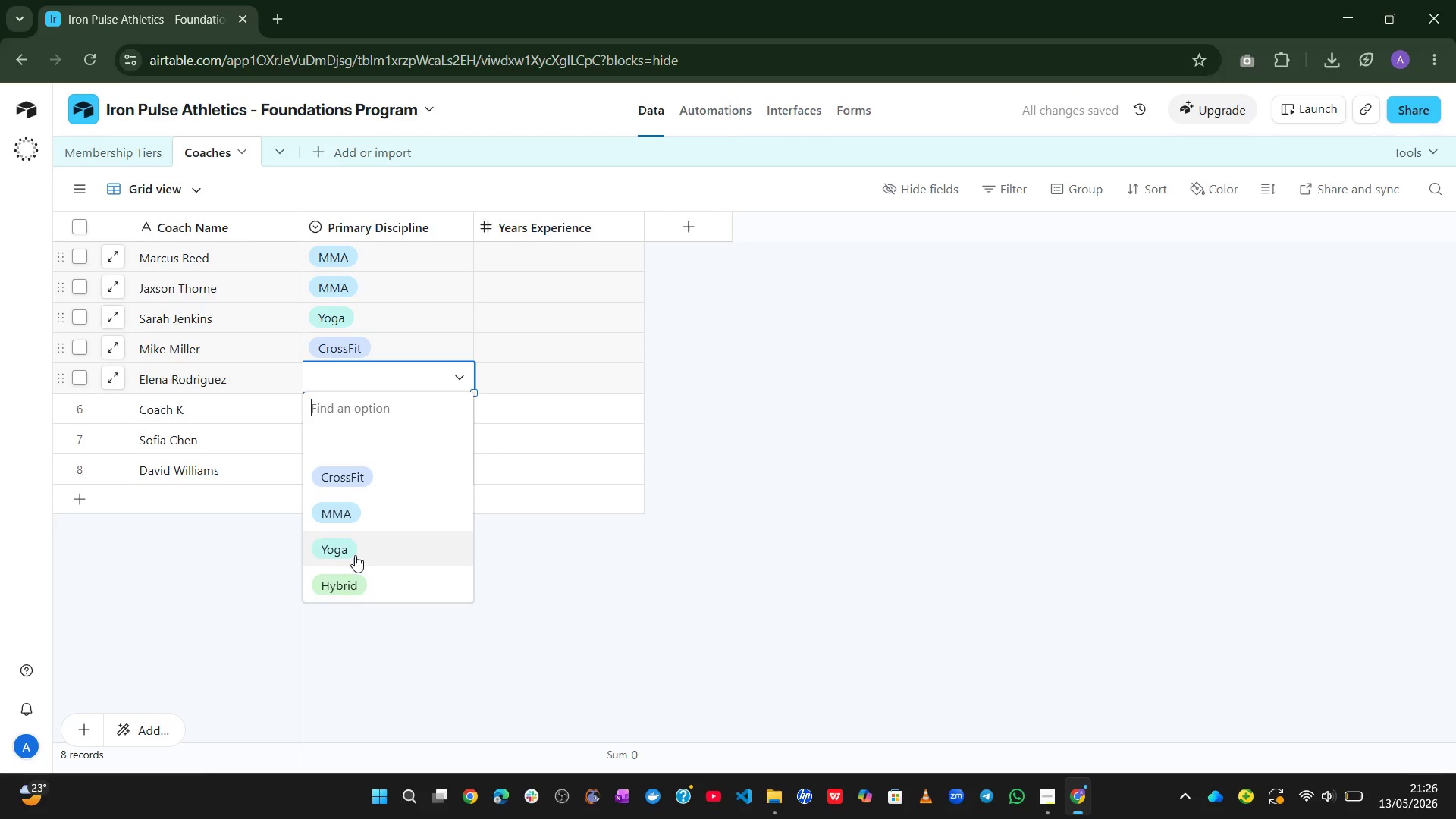 
left_click([354, 587])
 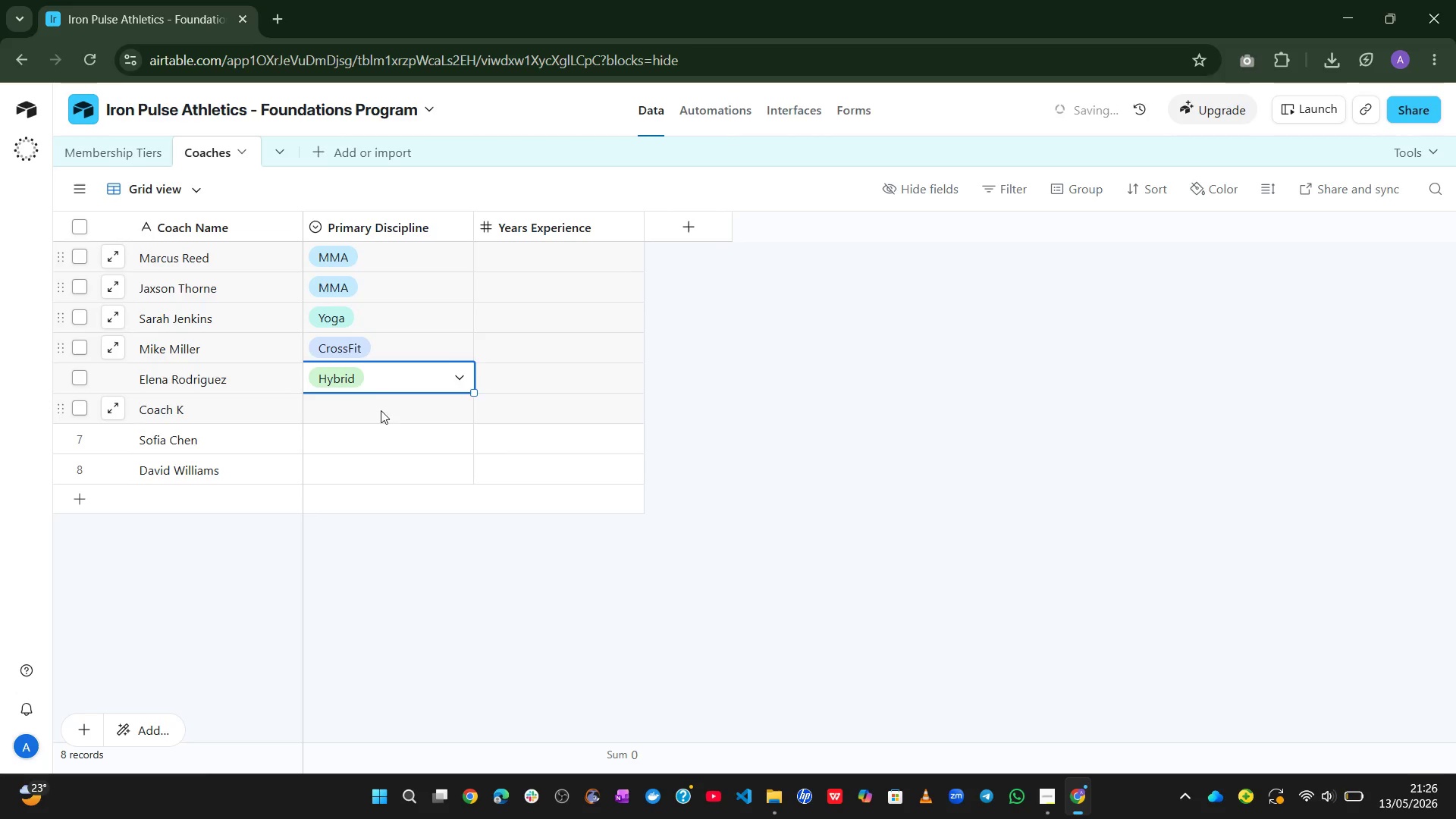 
double_click([381, 410])
 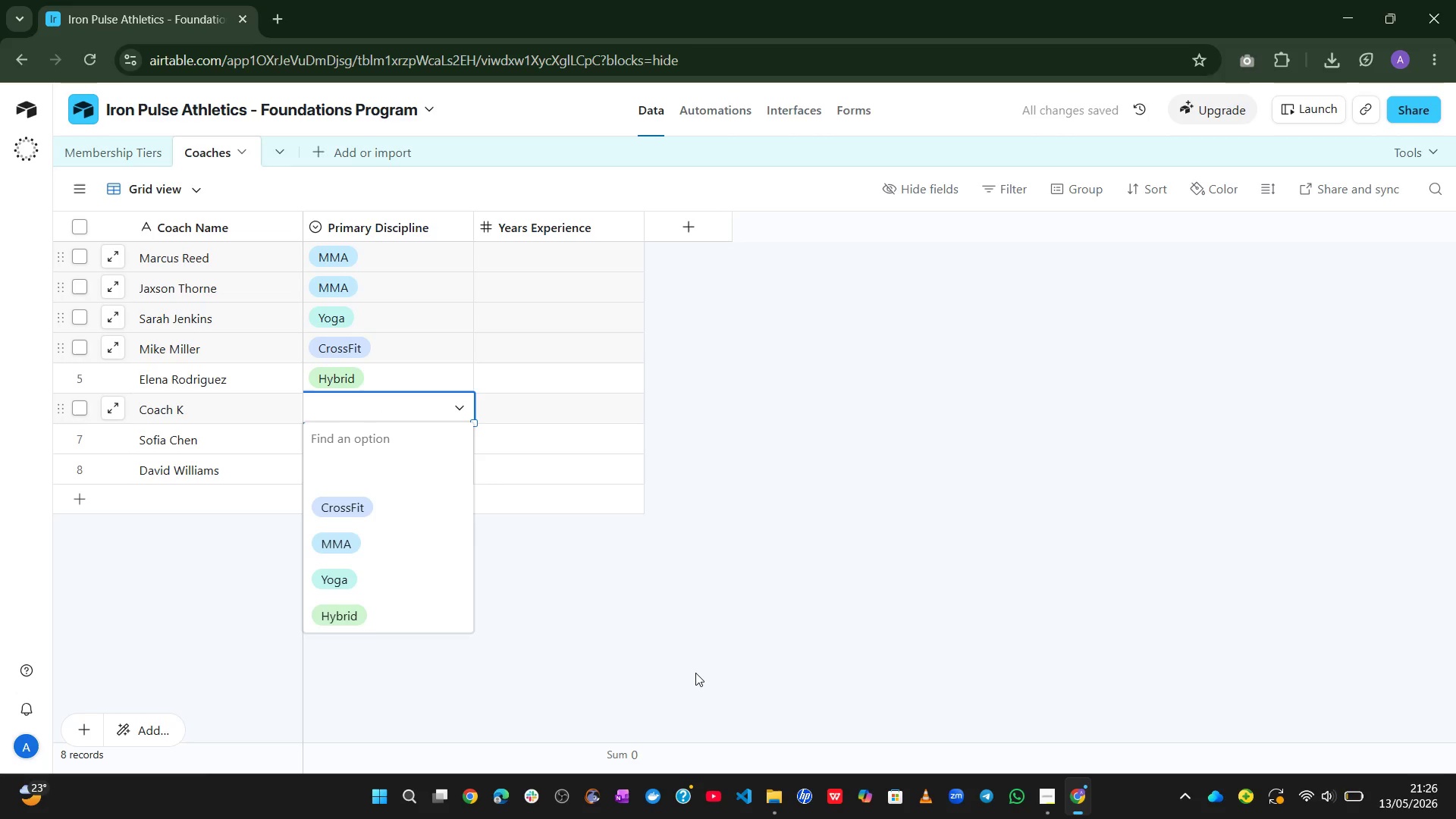 
left_click([695, 673])
 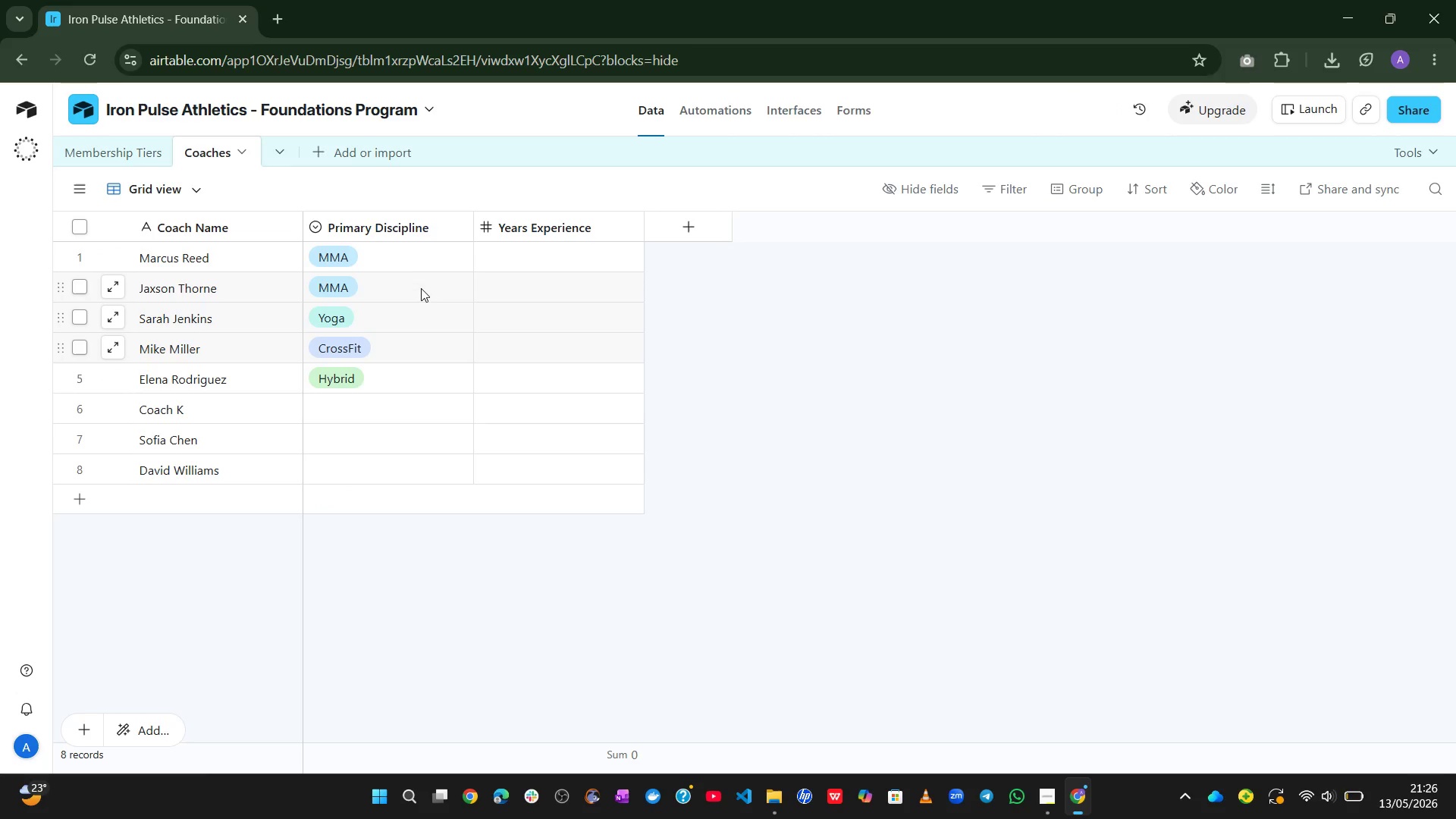 
wait(6.53)
 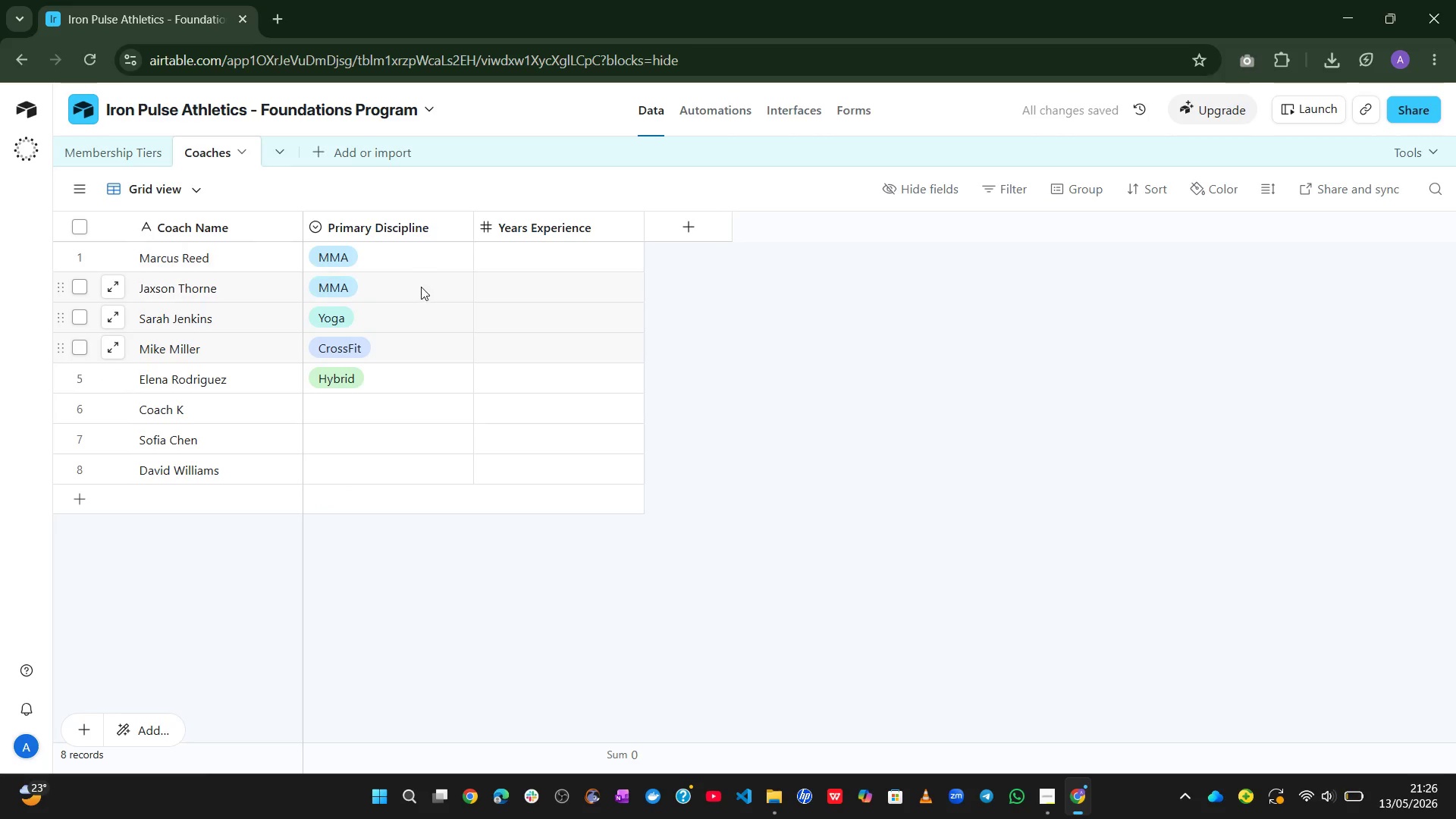 
double_click([388, 375])
 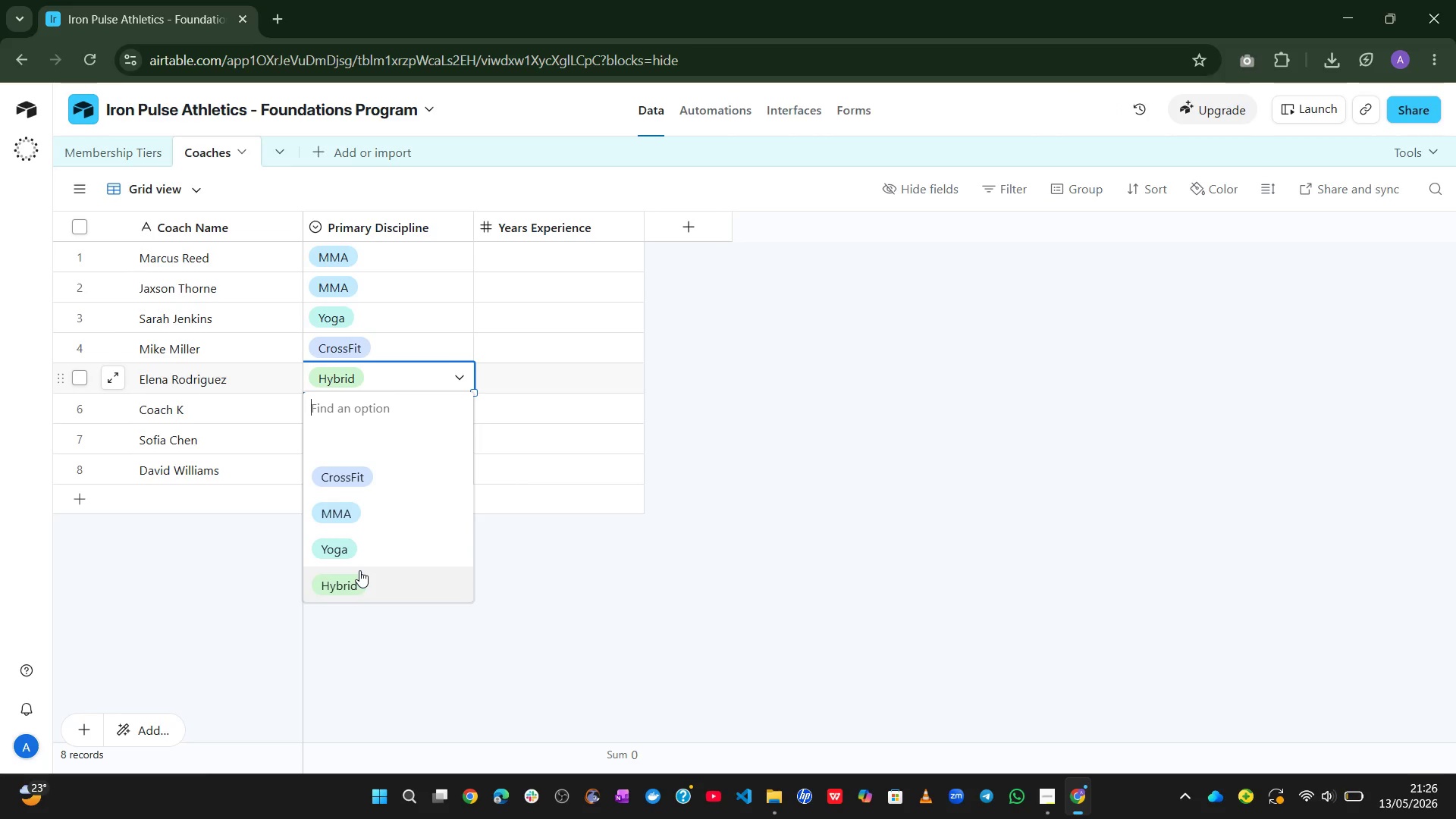 
left_click([366, 558])
 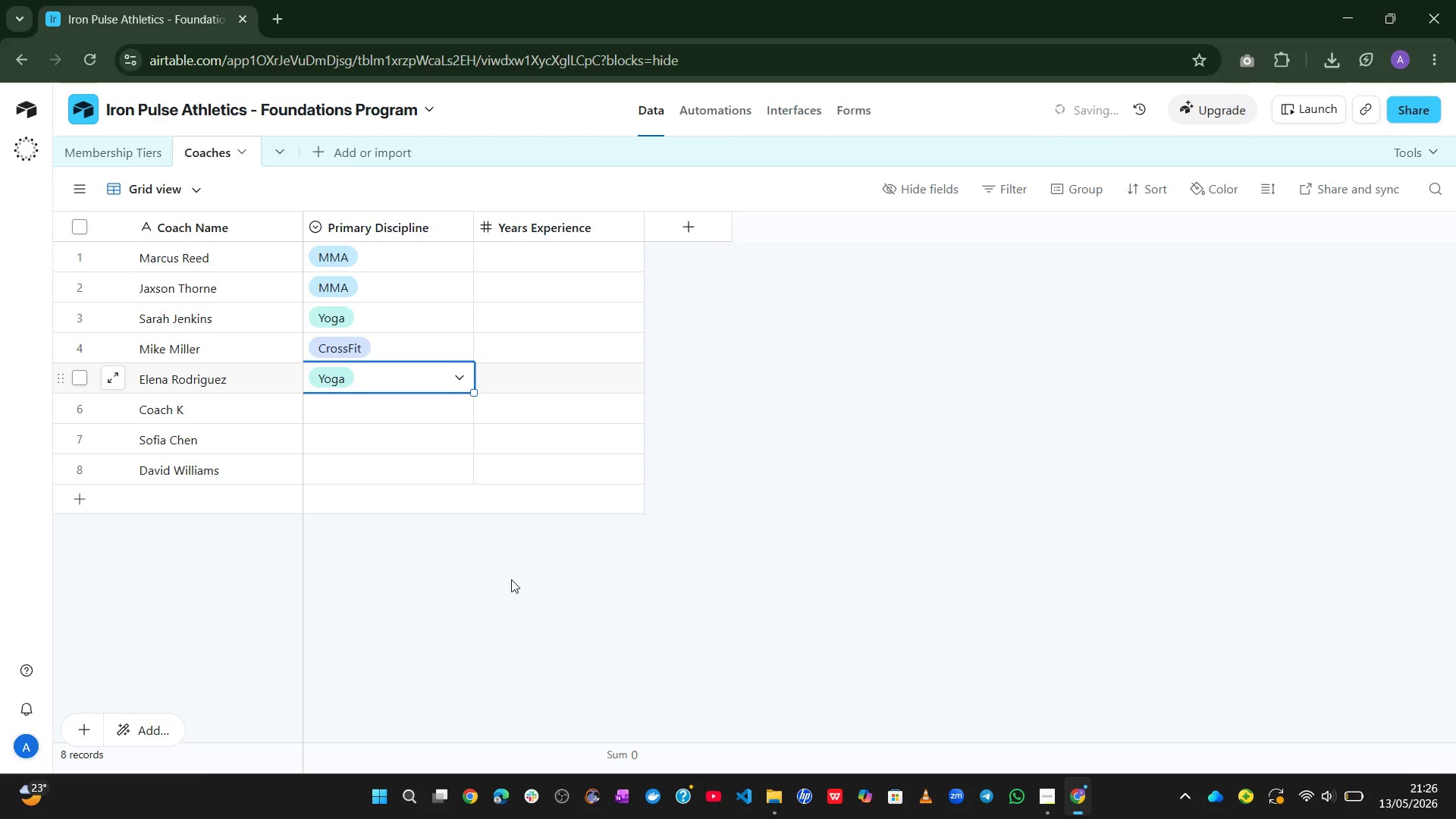 
left_click([511, 579])
 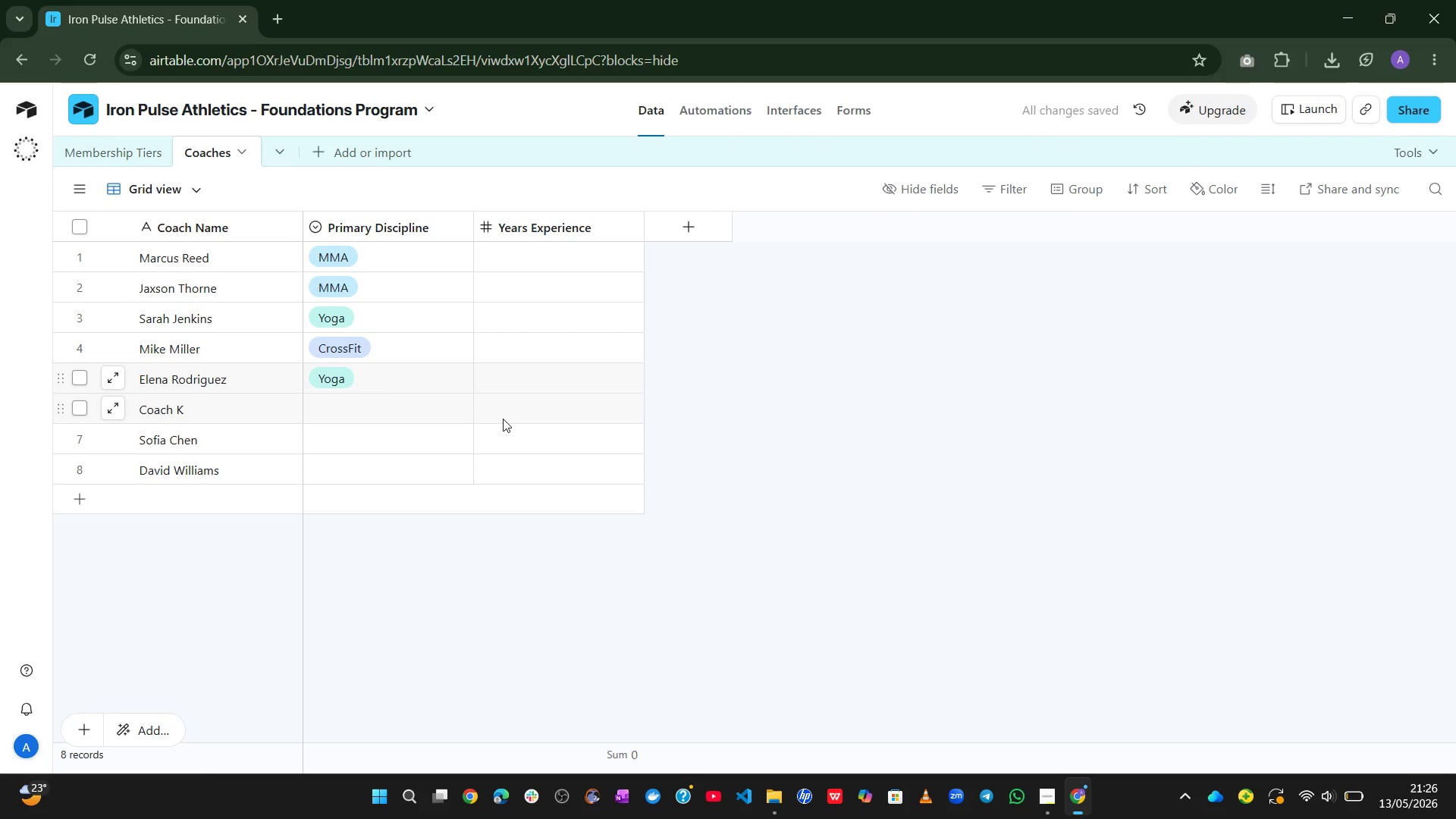 
left_click([435, 424])
 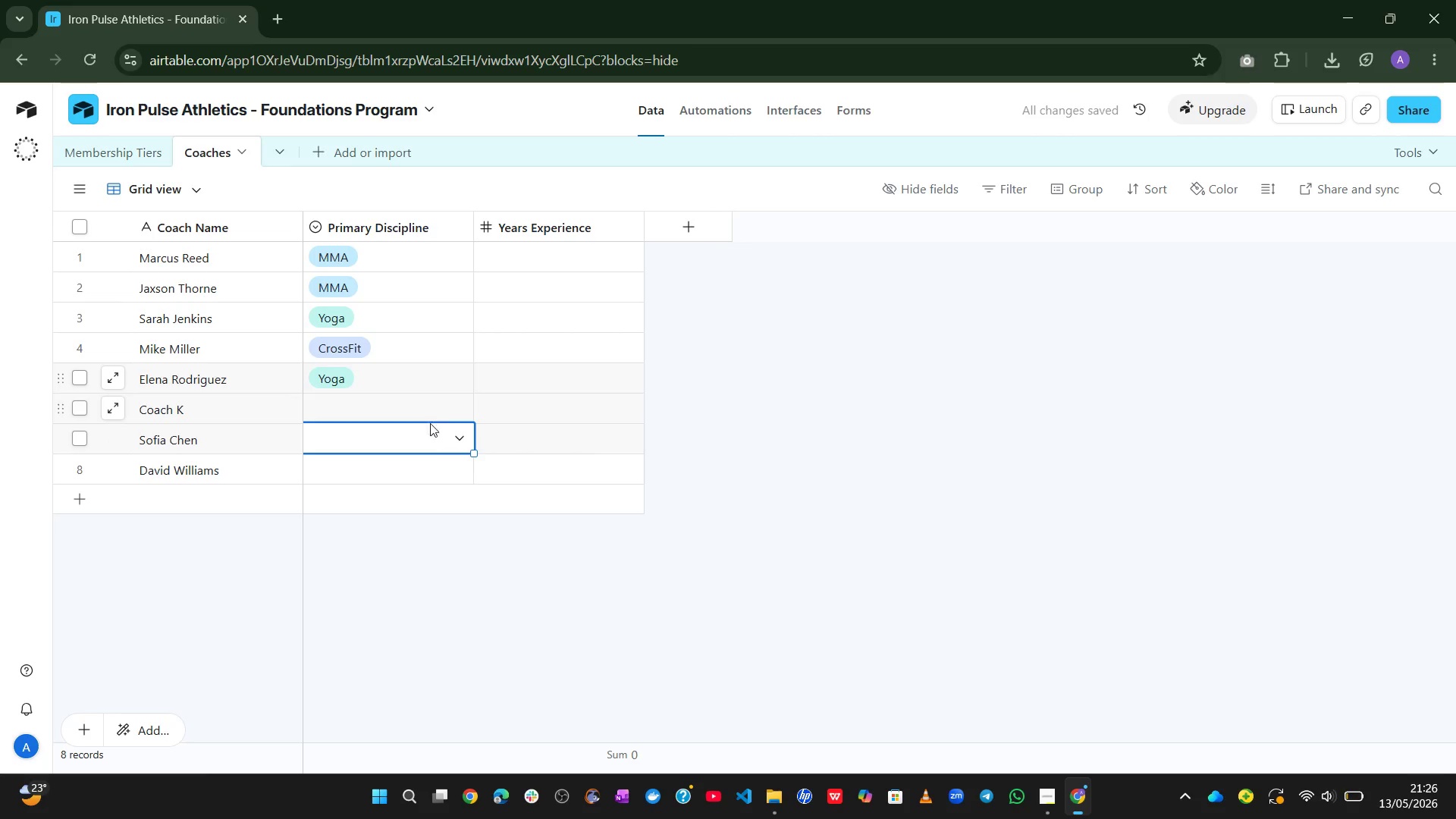 
left_click([434, 432])
 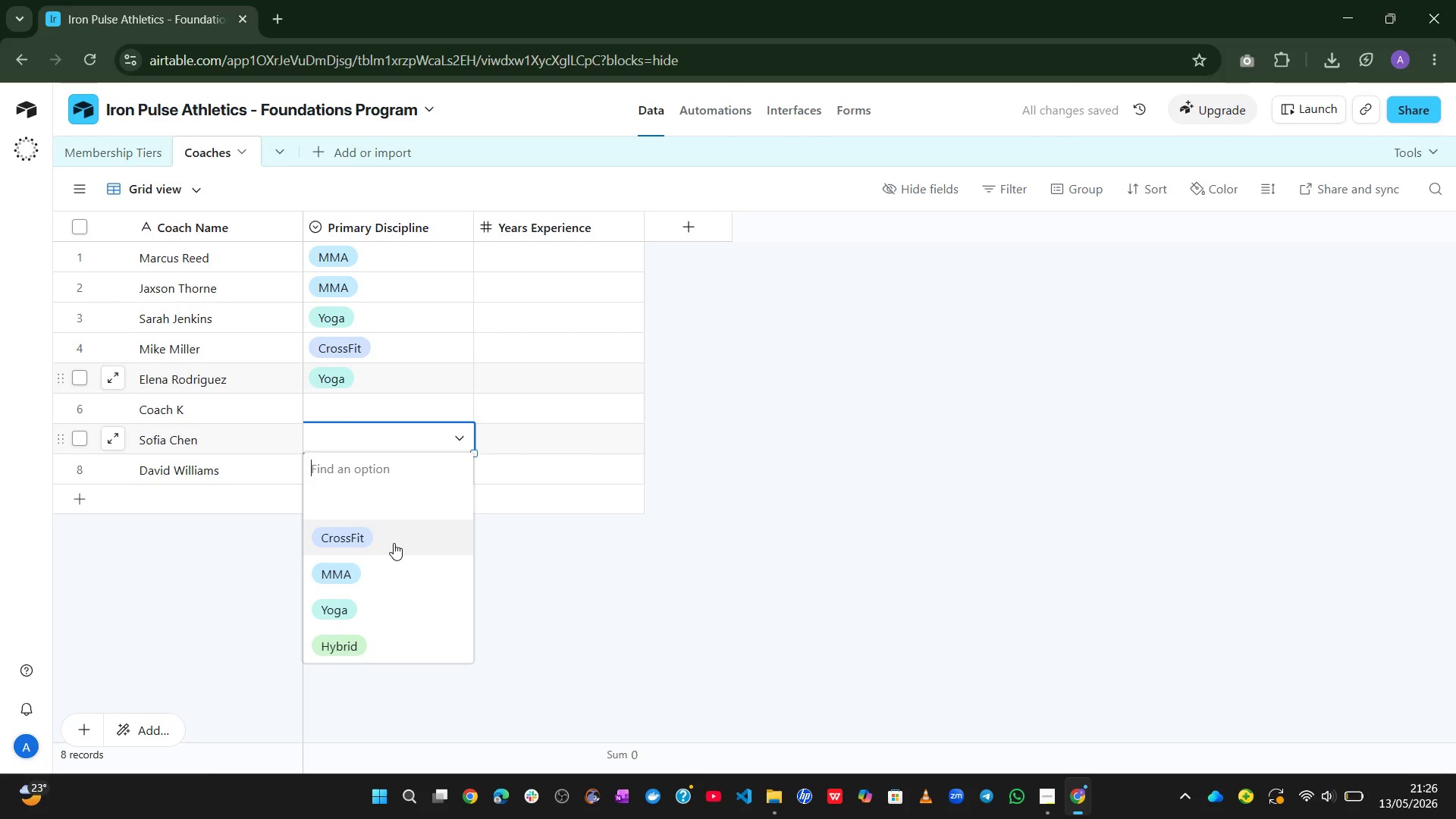 
left_click([394, 543])
 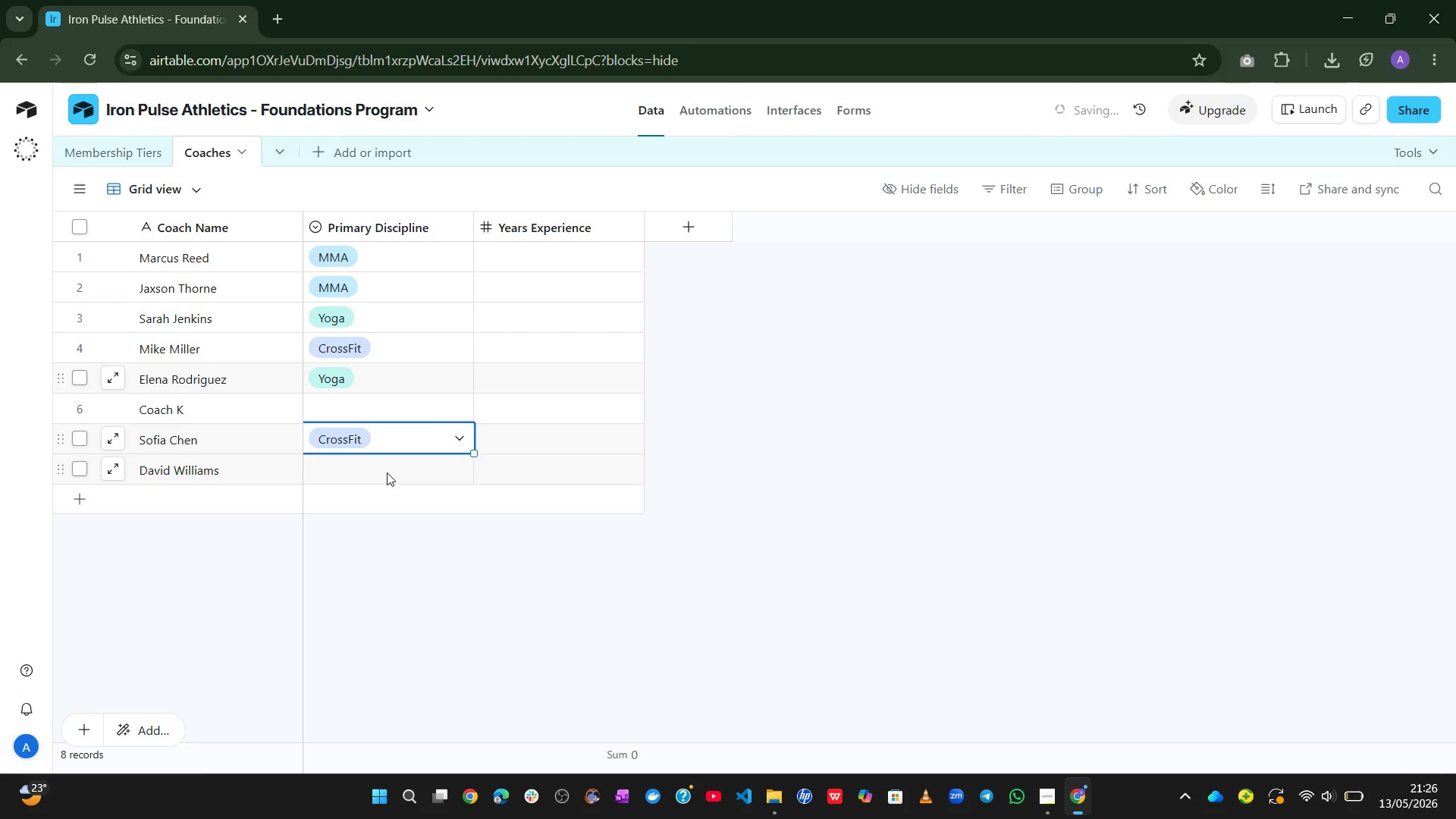 
double_click([387, 472])
 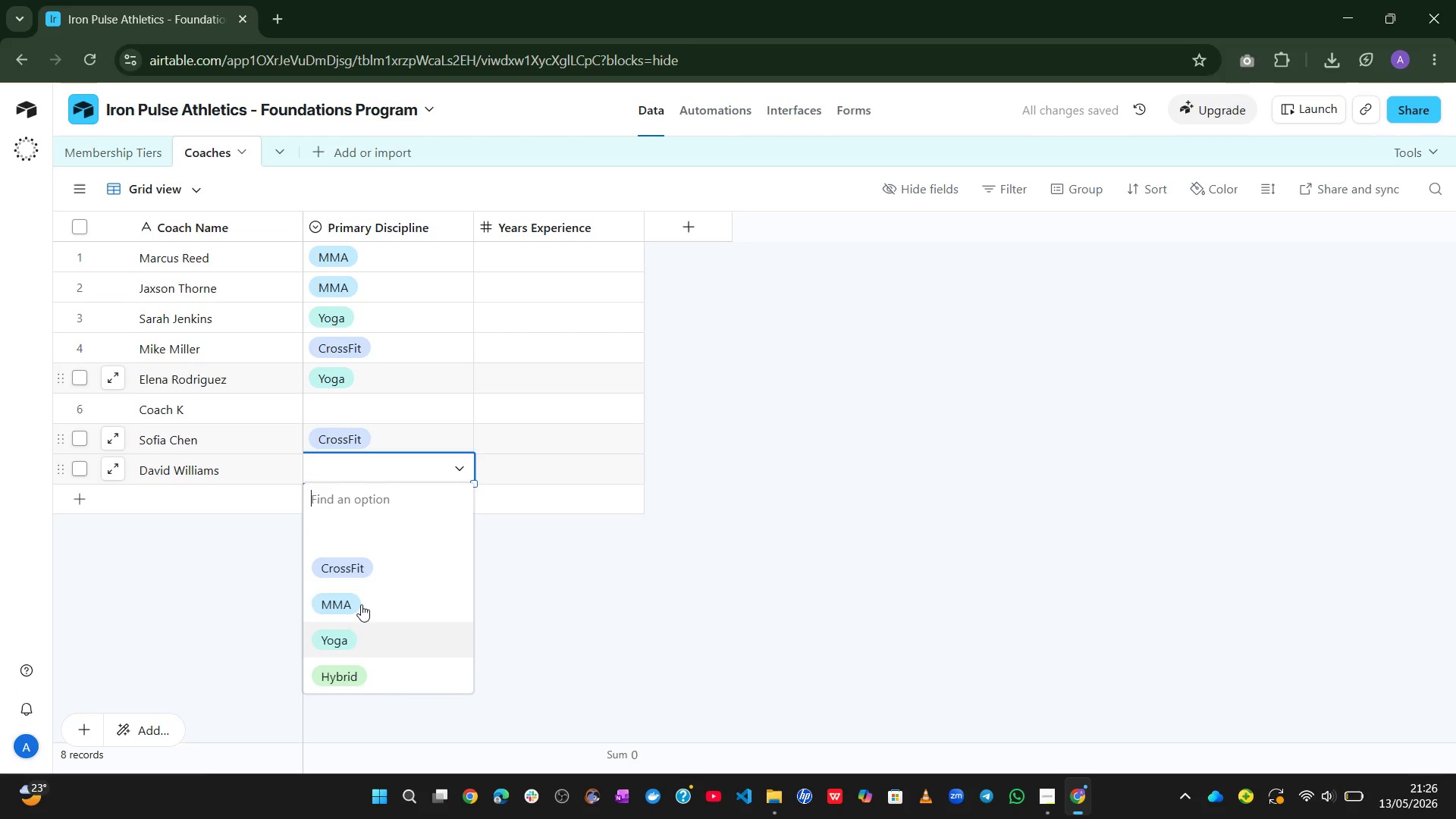 
left_click([346, 642])
 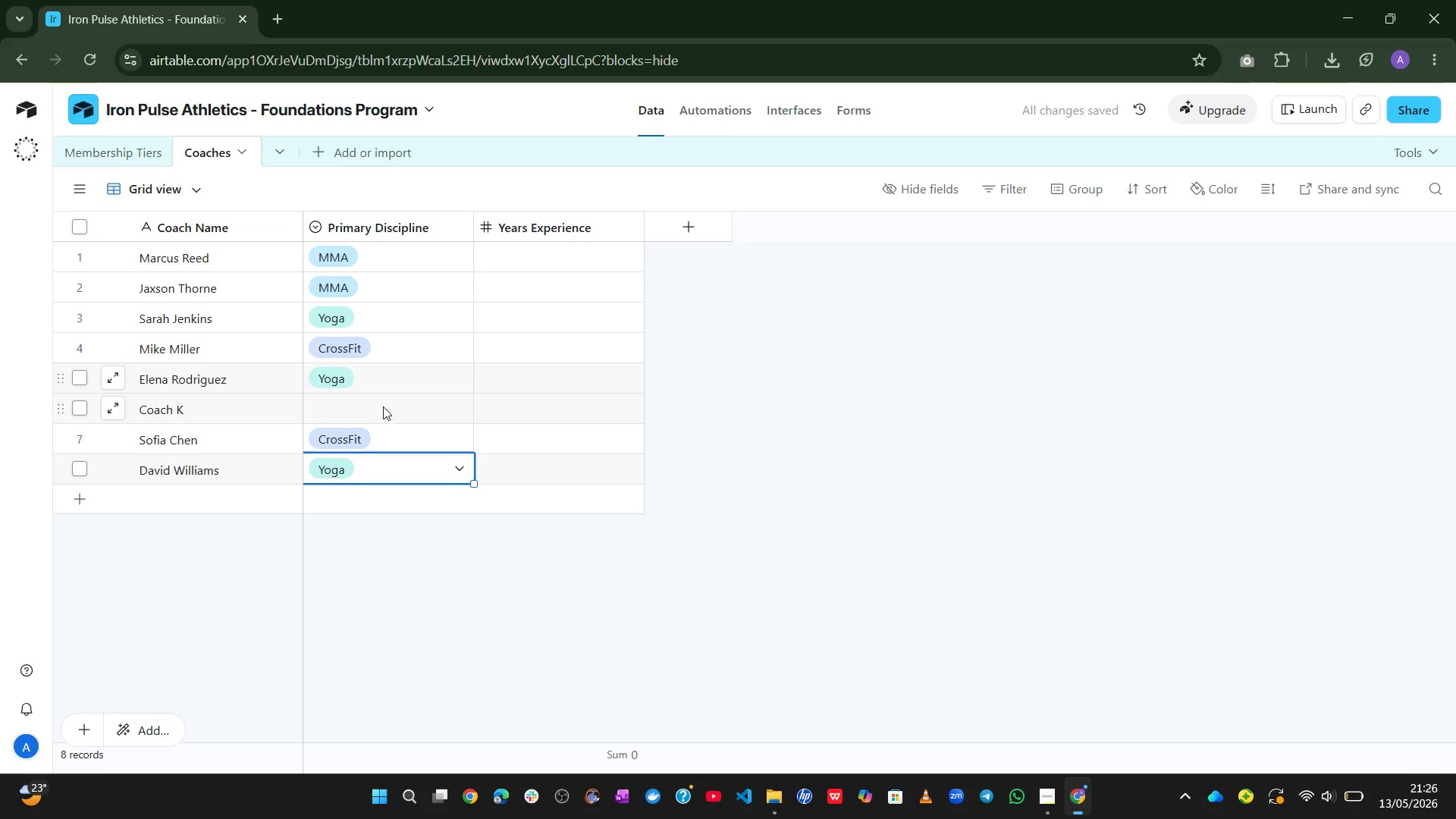 
double_click([383, 406])
 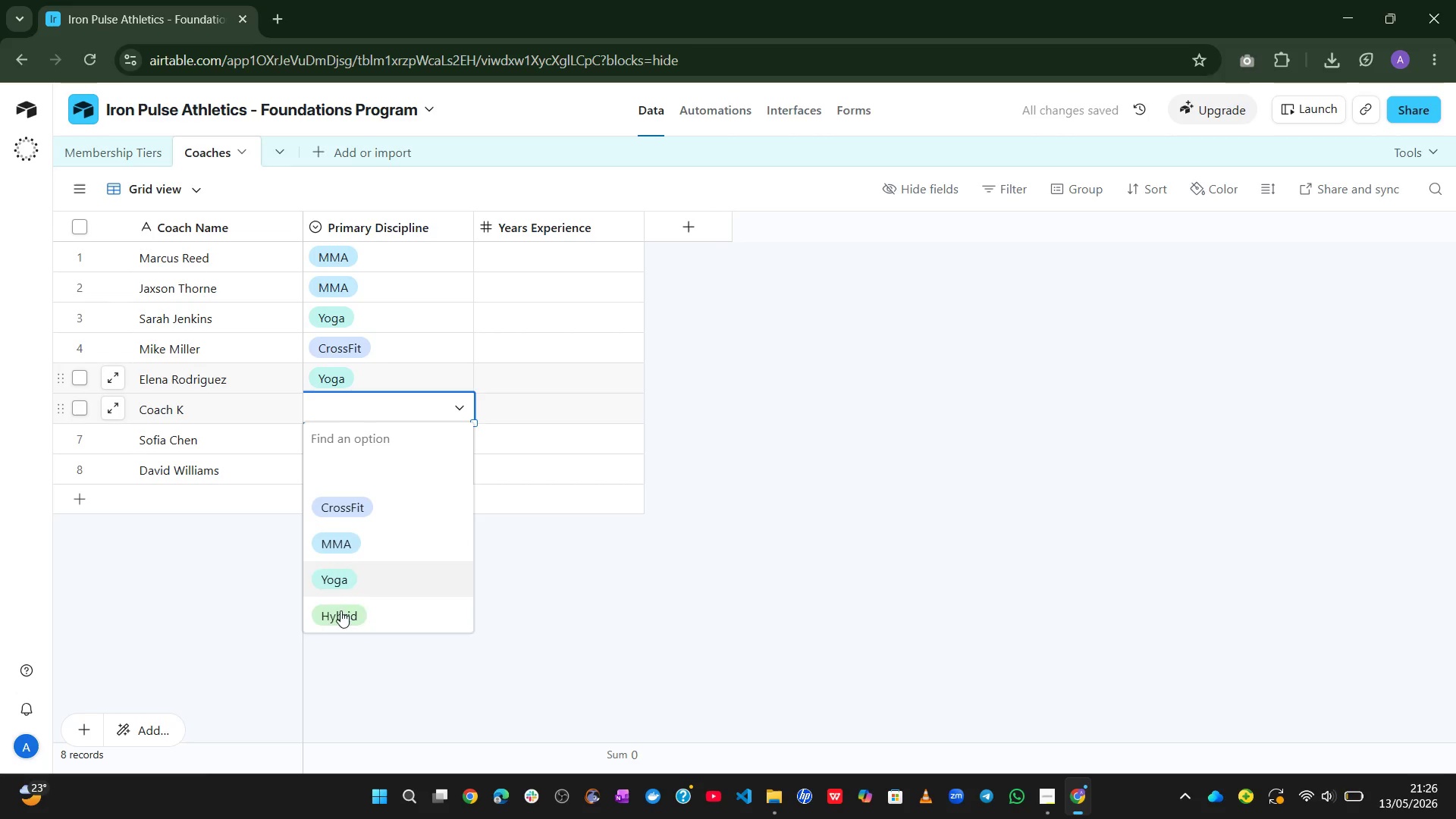 
left_click([340, 613])
 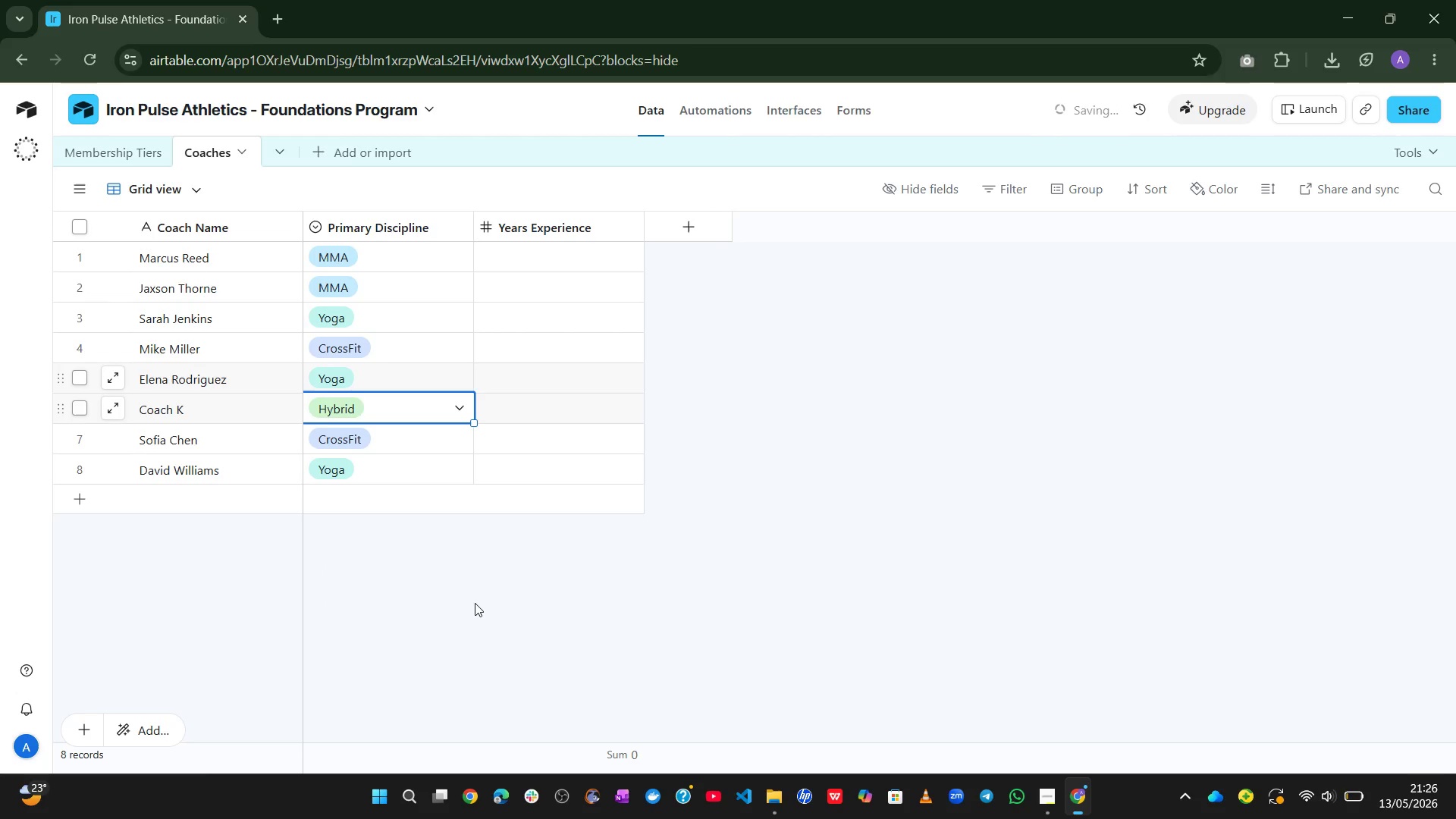 
left_click([475, 603])
 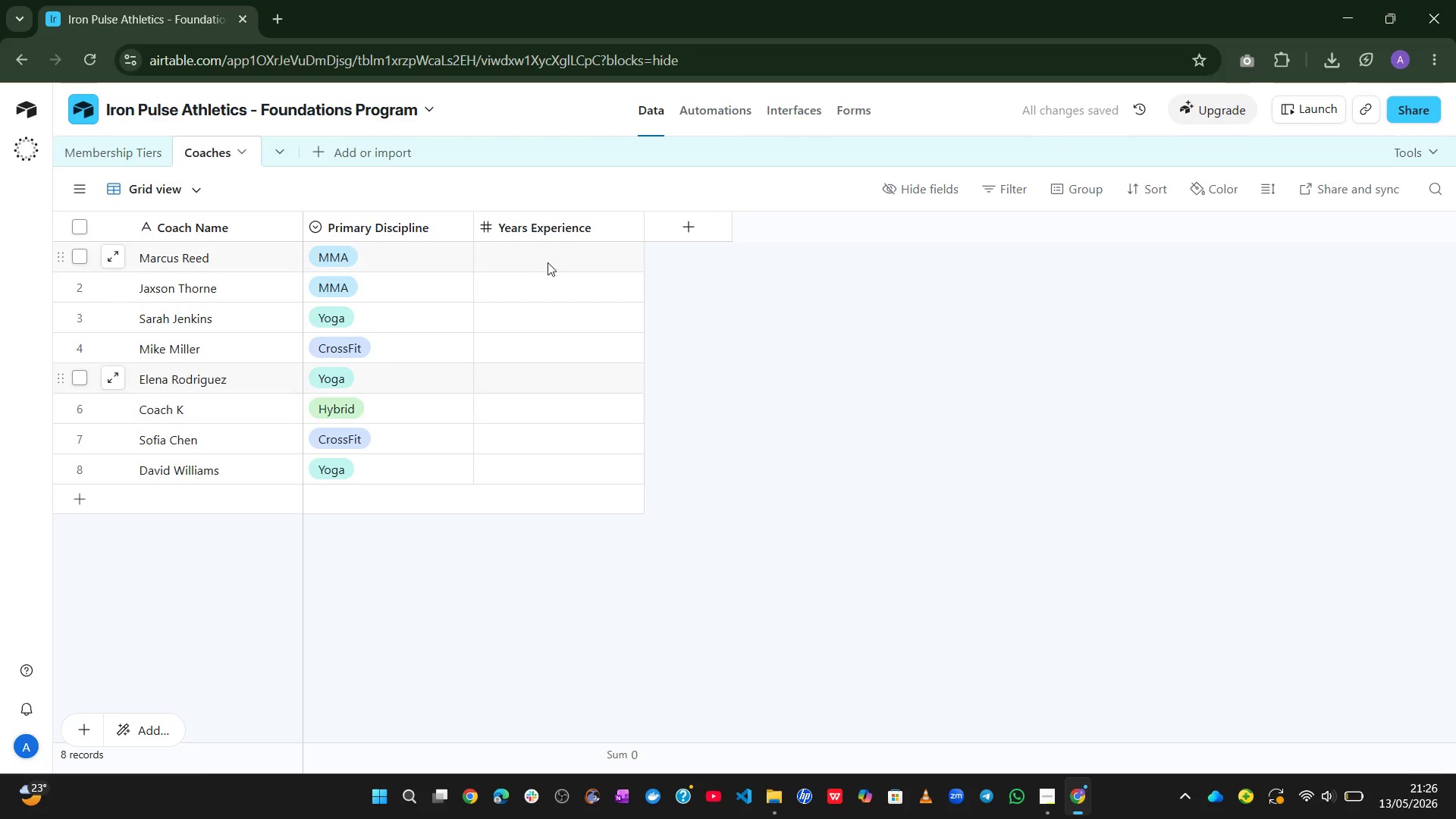 
left_click([542, 265])
 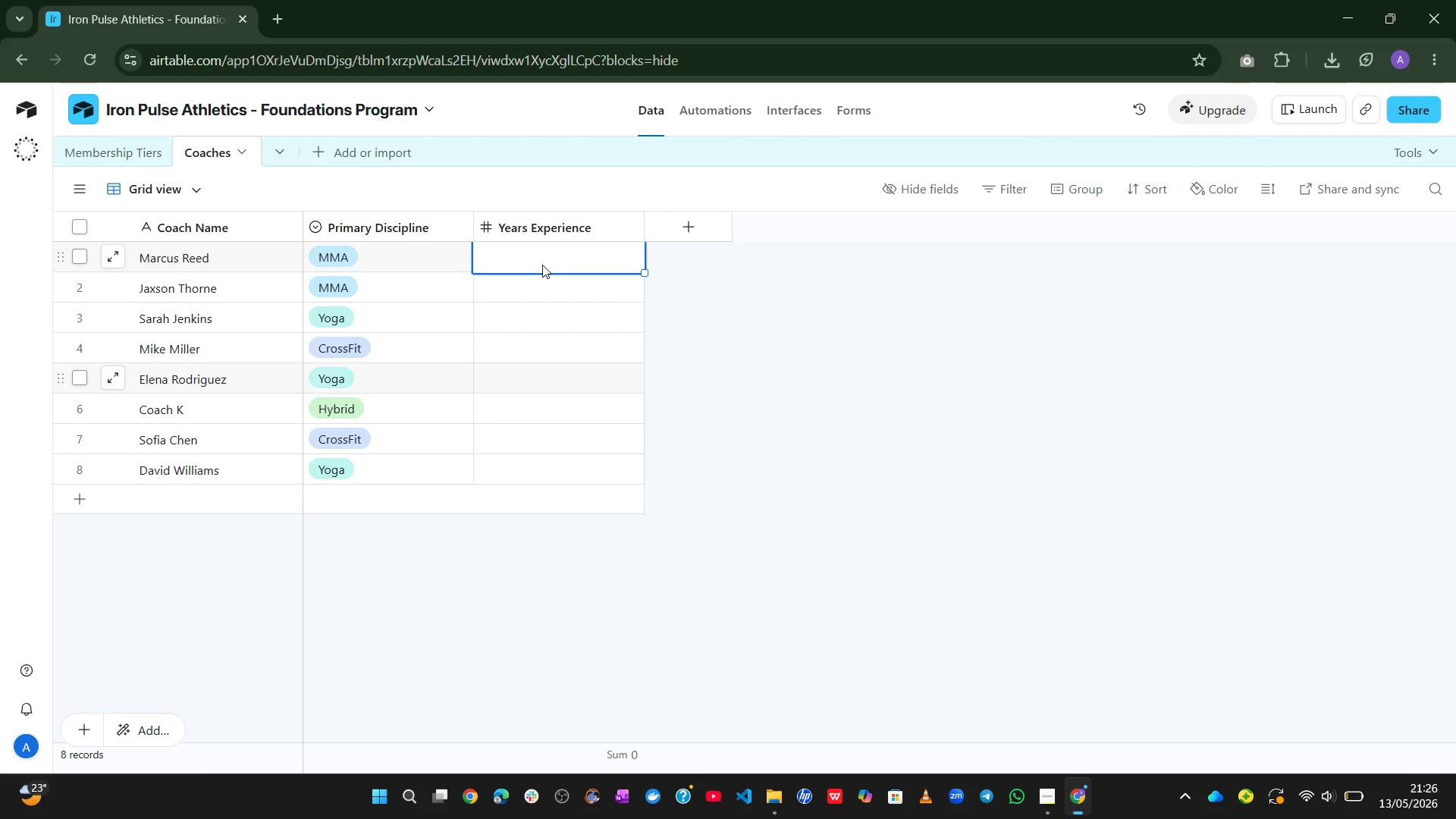 
wait(7.44)
 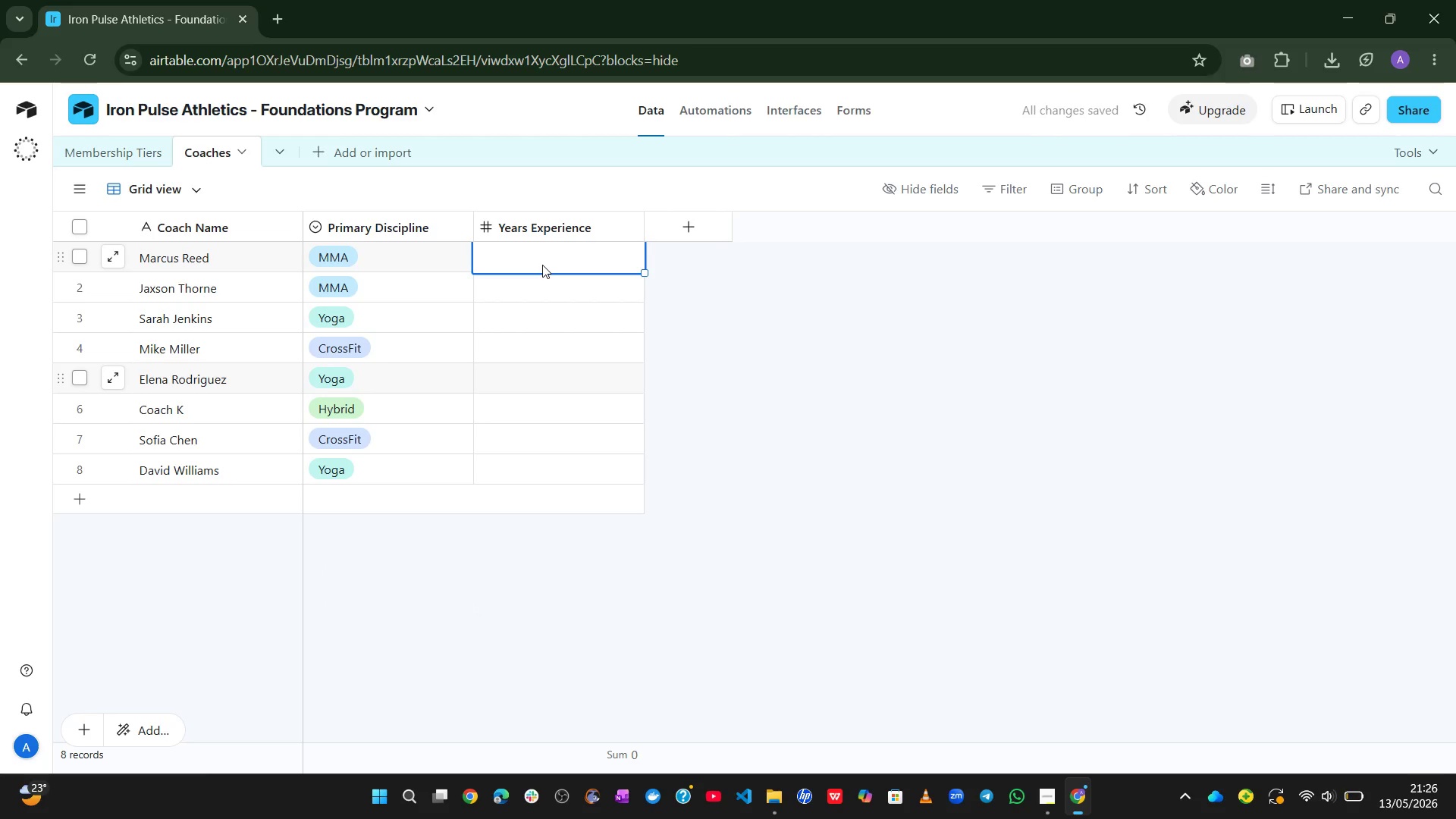 
key(Numpad6)
 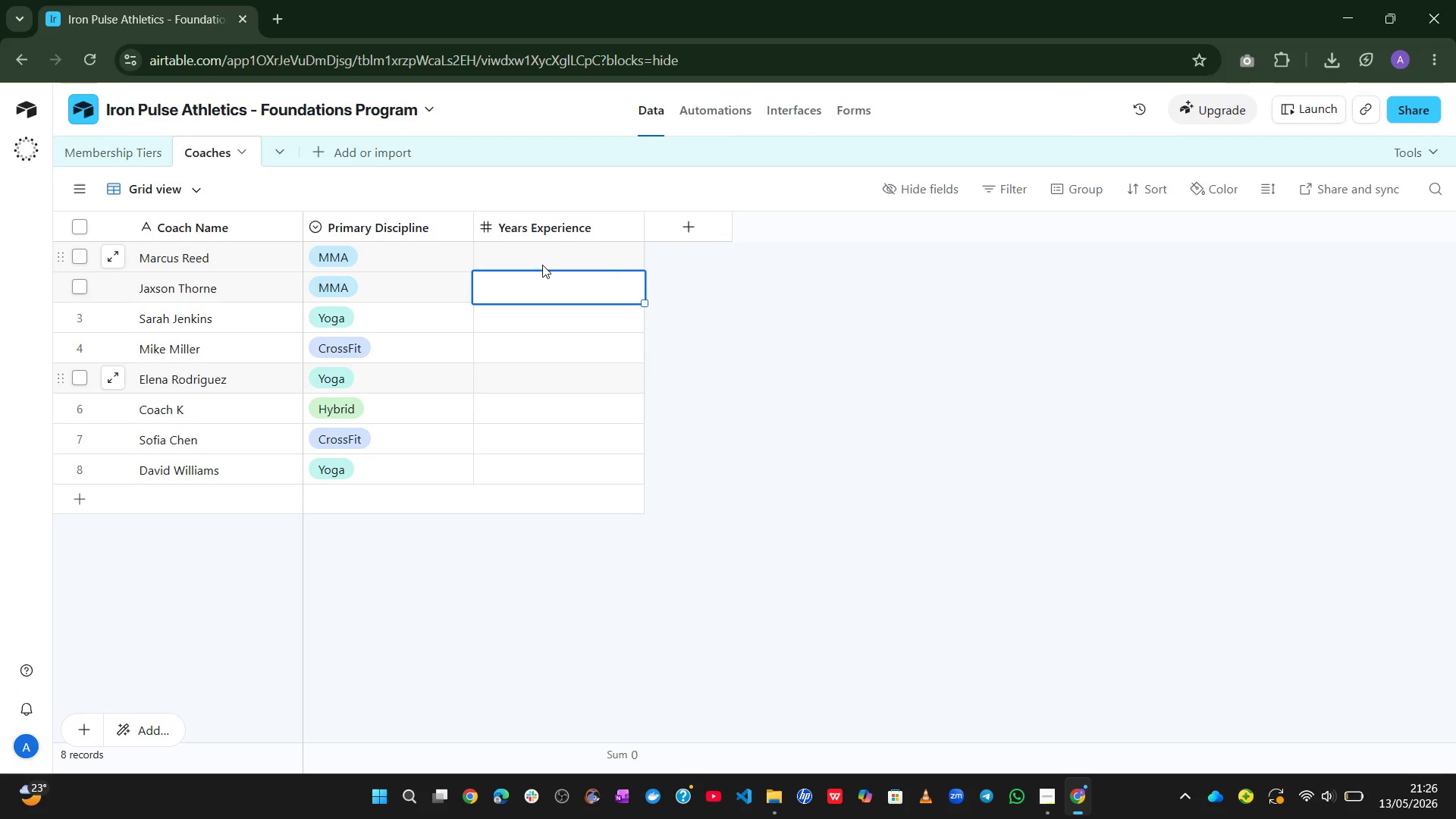 
key(Enter)
 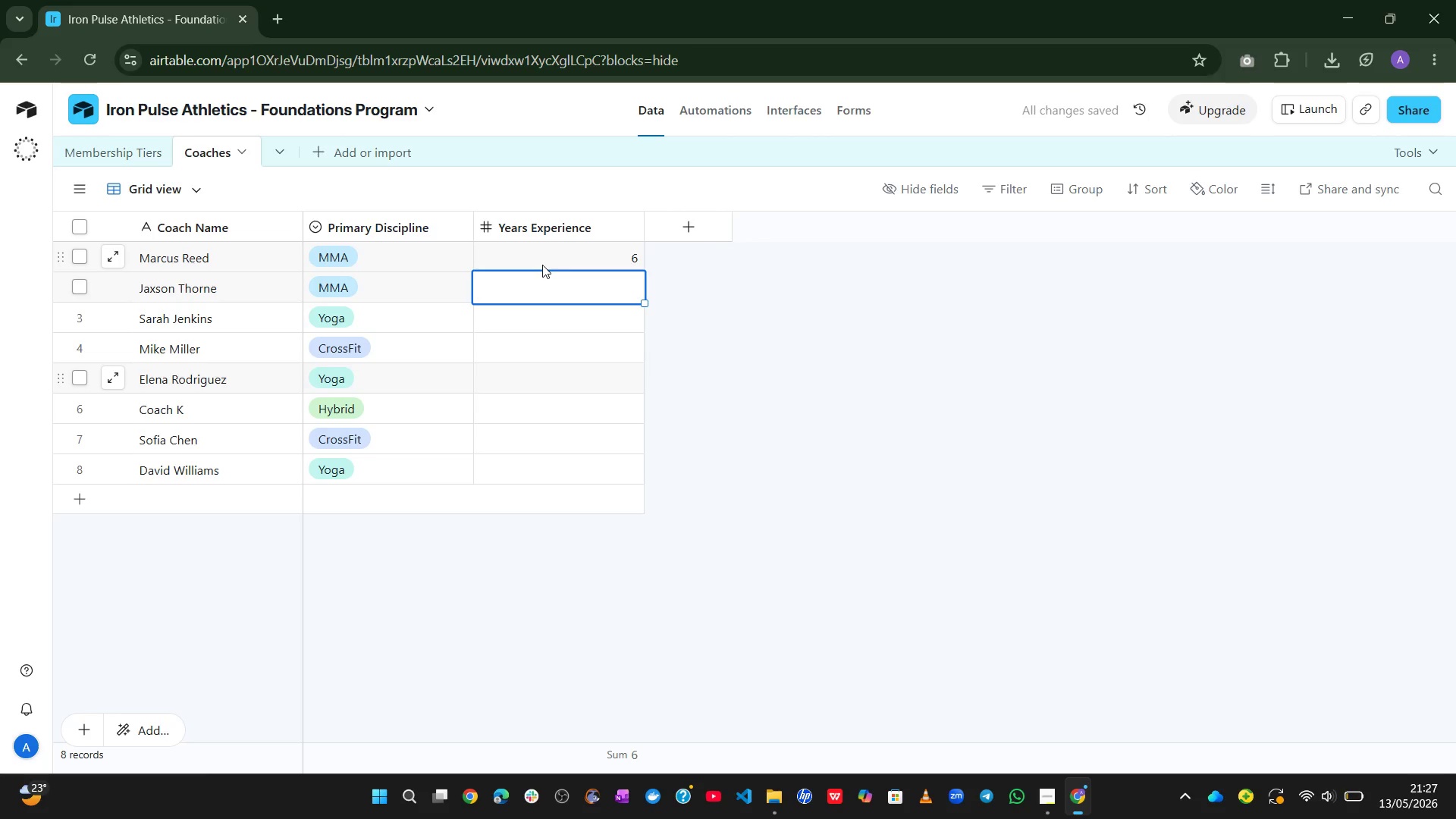 
key(Numpad4)
 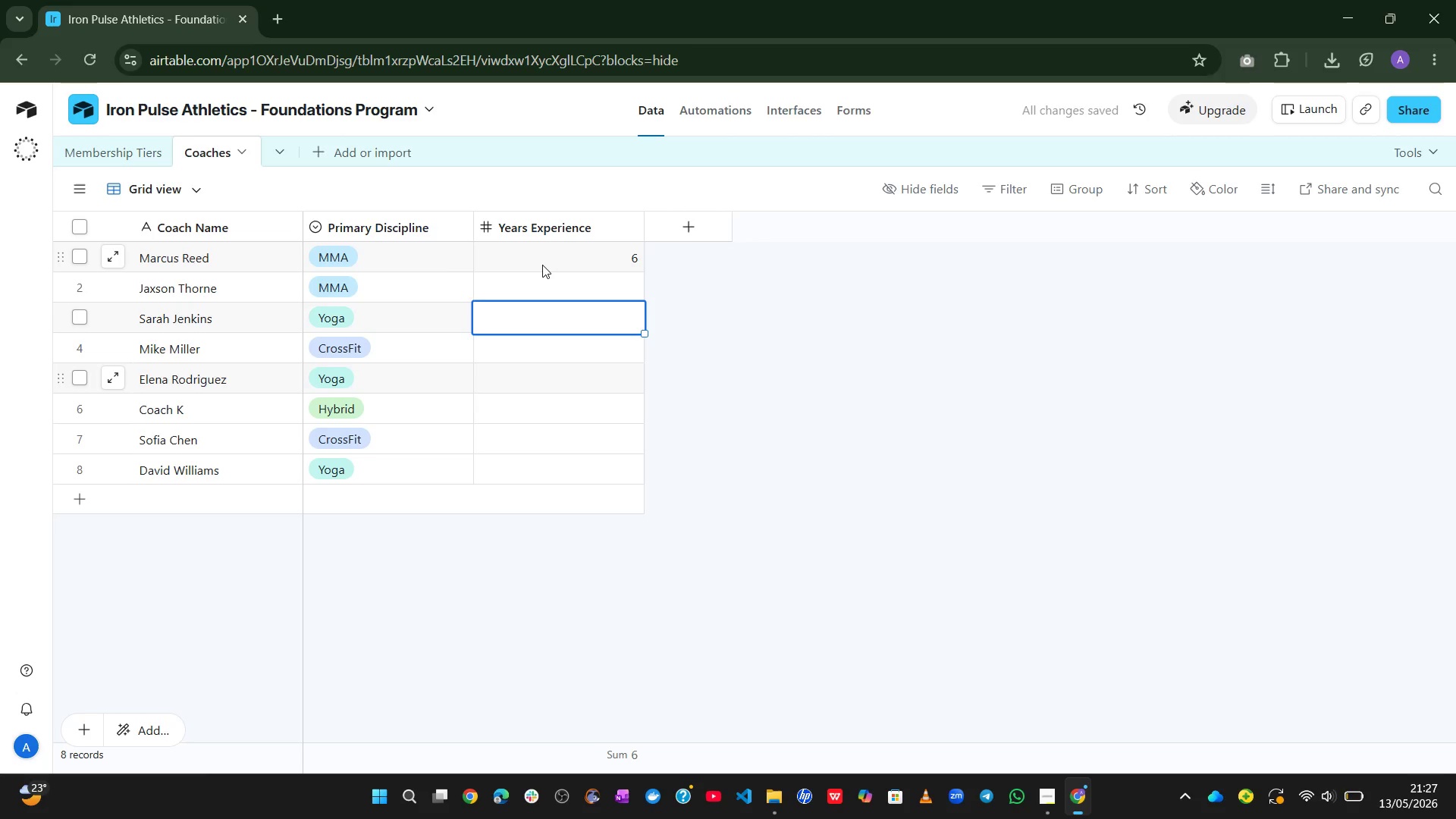 
key(Enter)
 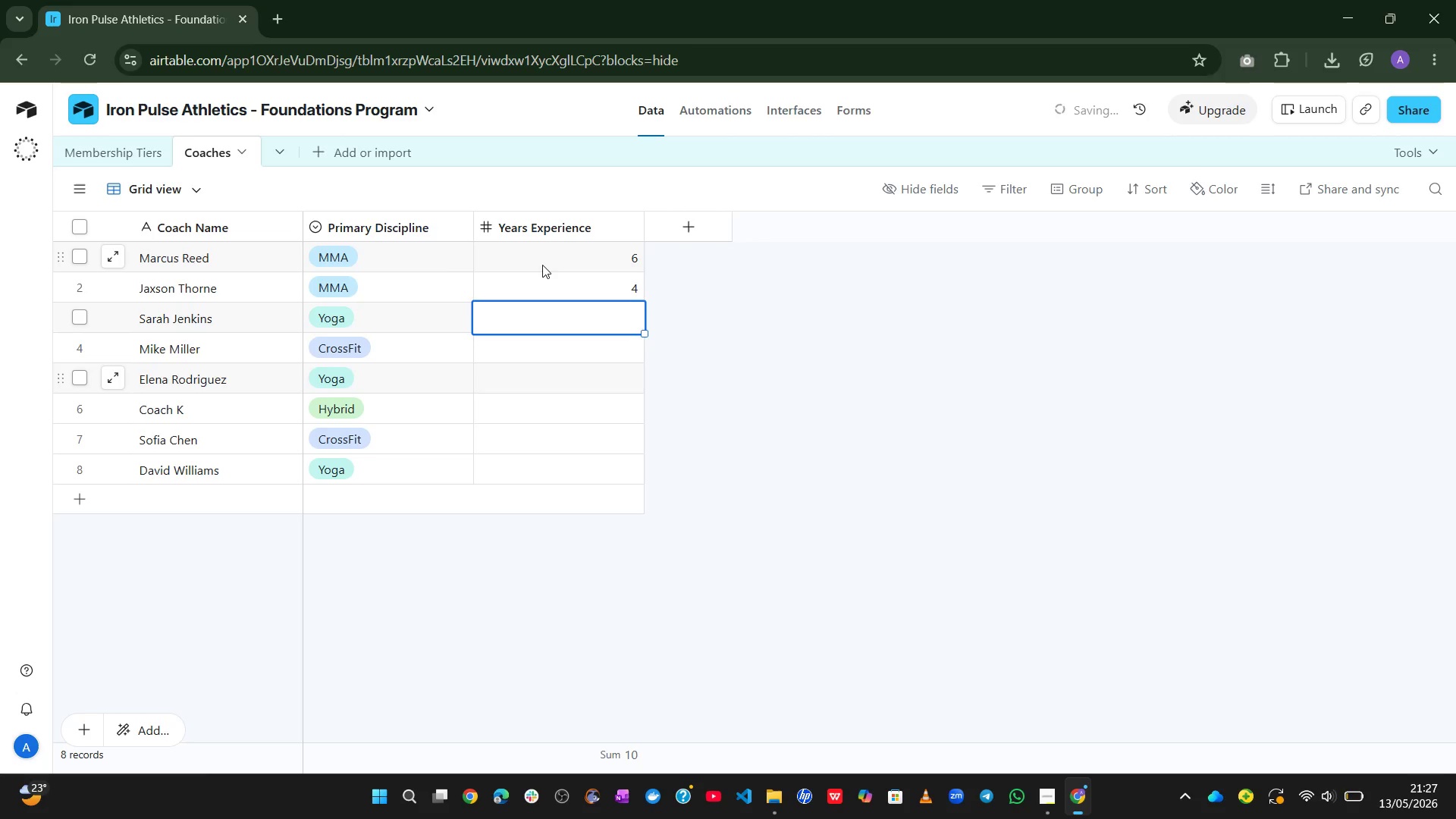 
key(Numpad5)
 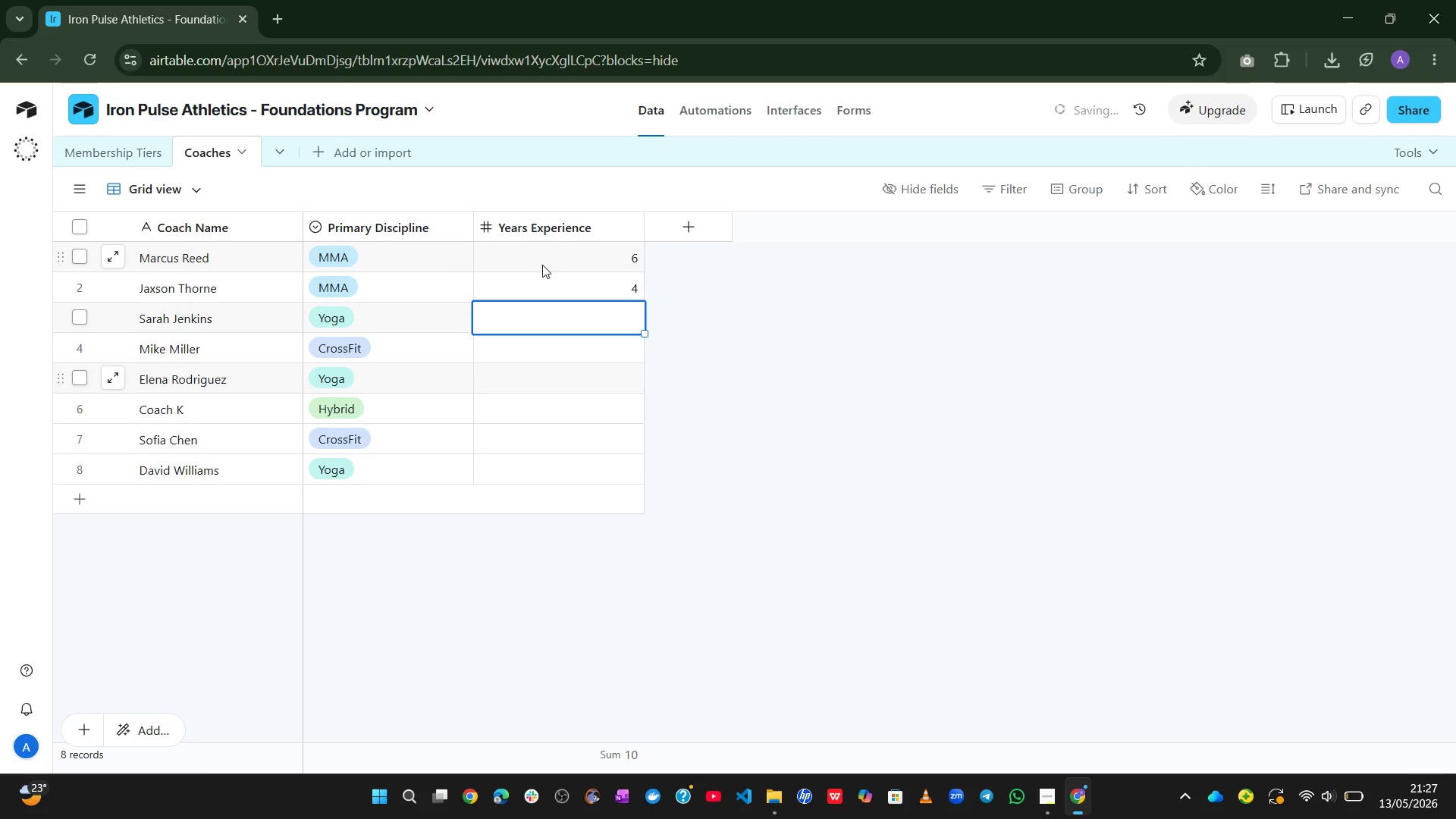 
key(Enter)
 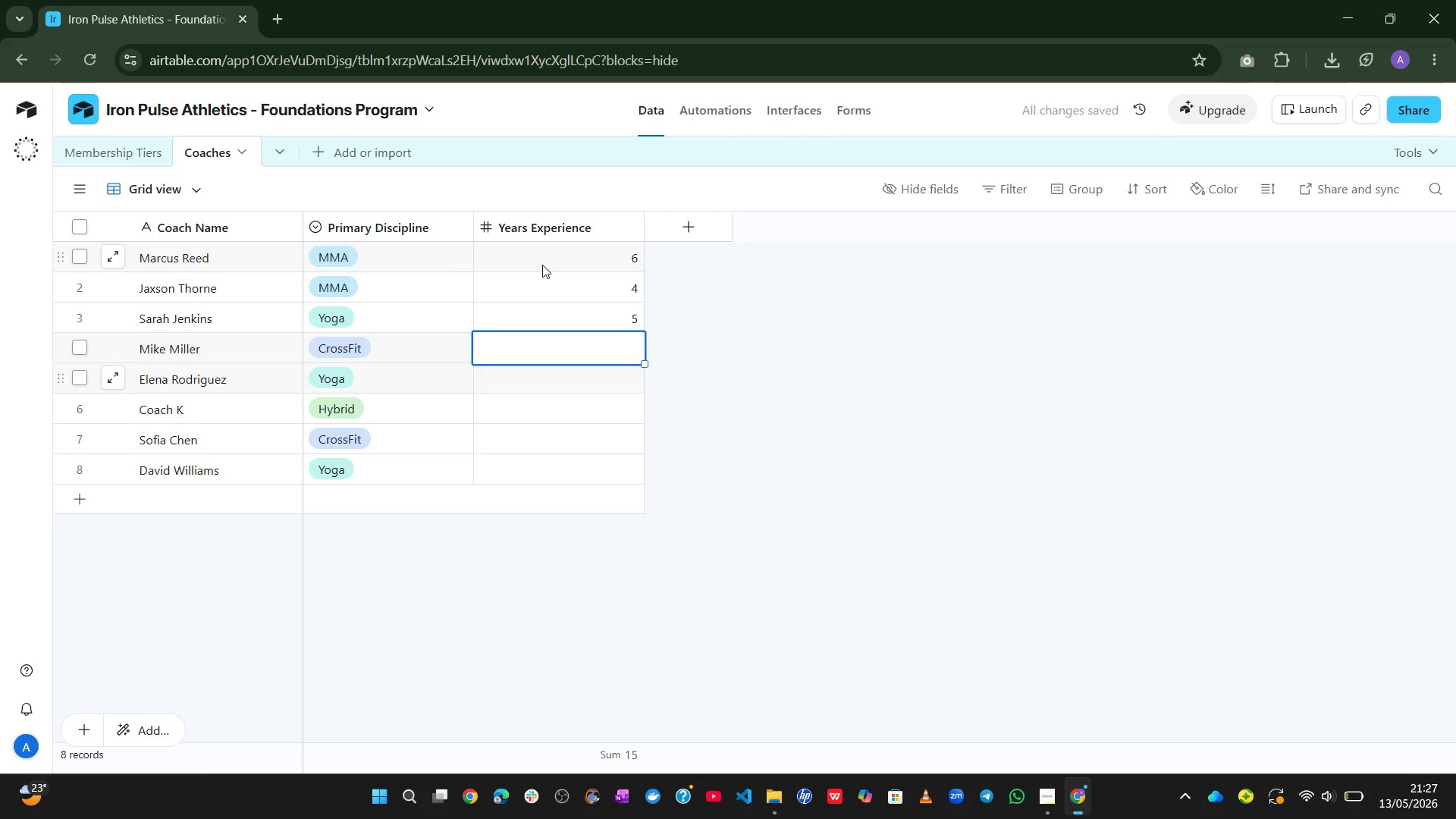 
key(Numpad3)
 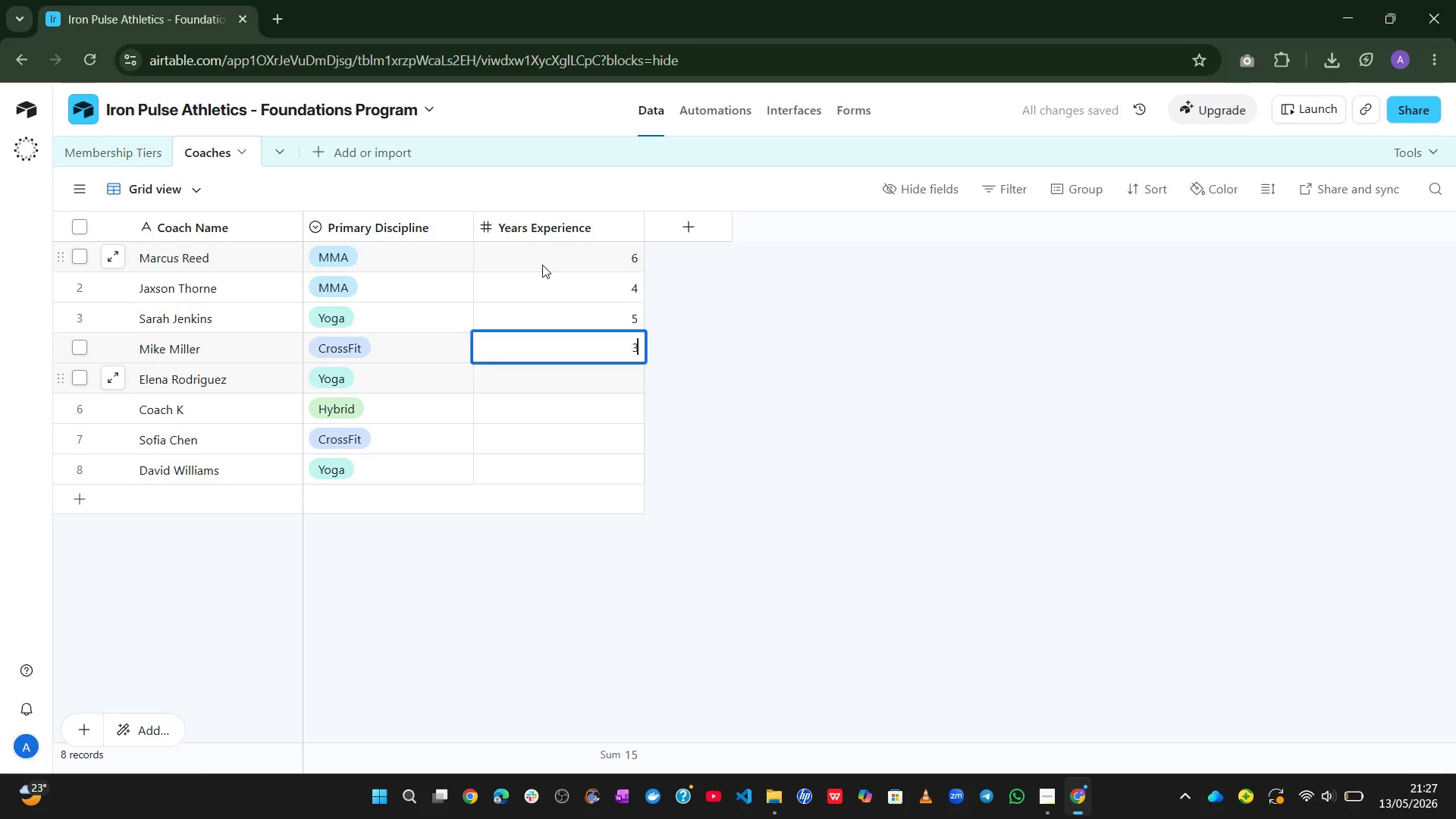 
key(Enter)
 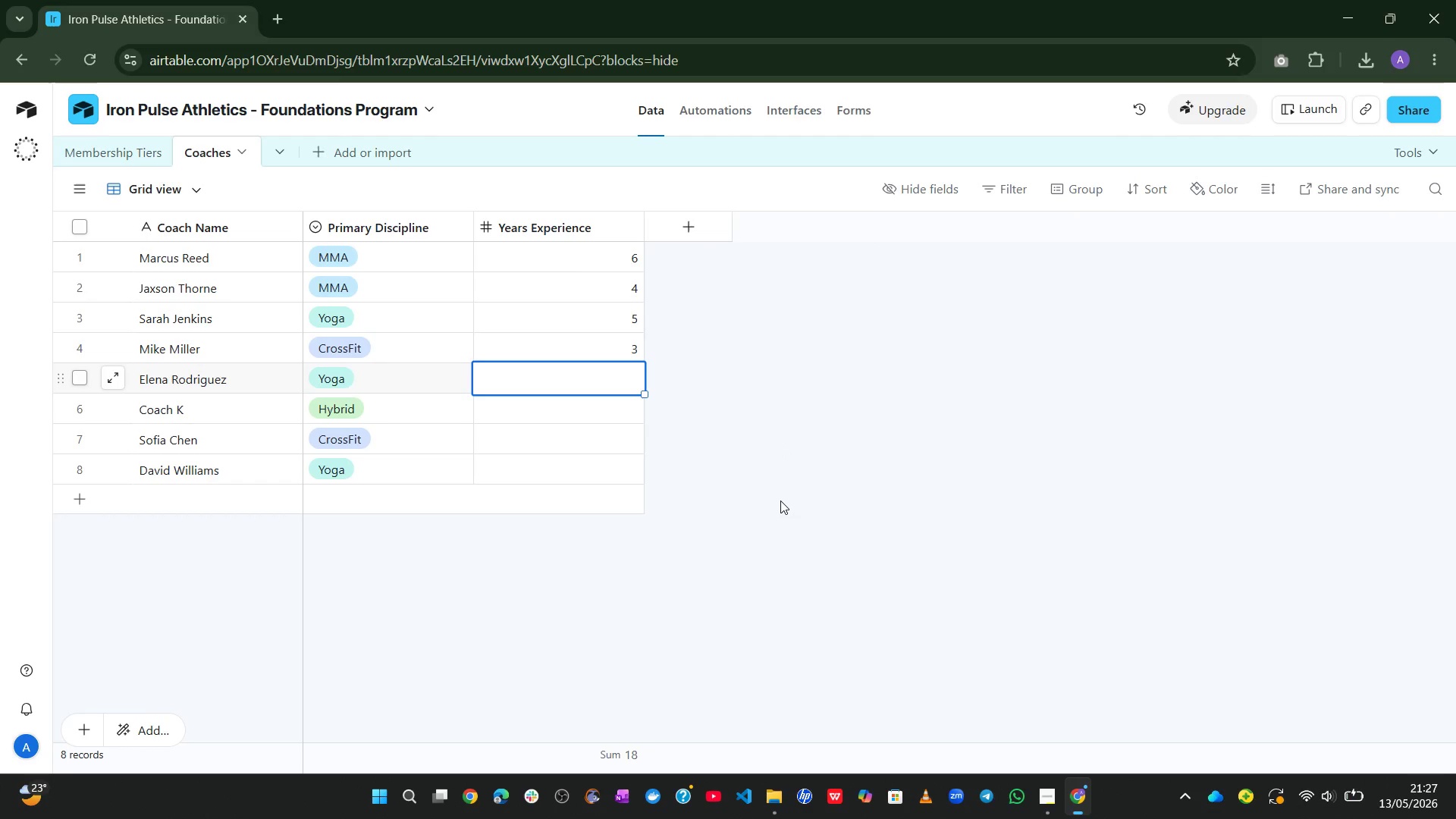 
wait(14.47)
 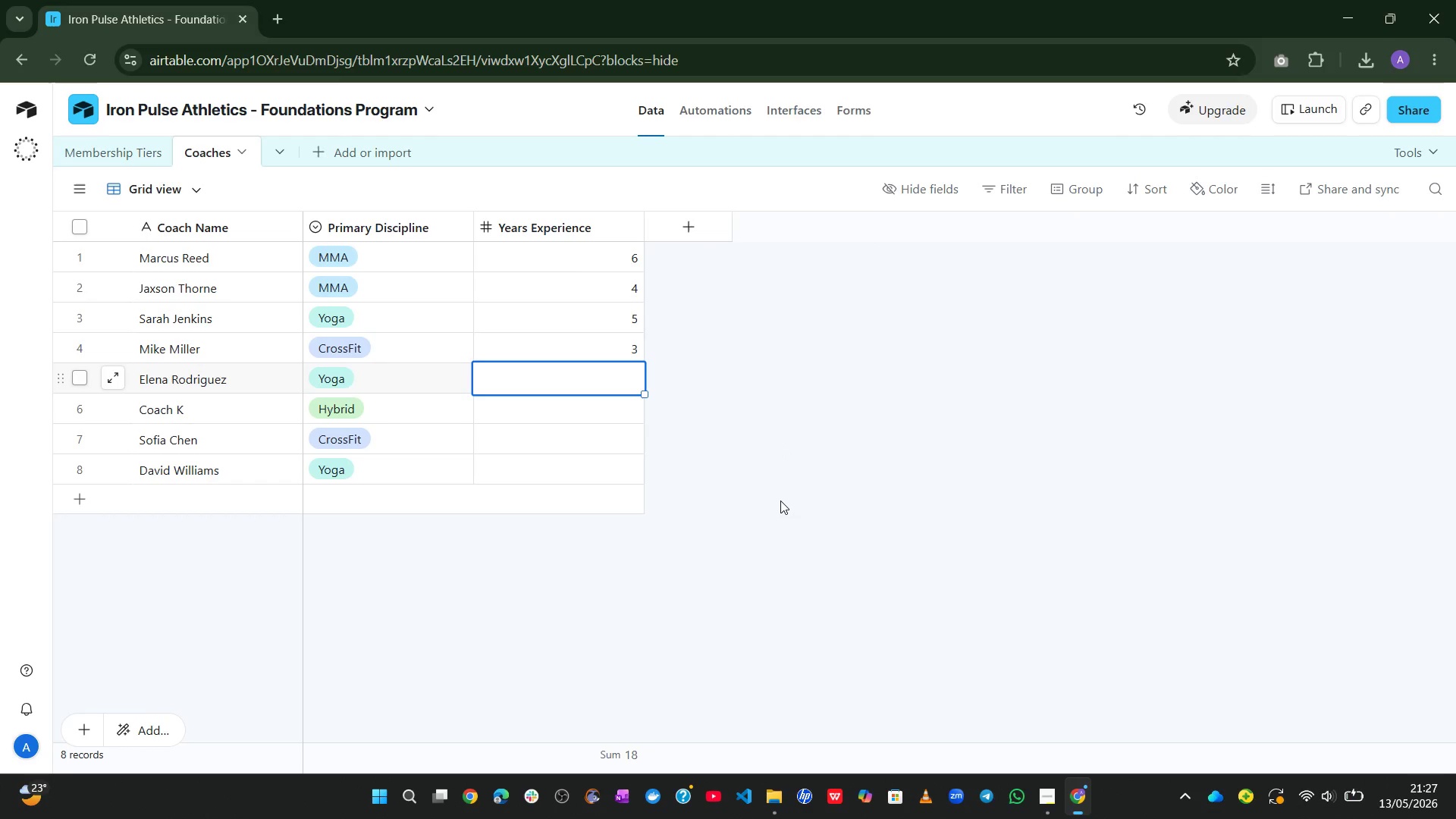 
key(Numpad7)
 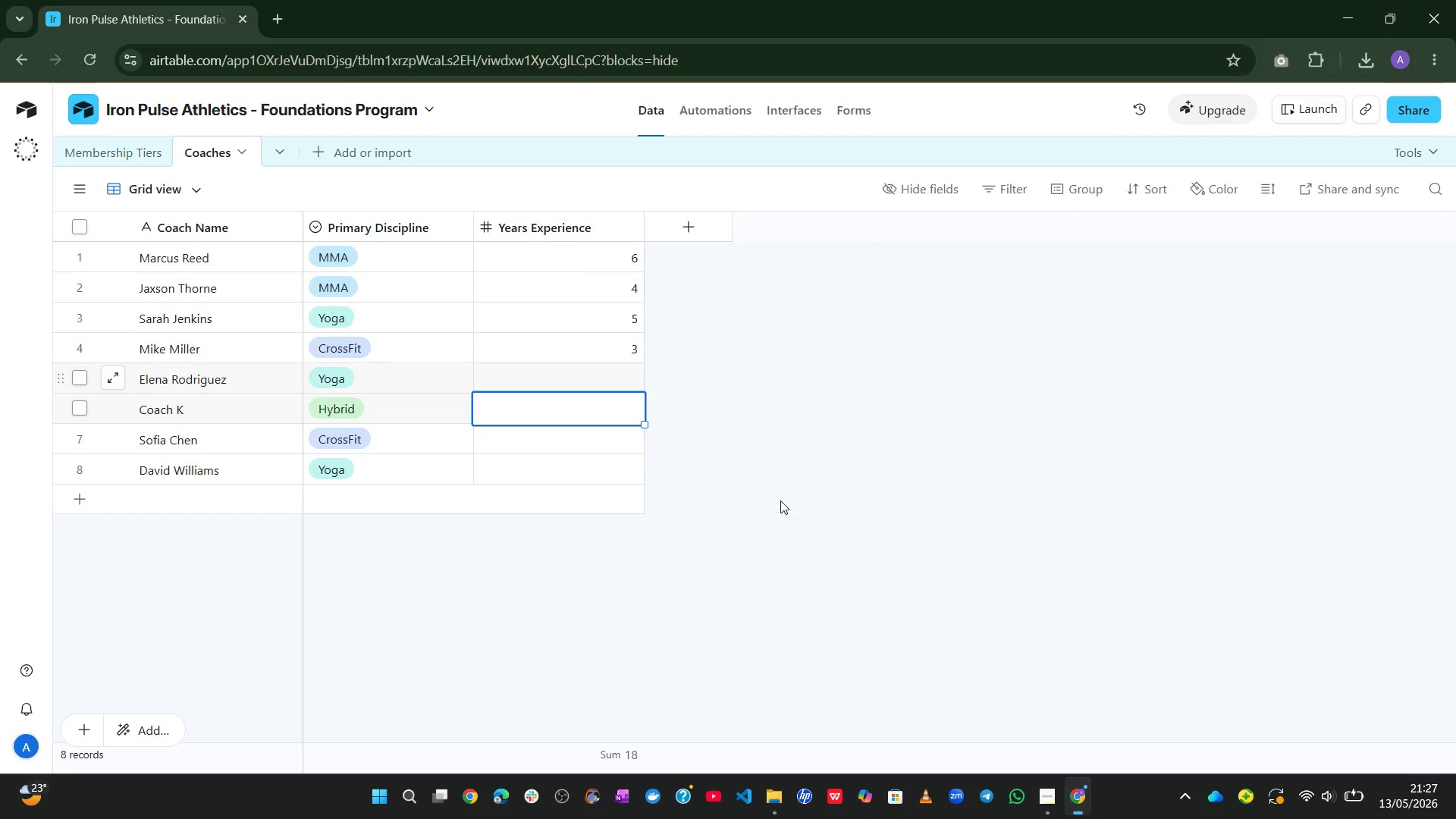 
key(Enter)
 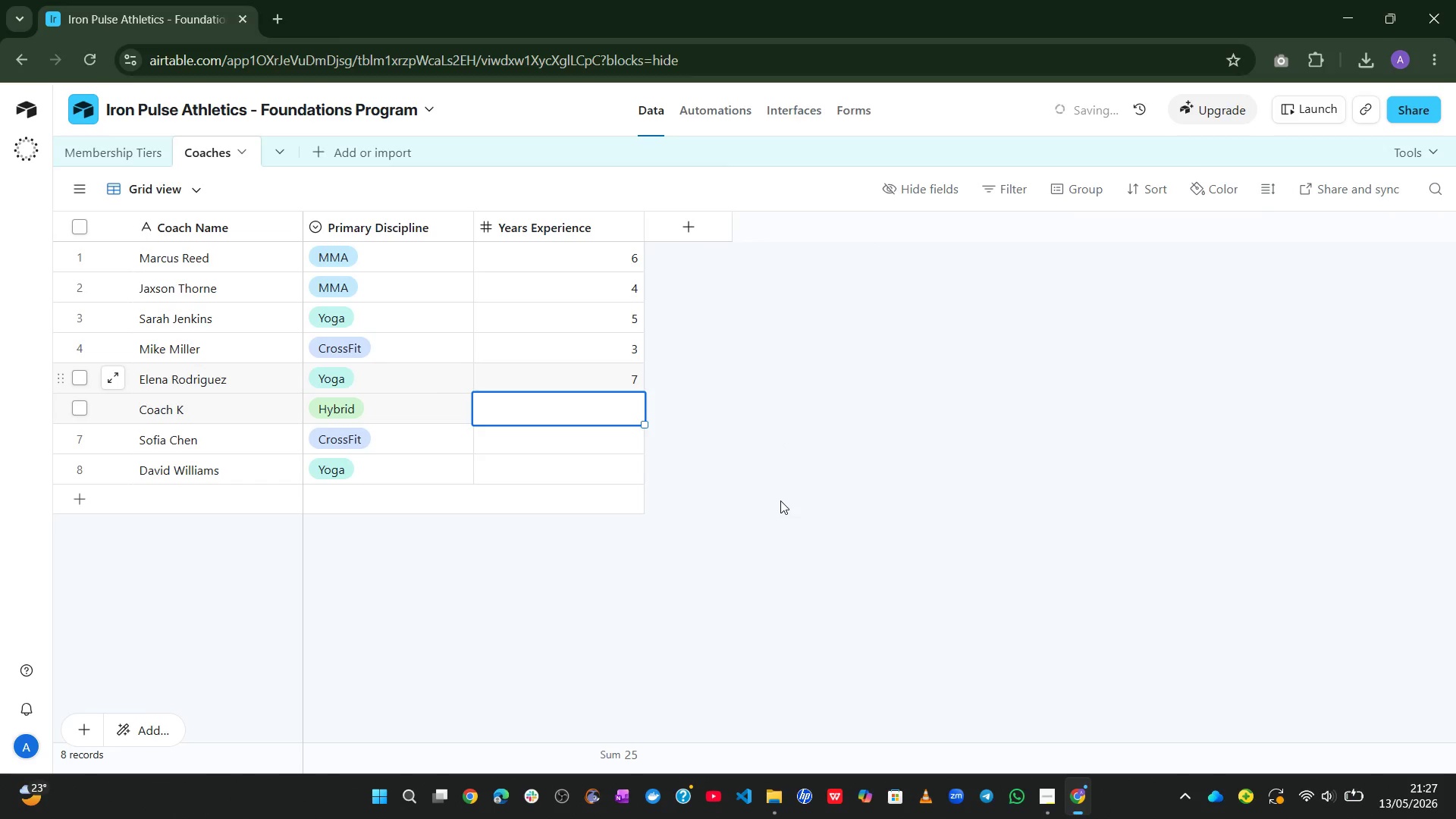 
key(Numpad5)
 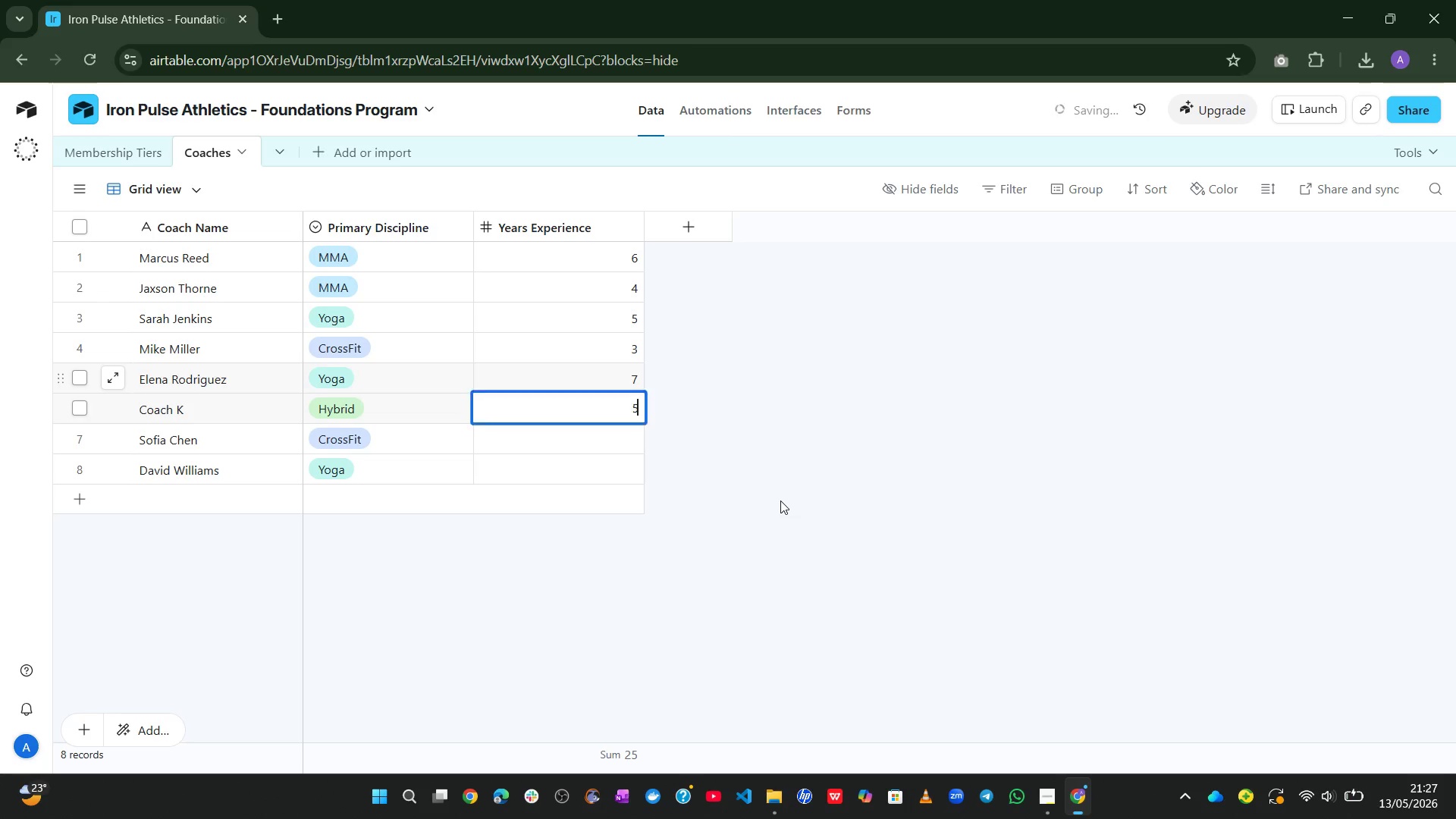 
key(Enter)
 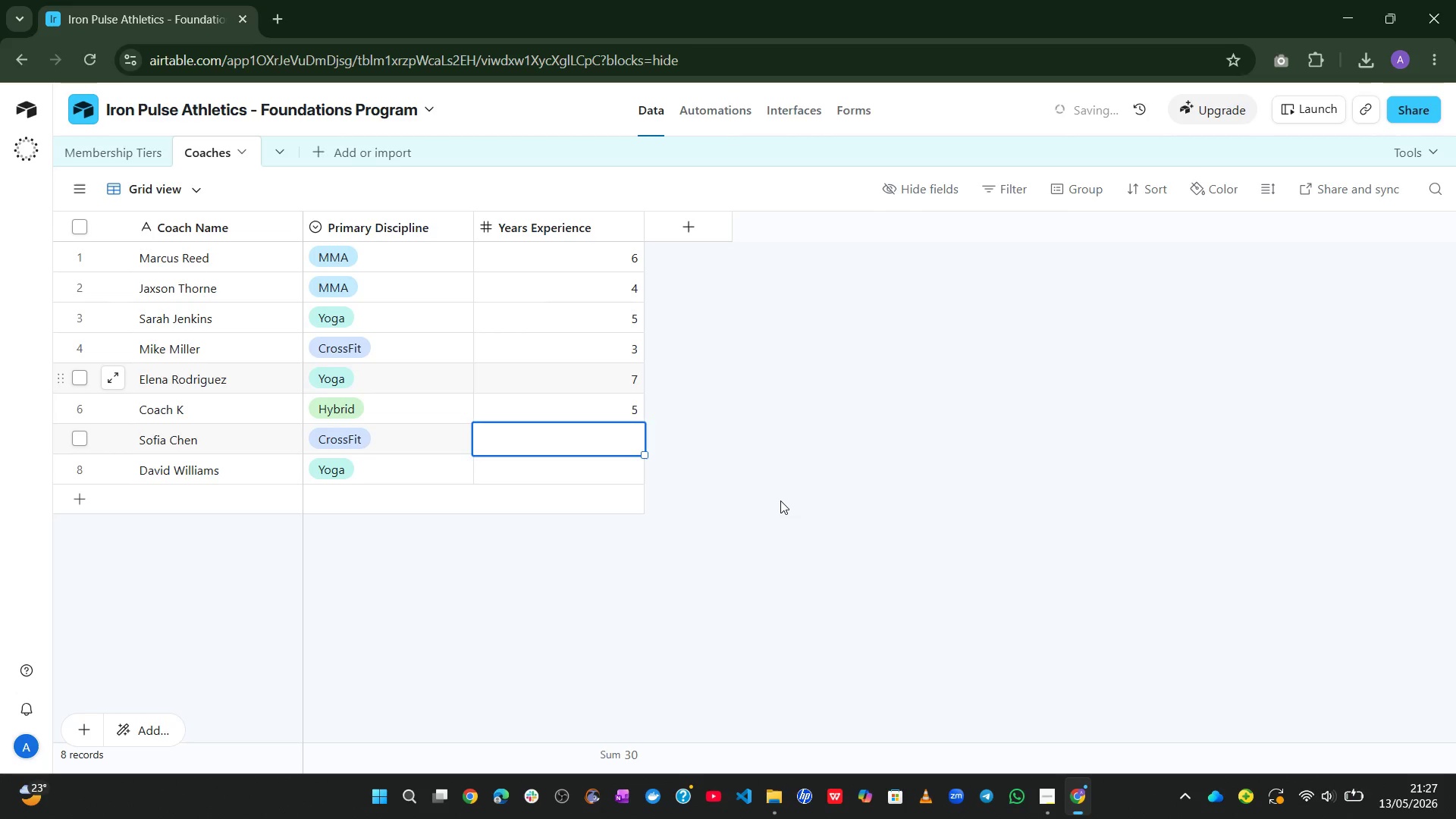 
key(Numpad4)
 